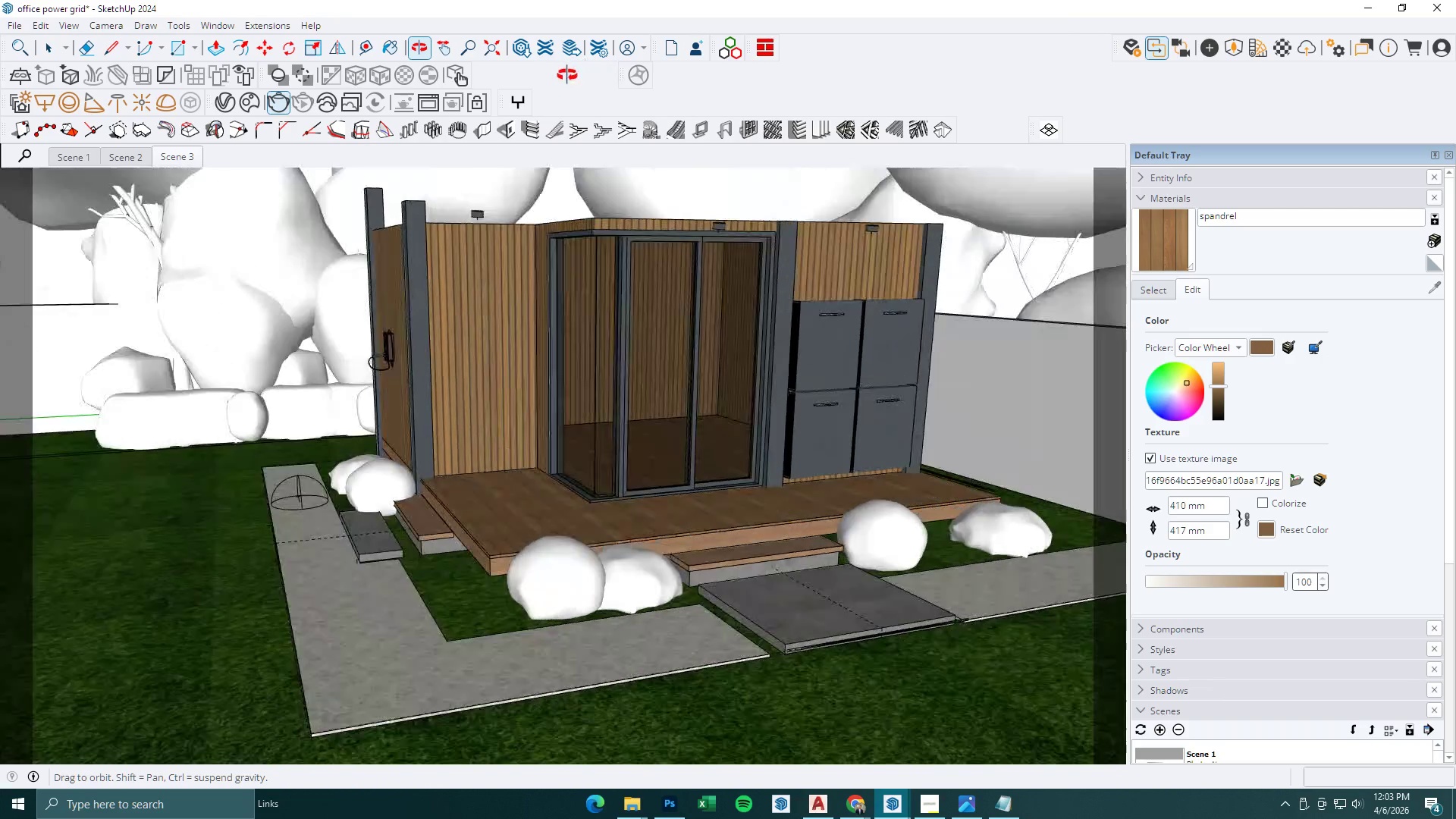 
key(Space)
 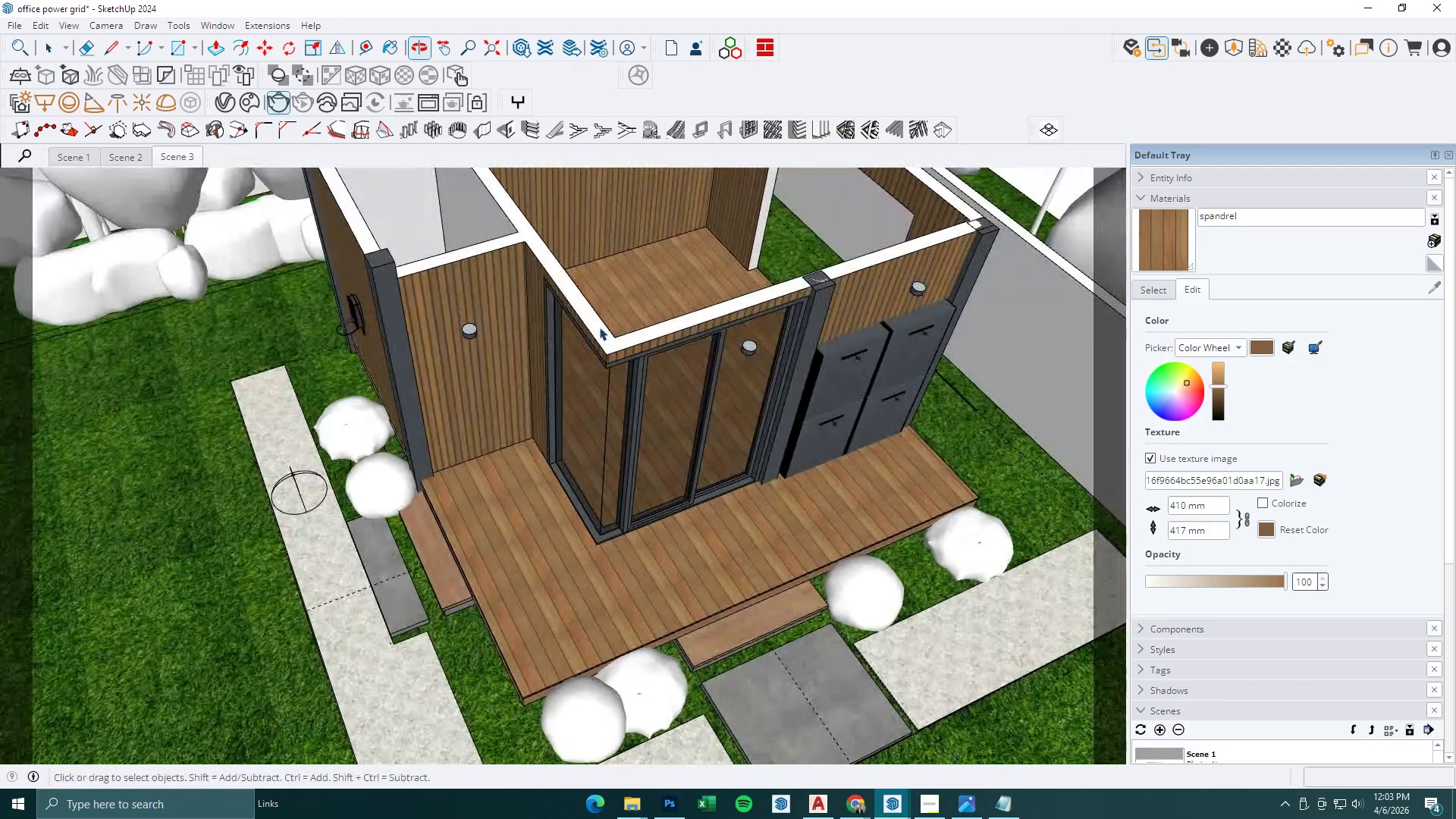 
key(Escape)
 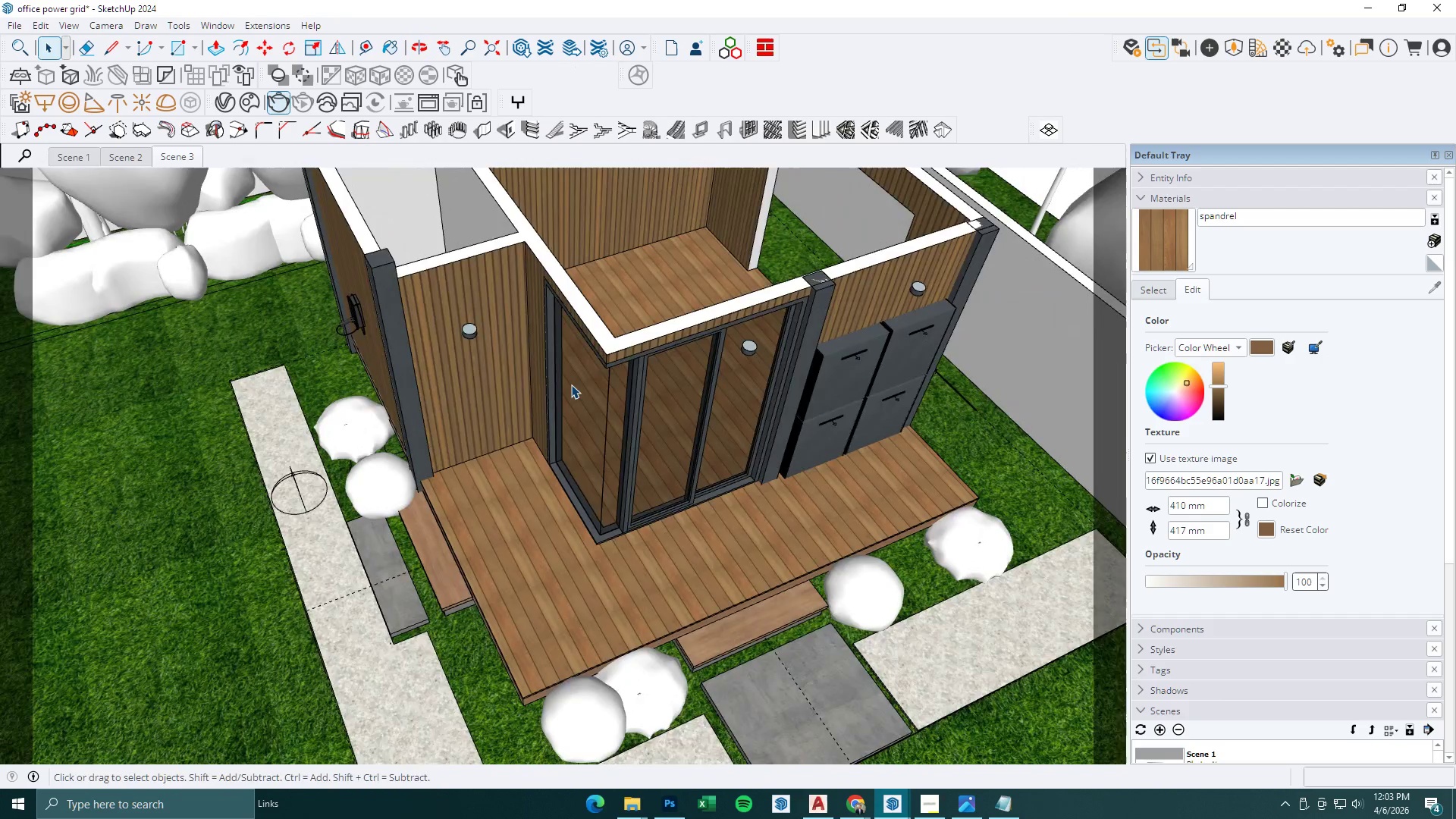 
key(Escape)
 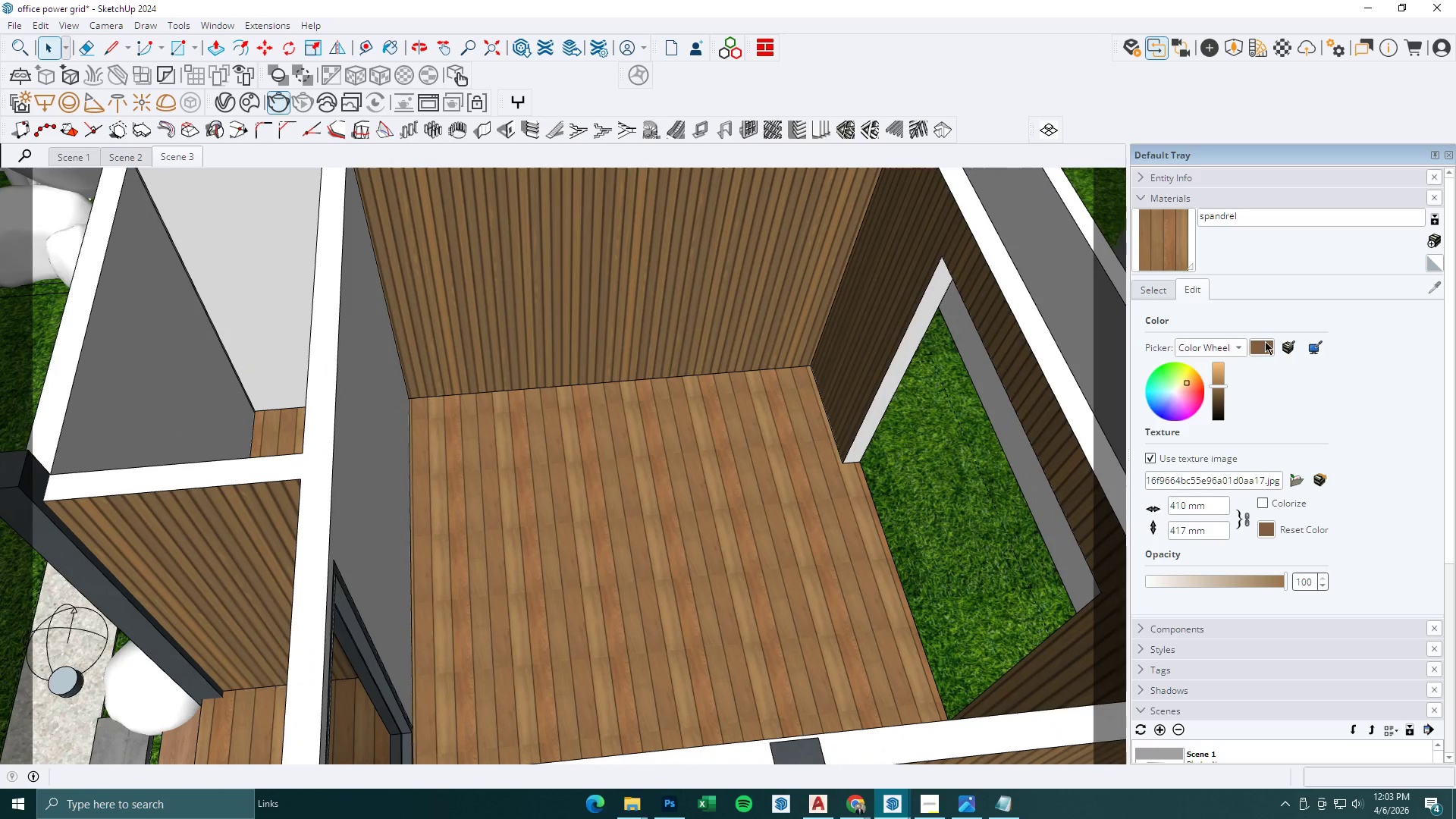 
scroll: coordinate [613, 320], scroll_direction: up, amount: 3.0
 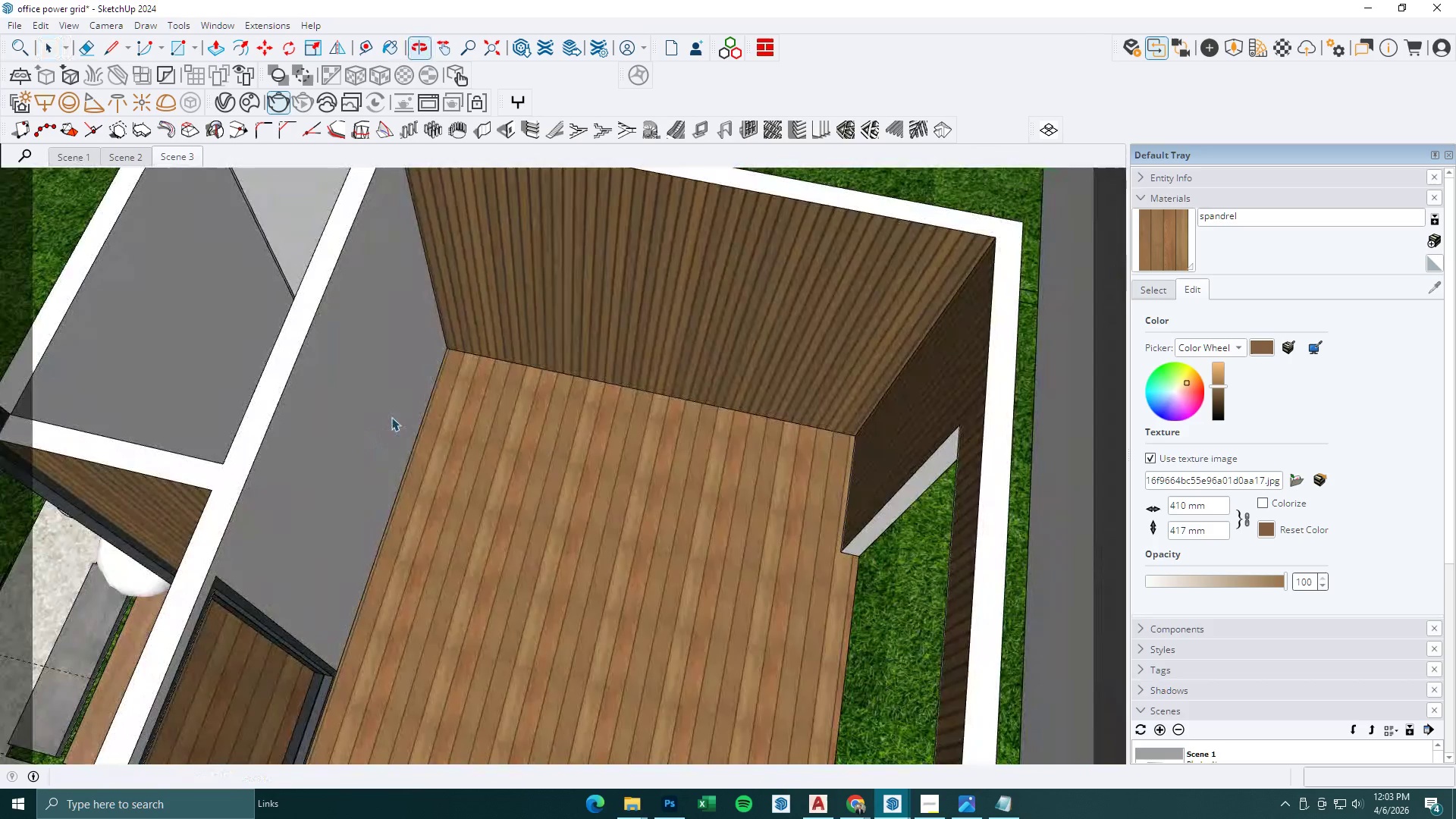 
left_click([1327, 479])
 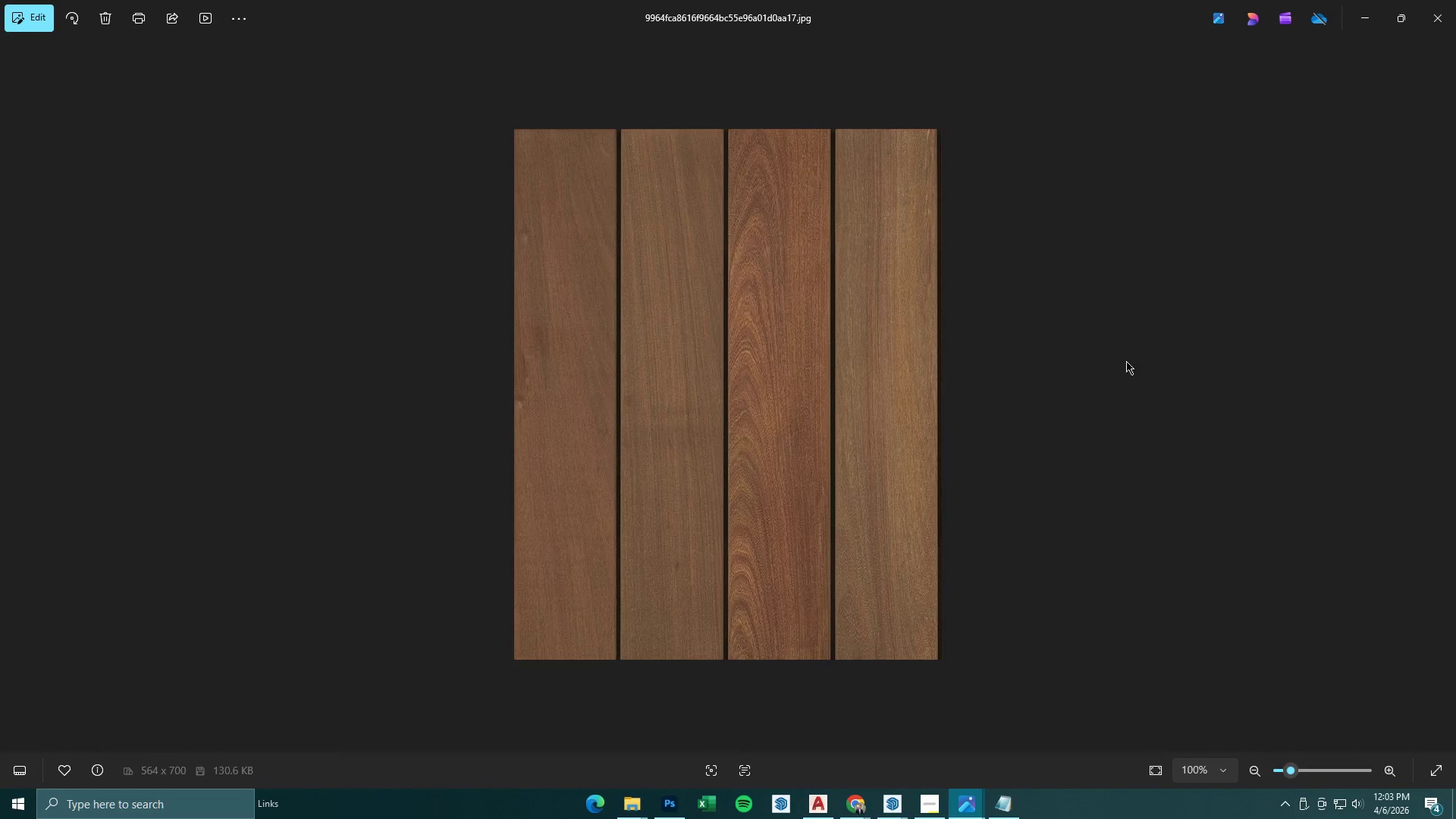 
left_click([1430, 14])
 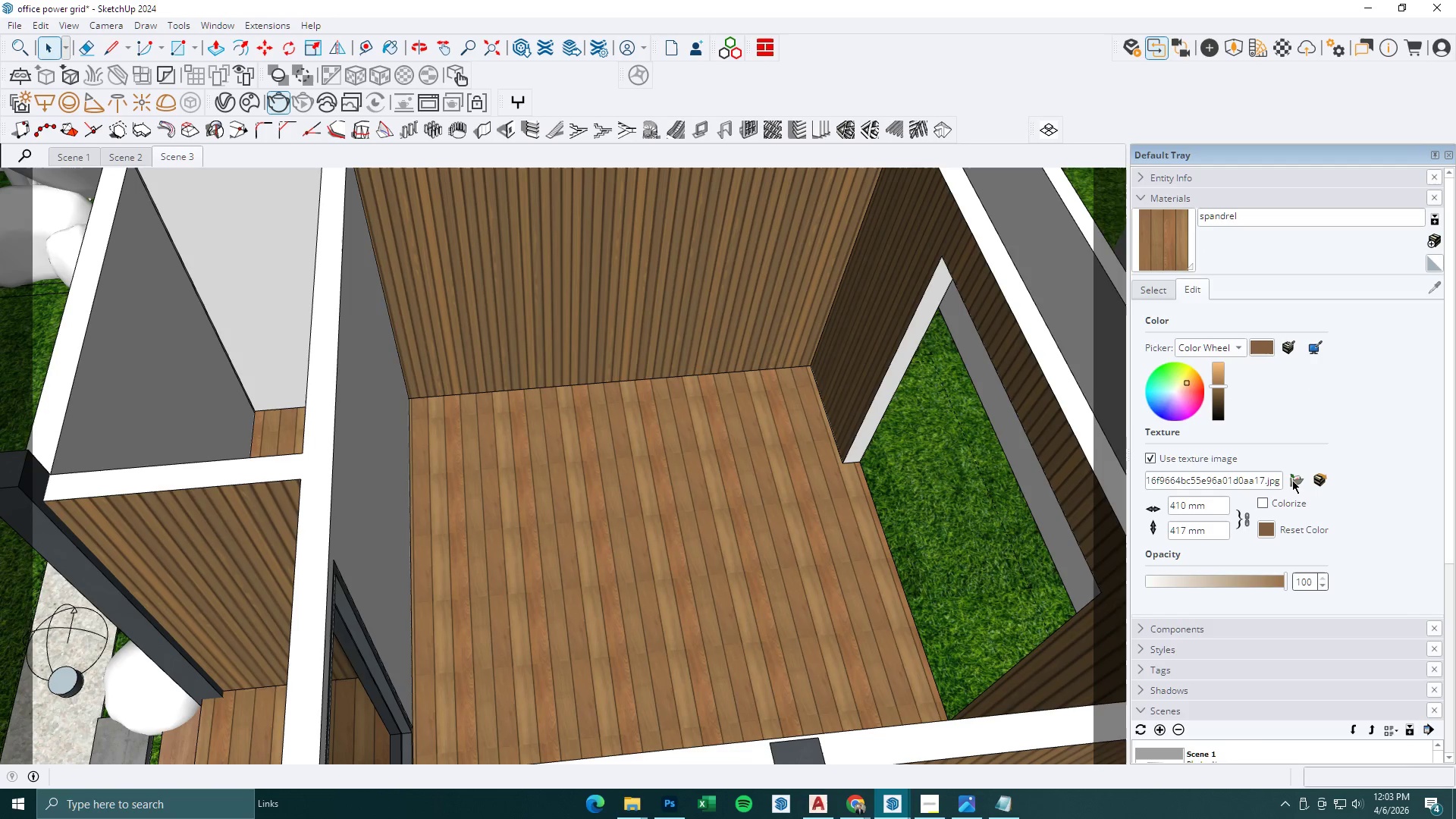 
left_click([1269, 531])
 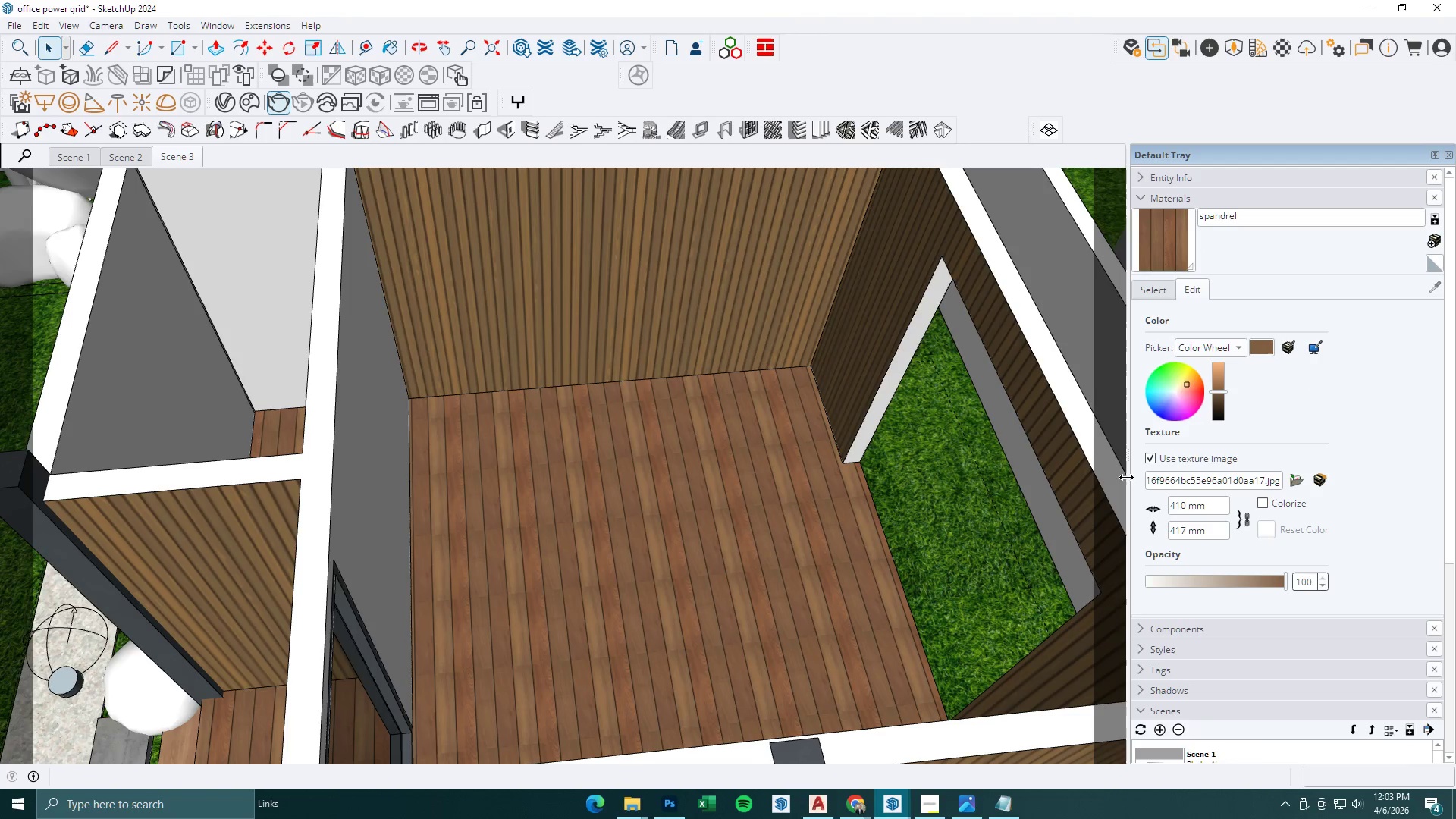 
scroll: coordinate [618, 381], scroll_direction: down, amount: 5.0
 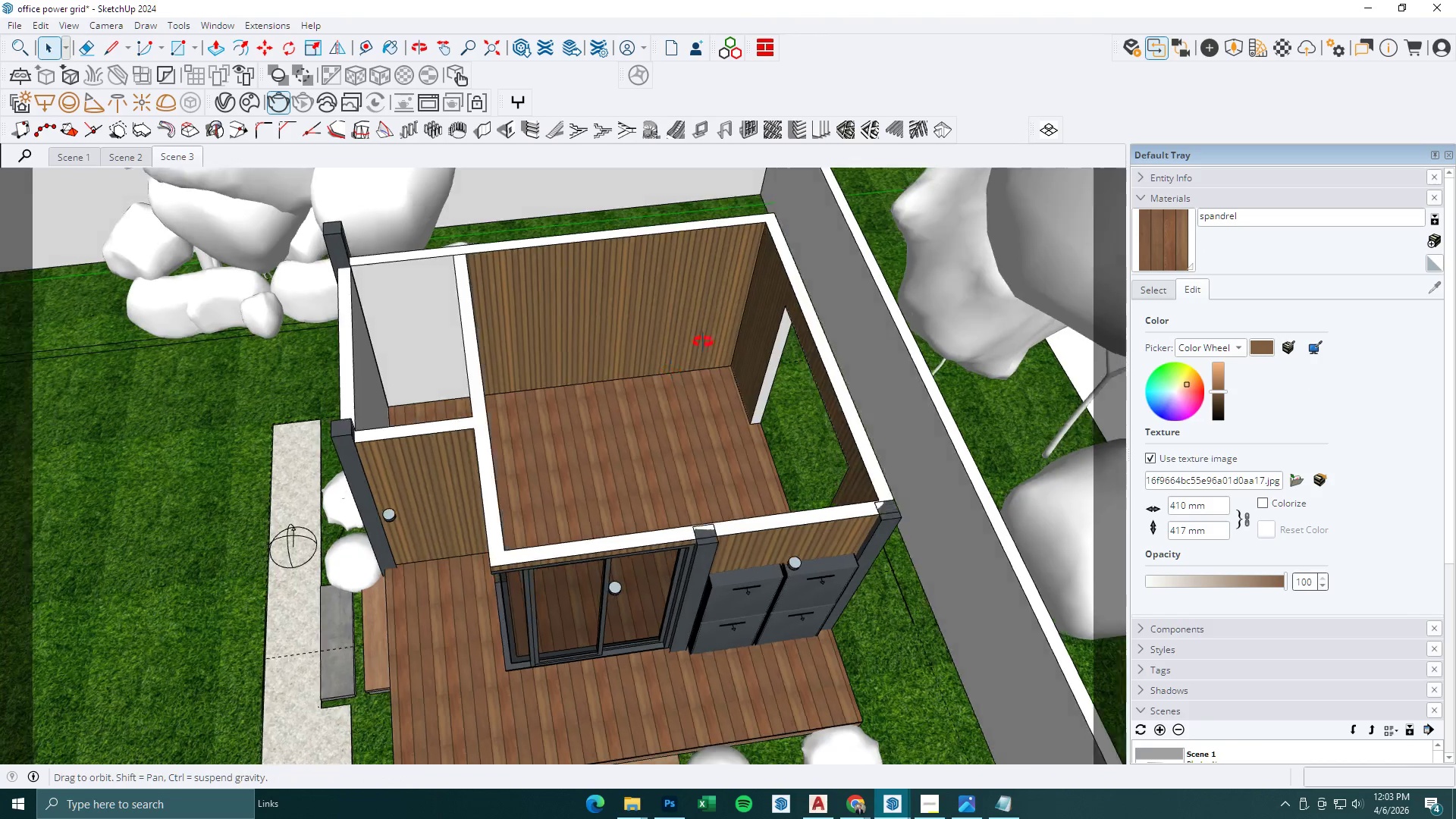 
key(Space)
 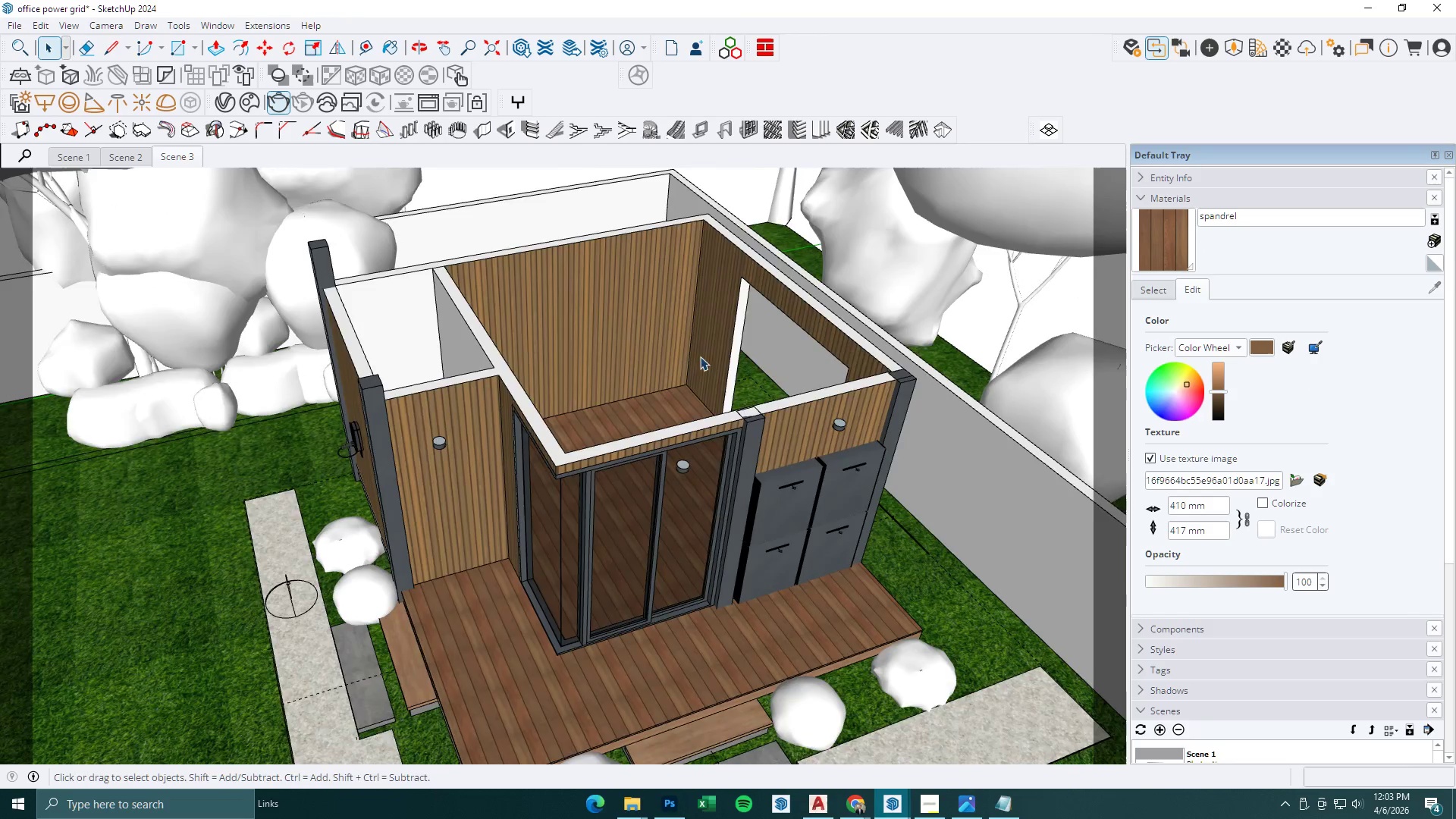 
key(Escape)
 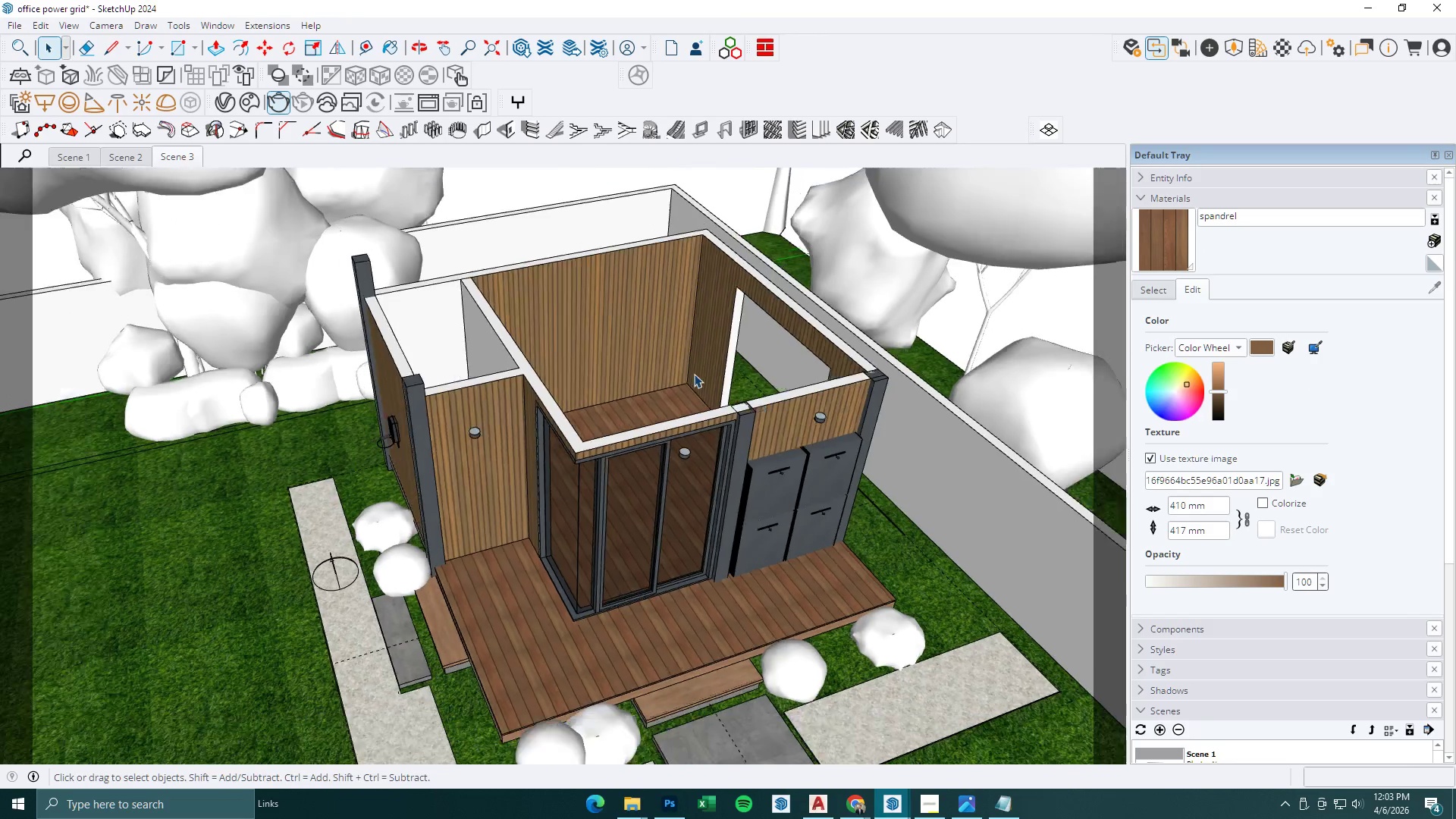 
key(Space)
 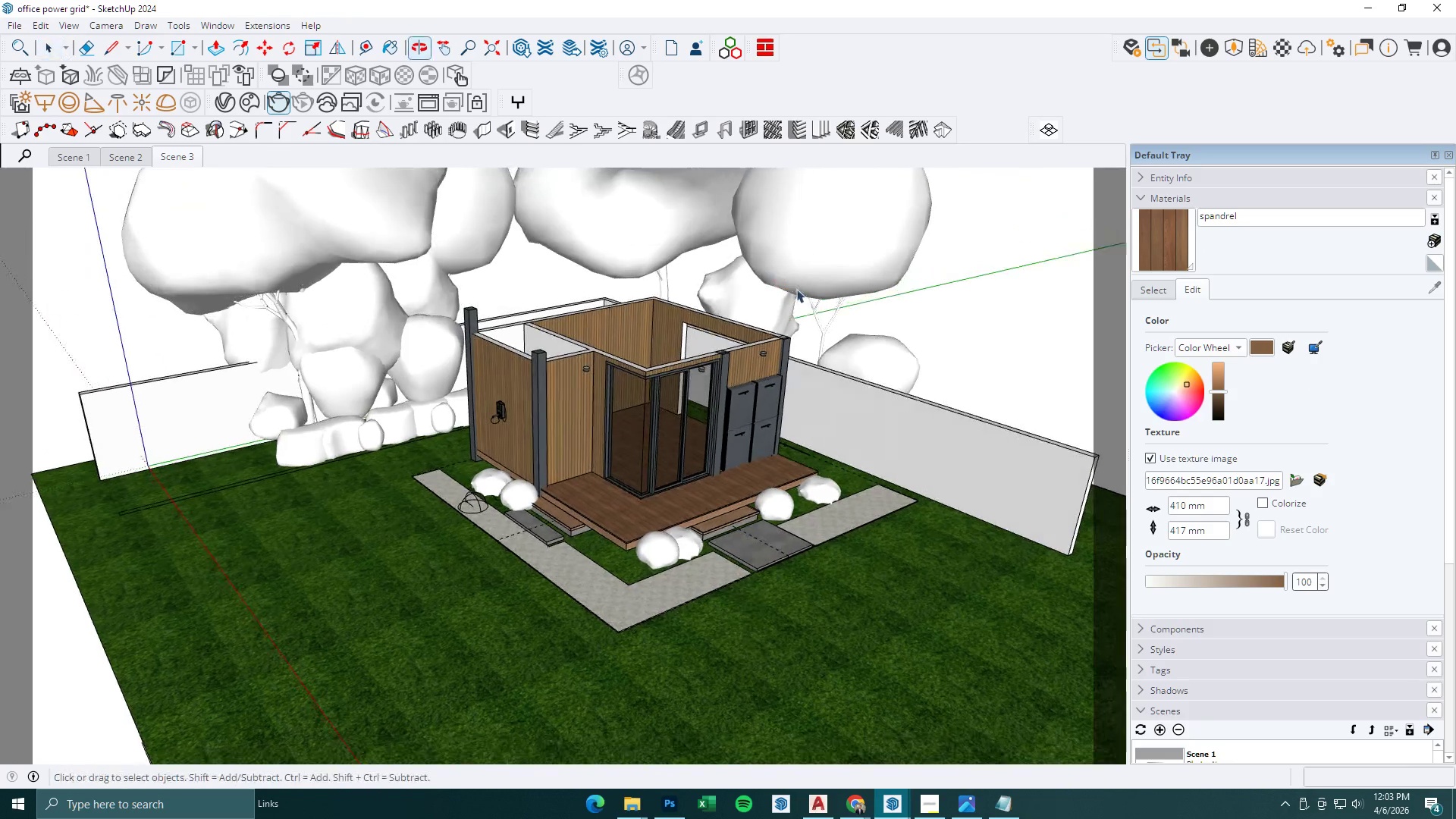 
scroll: coordinate [692, 375], scroll_direction: down, amount: 5.0
 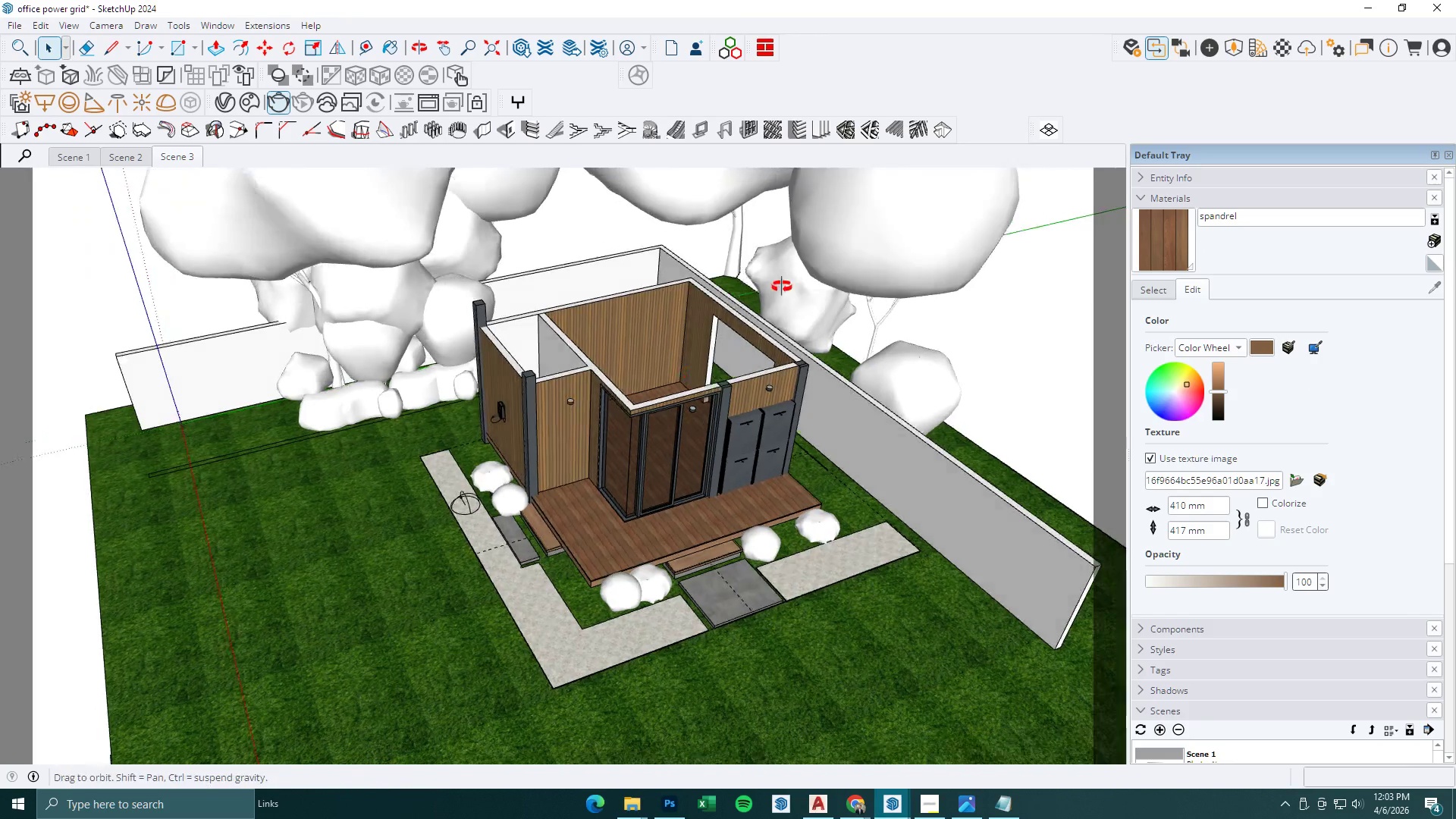 
key(Escape)
 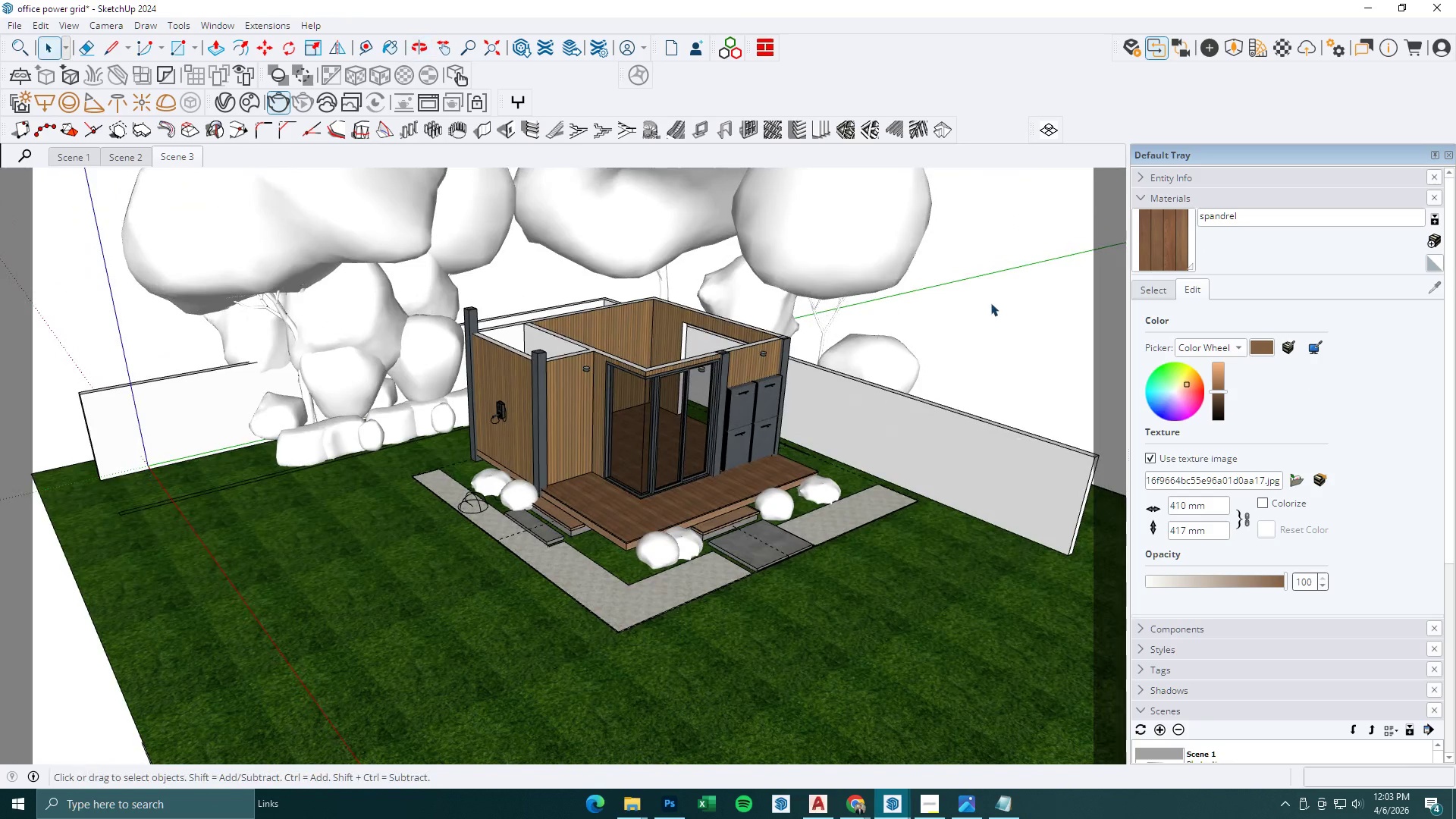 
left_click([990, 303])
 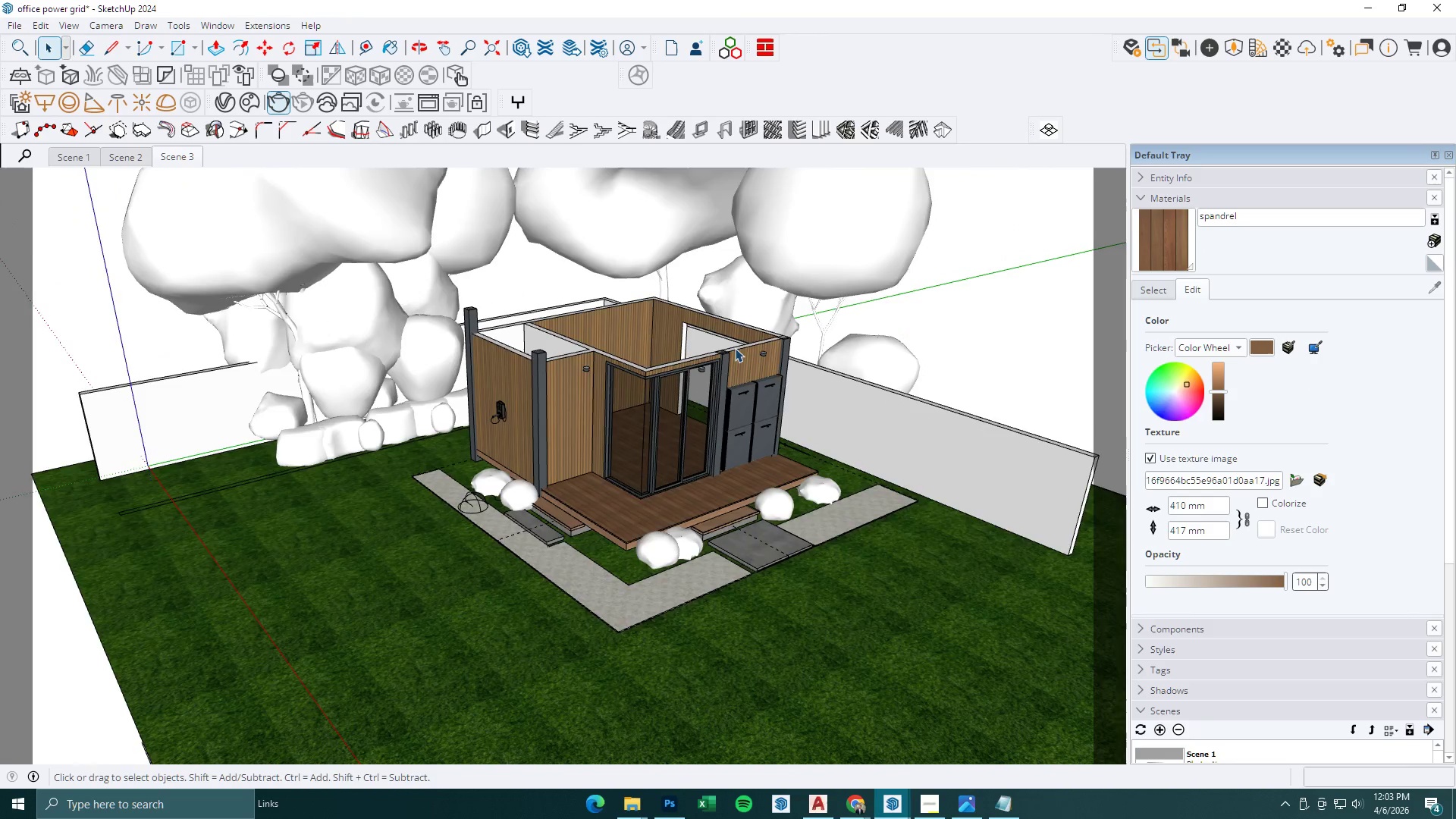 
scroll: coordinate [651, 349], scroll_direction: up, amount: 8.0
 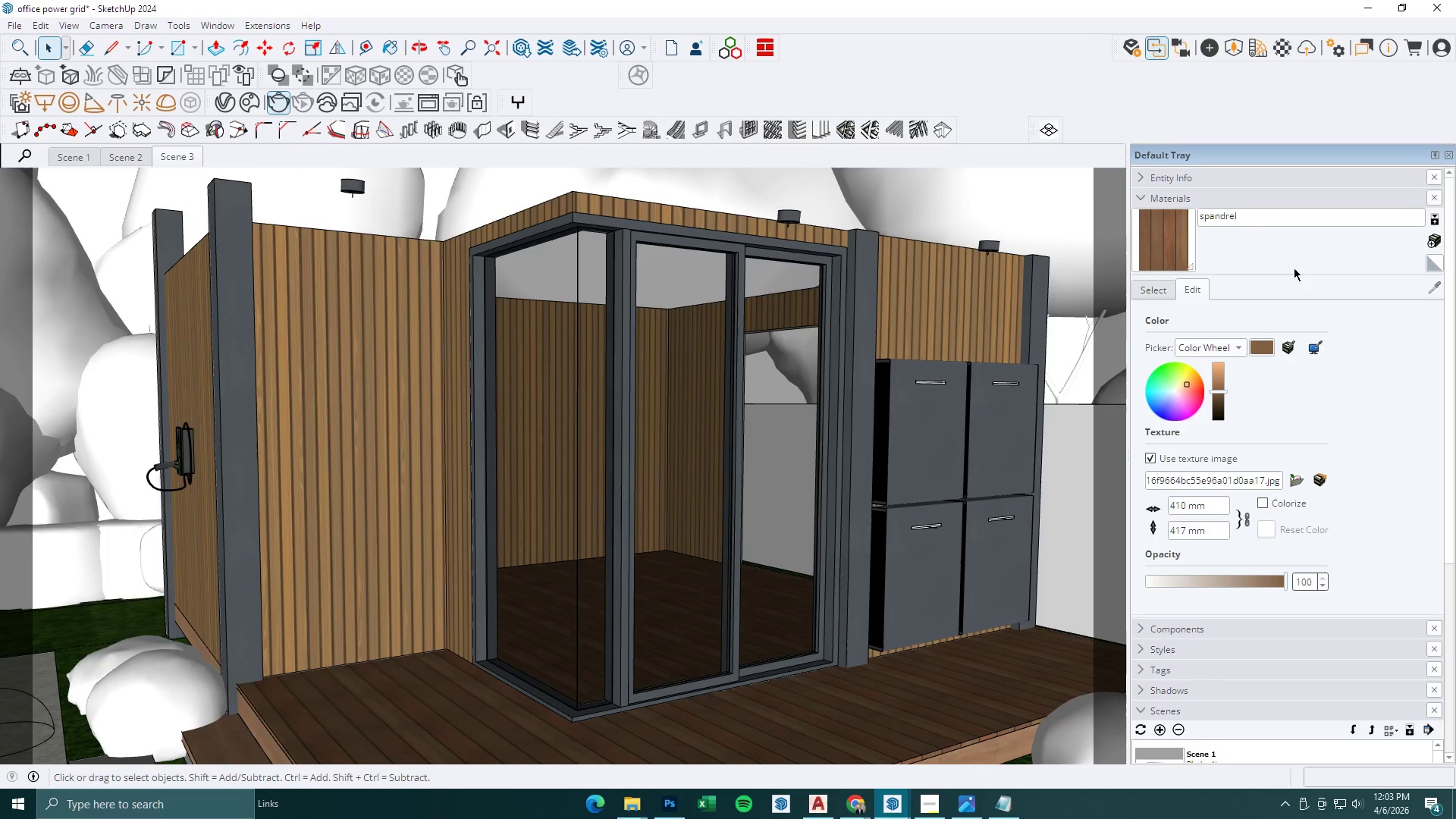 
left_click([1166, 287])
 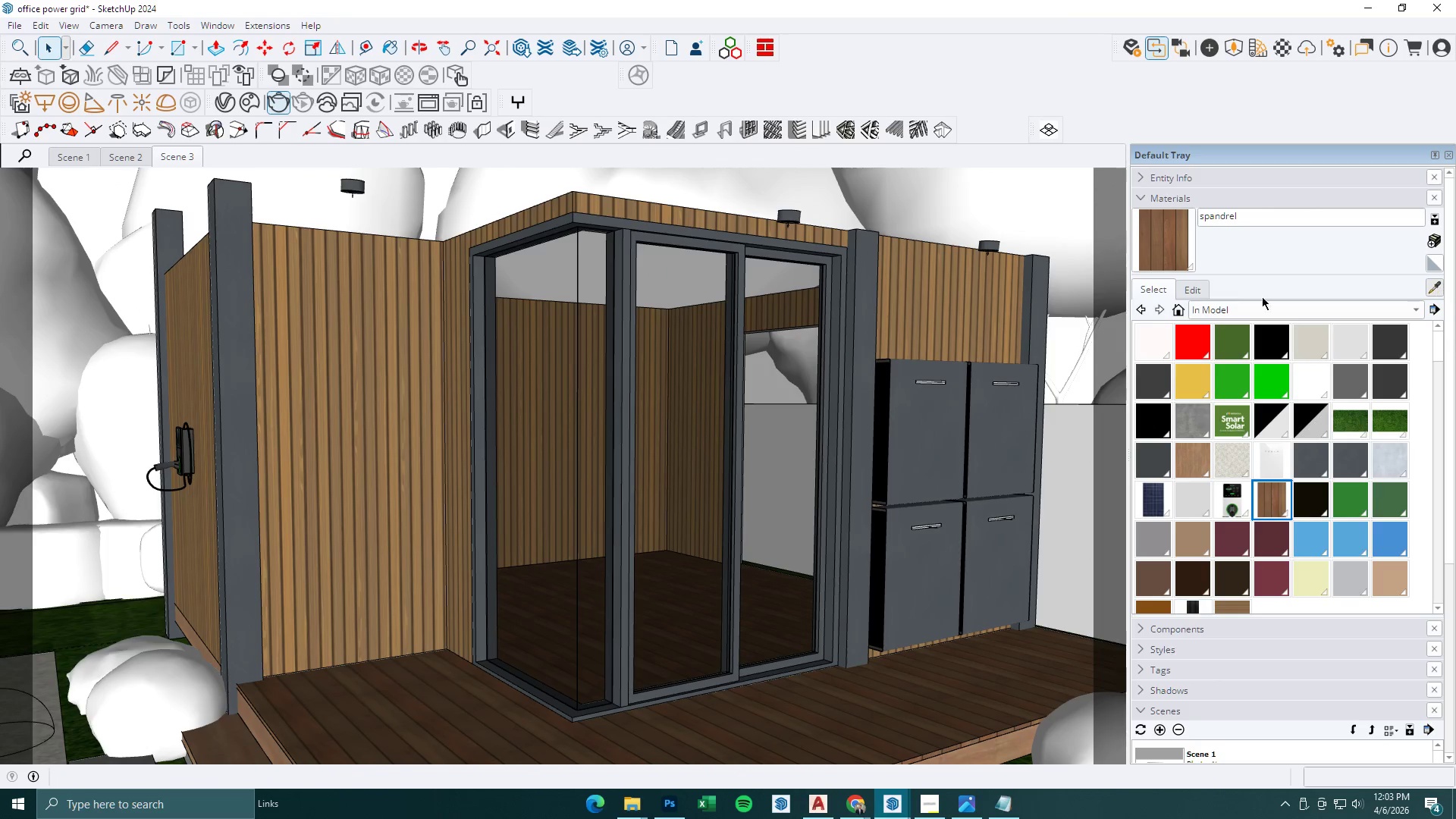 
left_click([934, 334])
 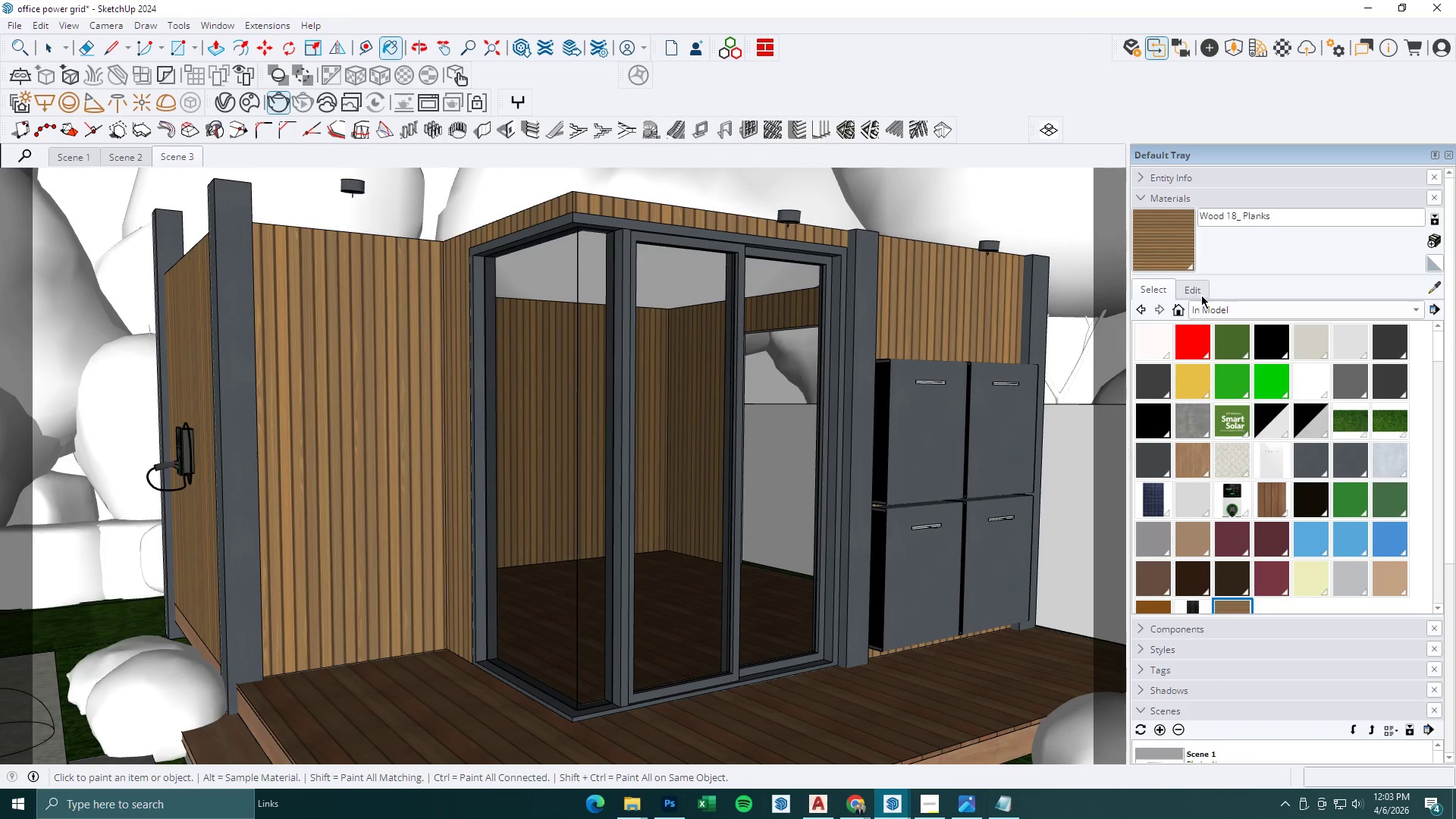 
left_click([1200, 283])
 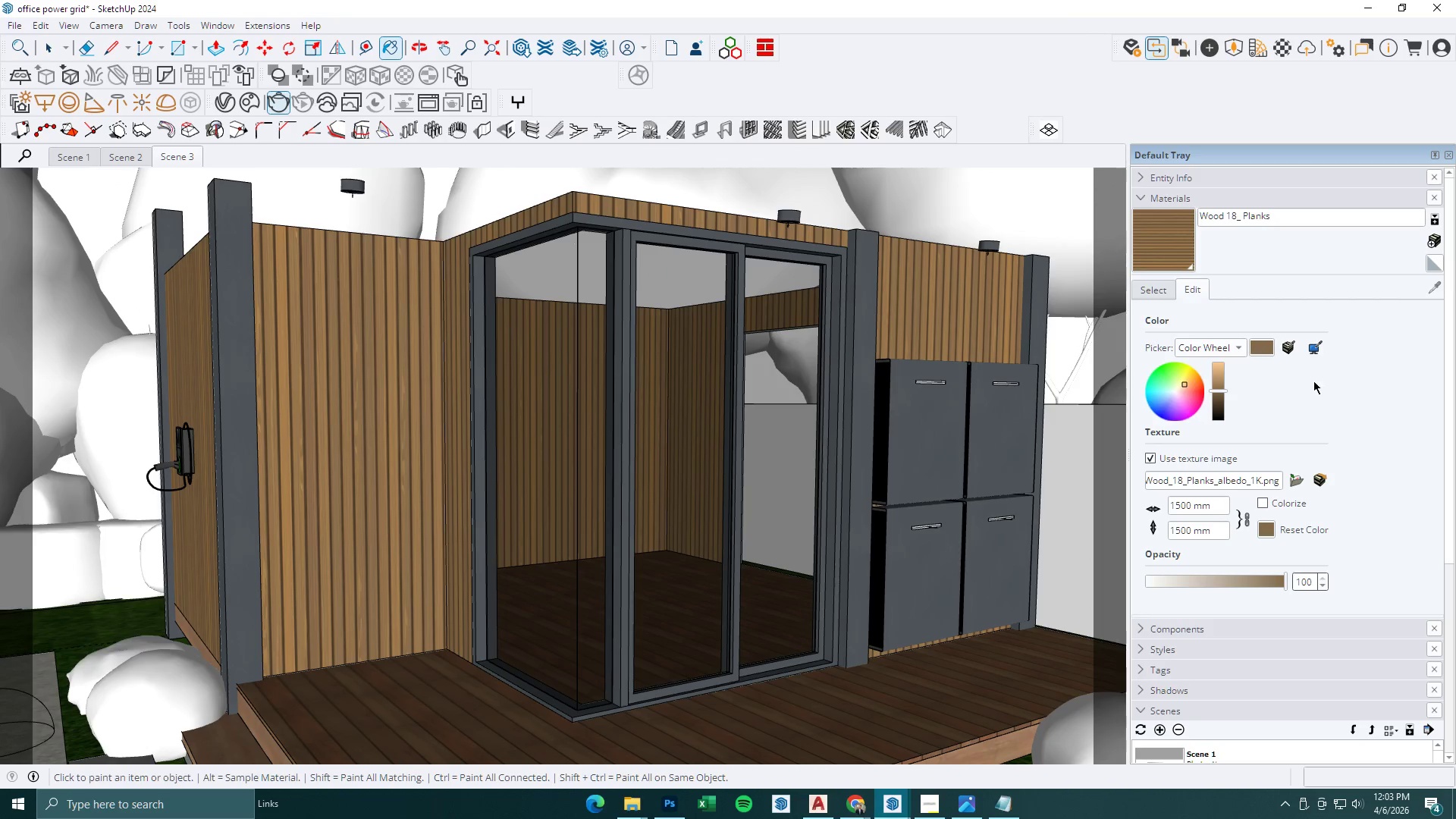 
left_click([1311, 350])
 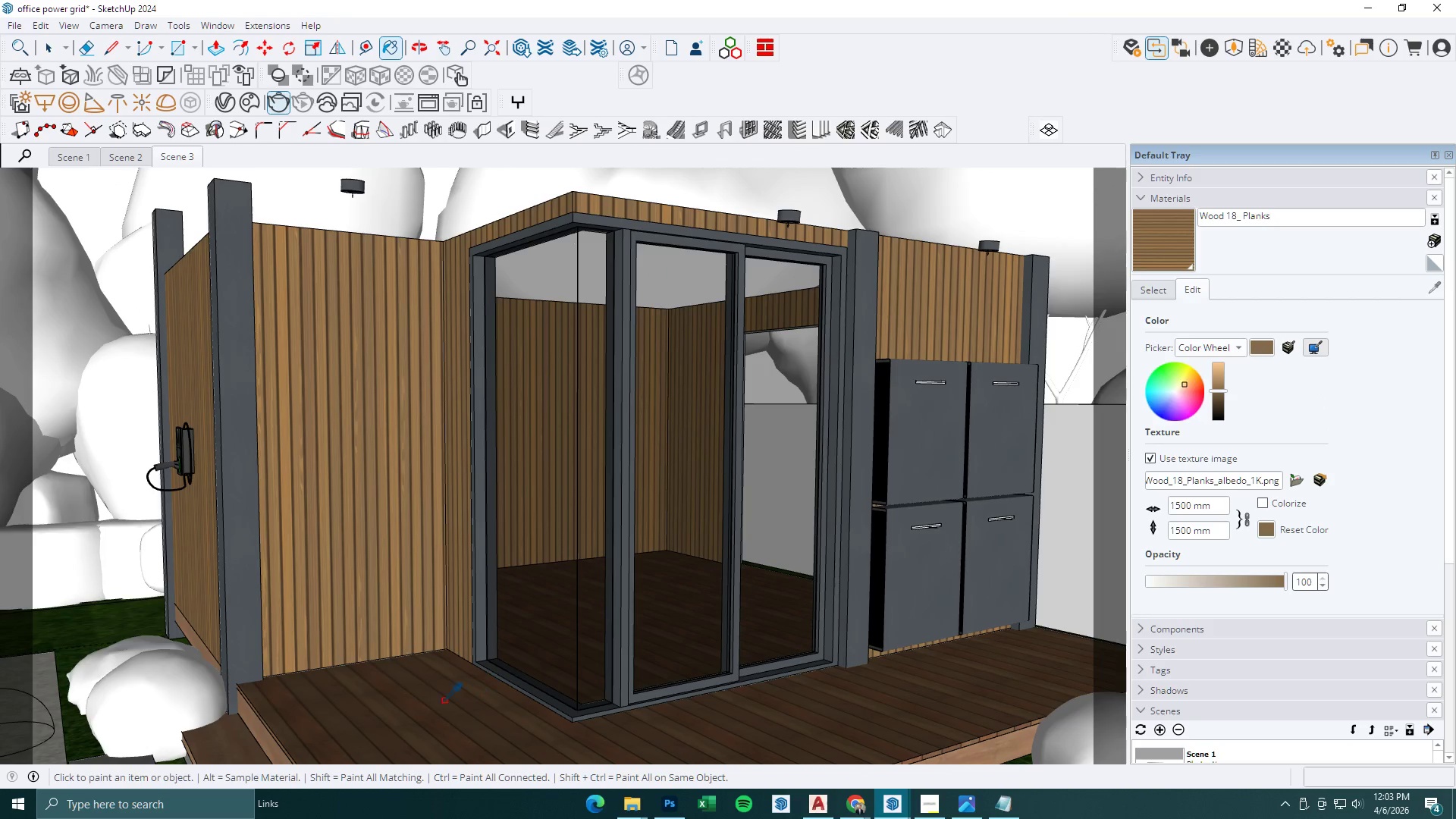 
left_click([425, 704])
 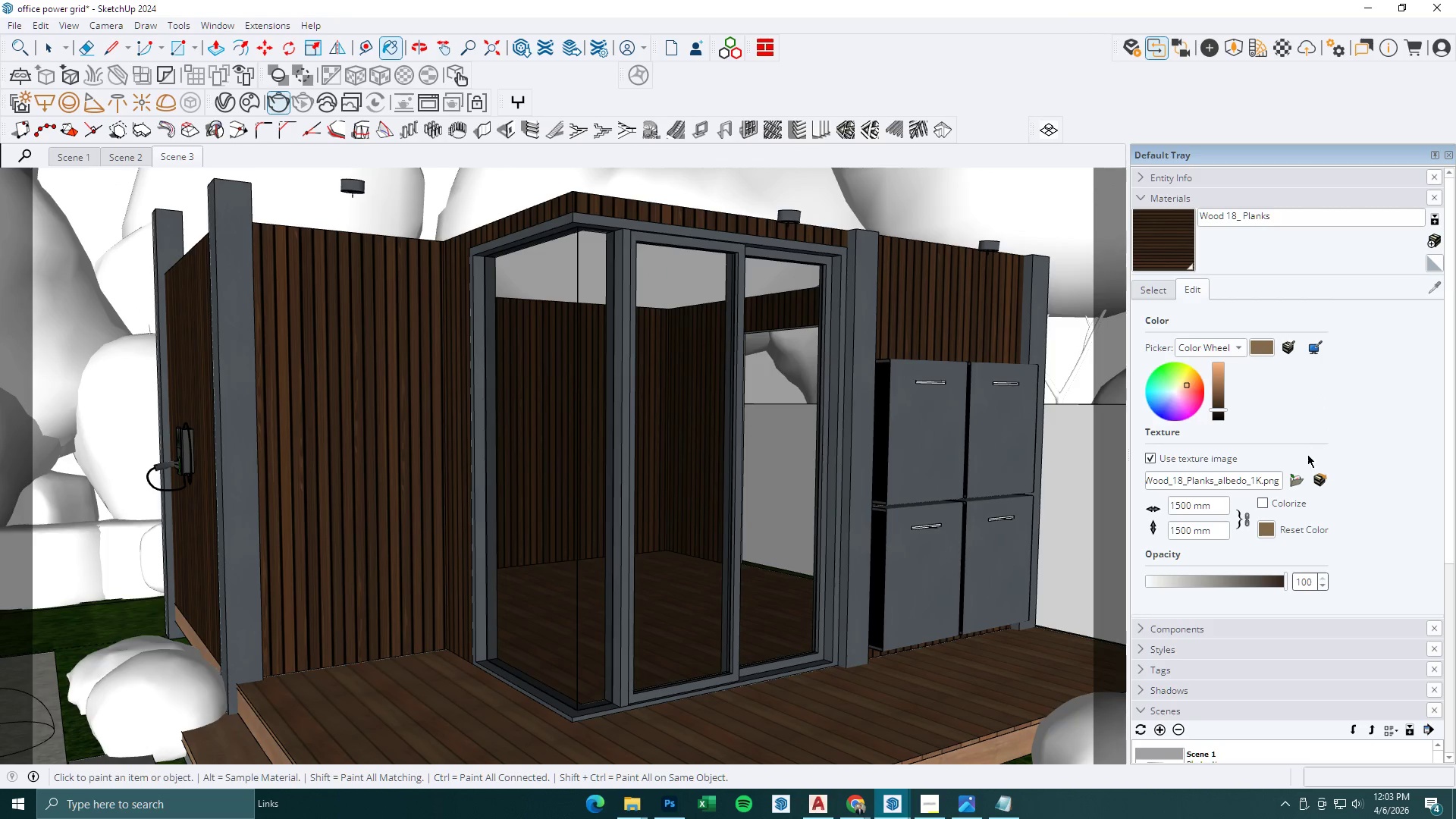 
left_click([1266, 526])
 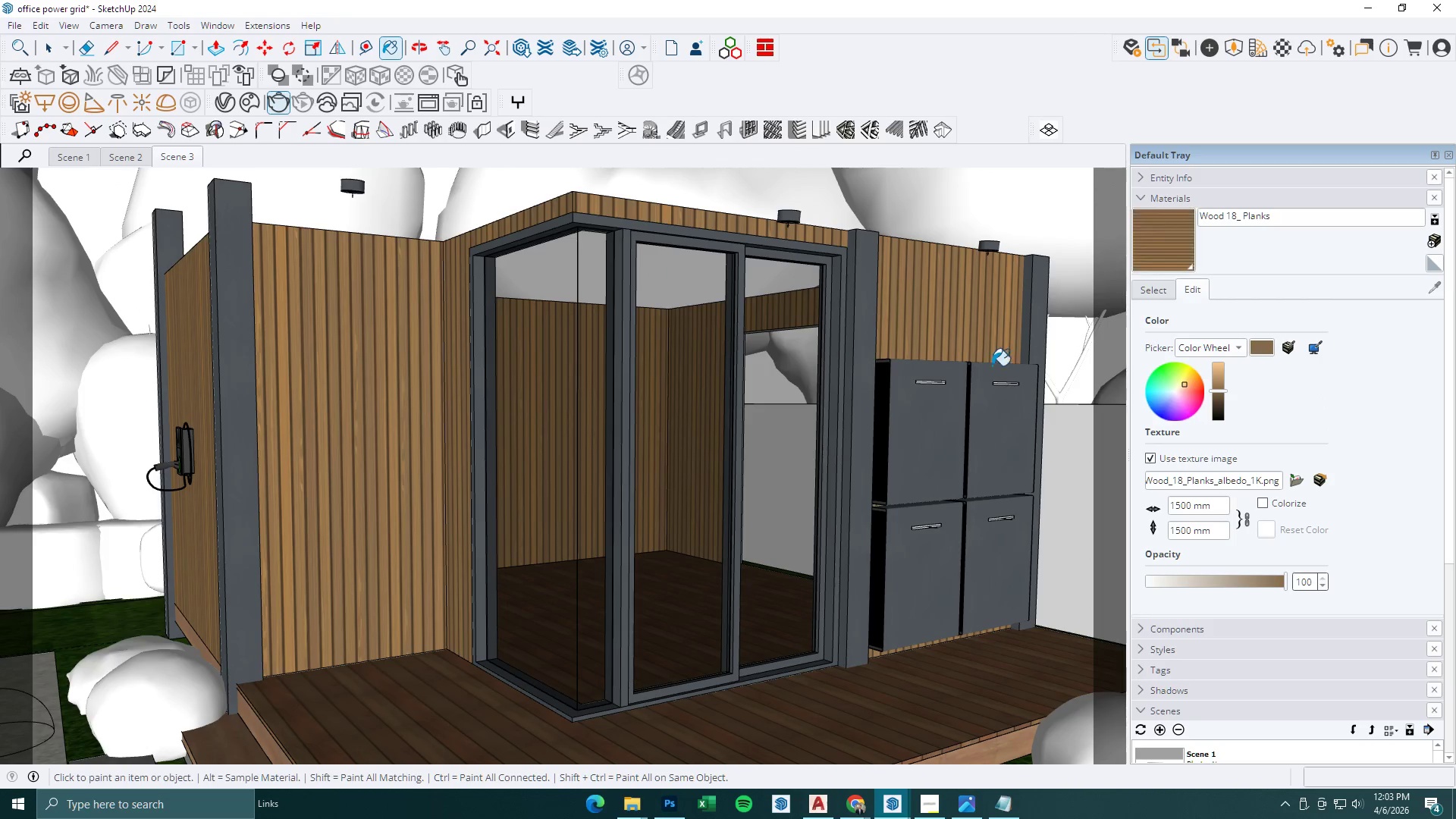 
key(Space)
 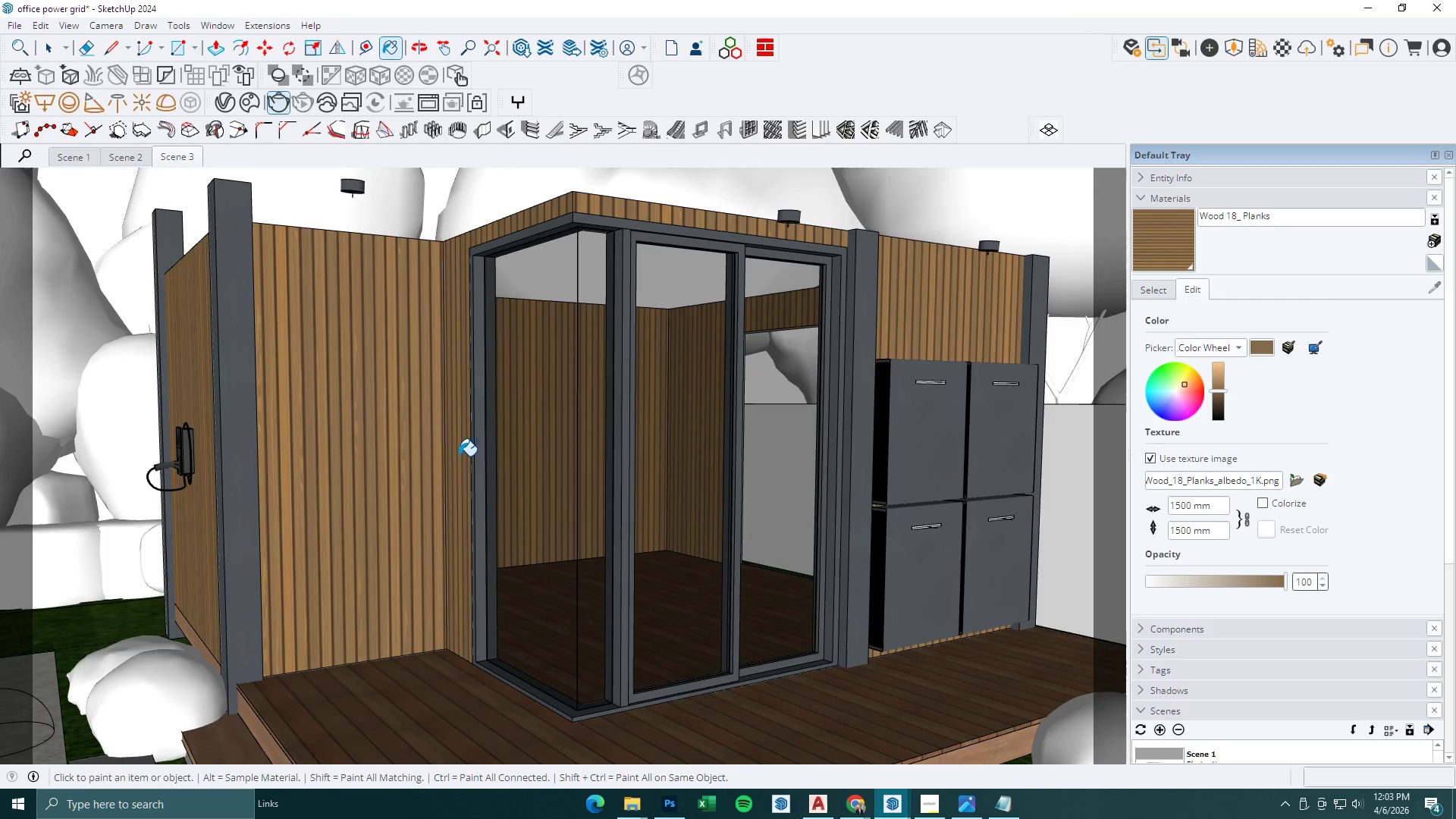 
key(Escape)
 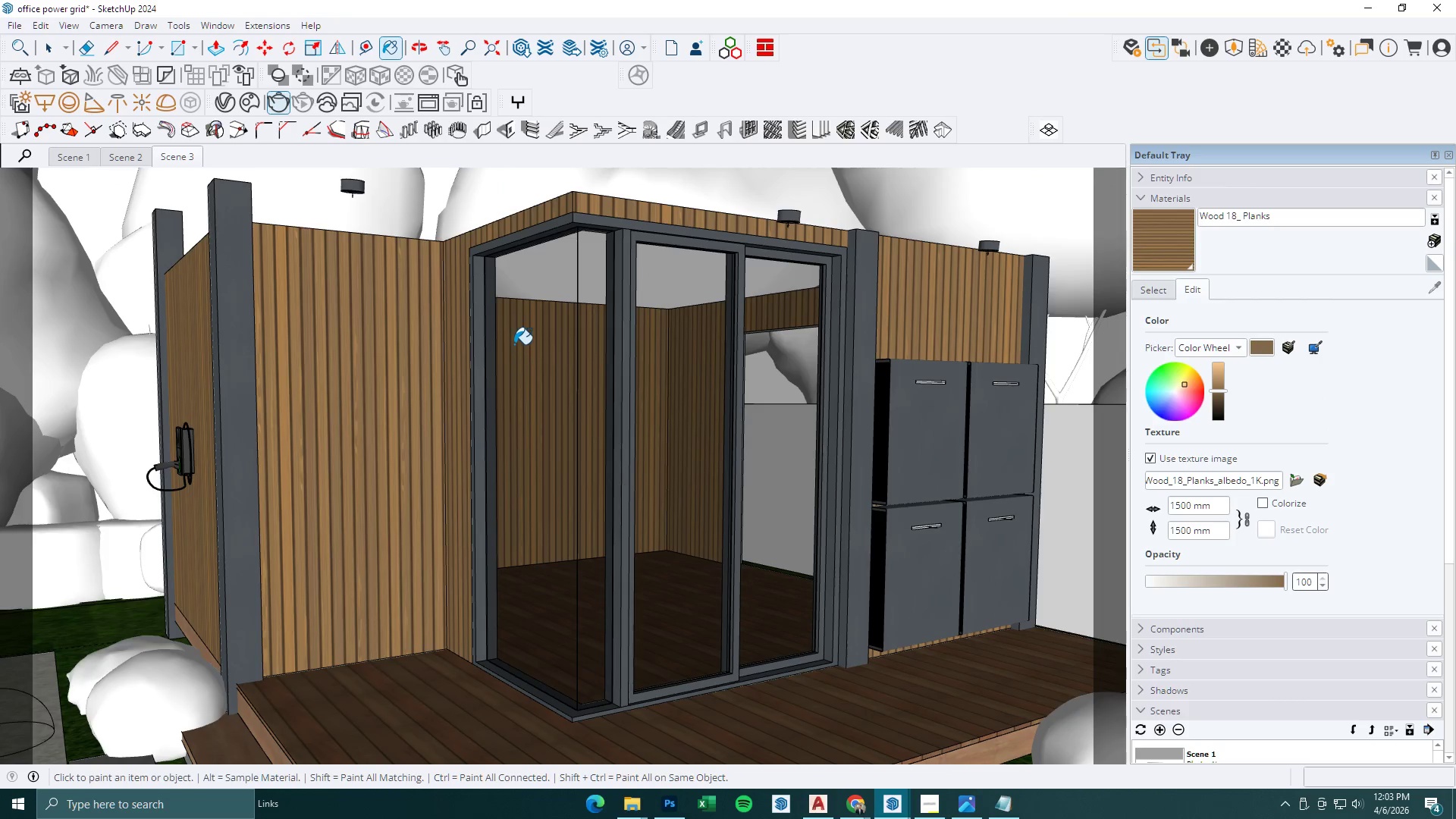 
scroll: coordinate [564, 153], scroll_direction: down, amount: 3.0
 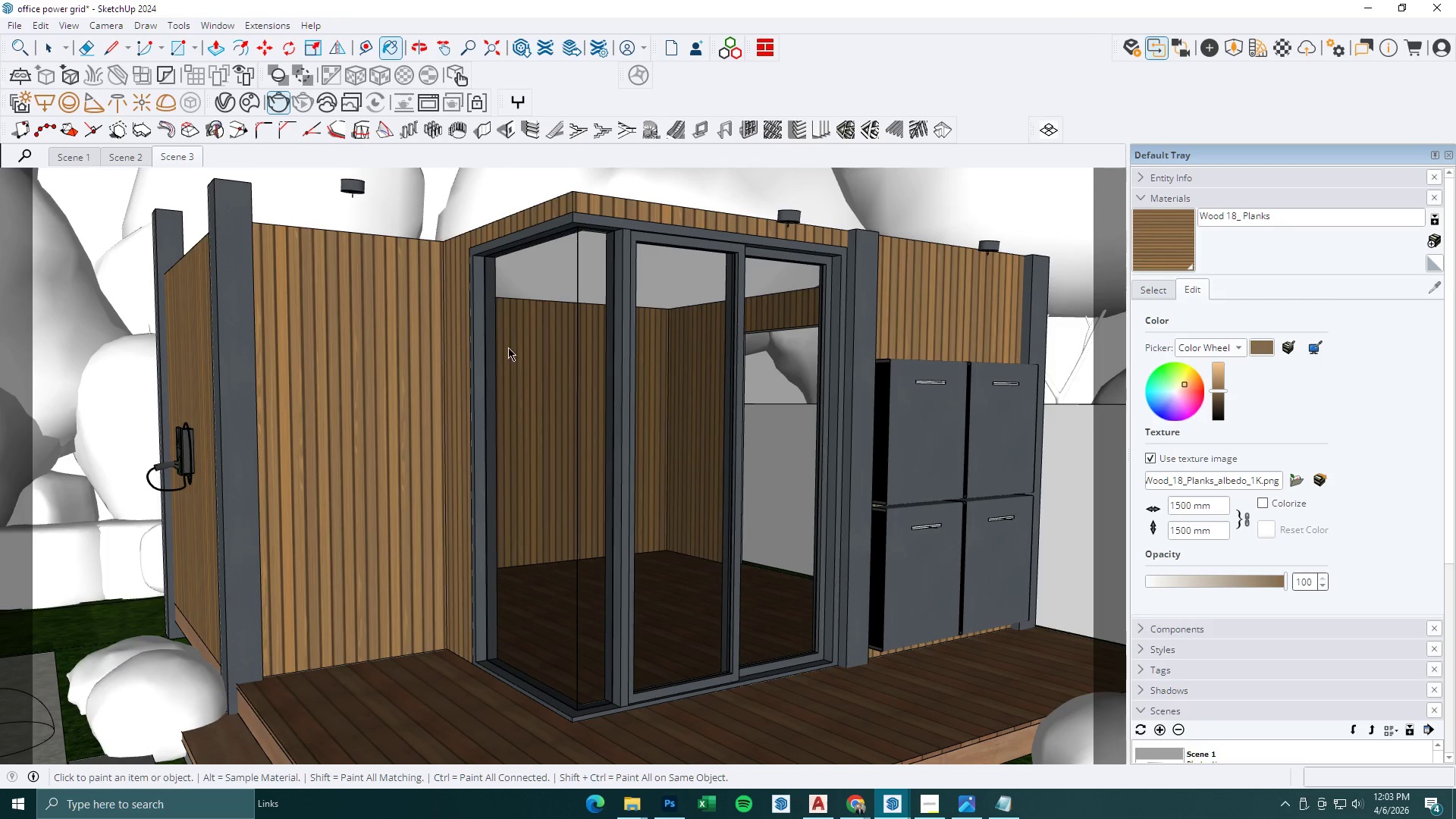 
key(Space)
 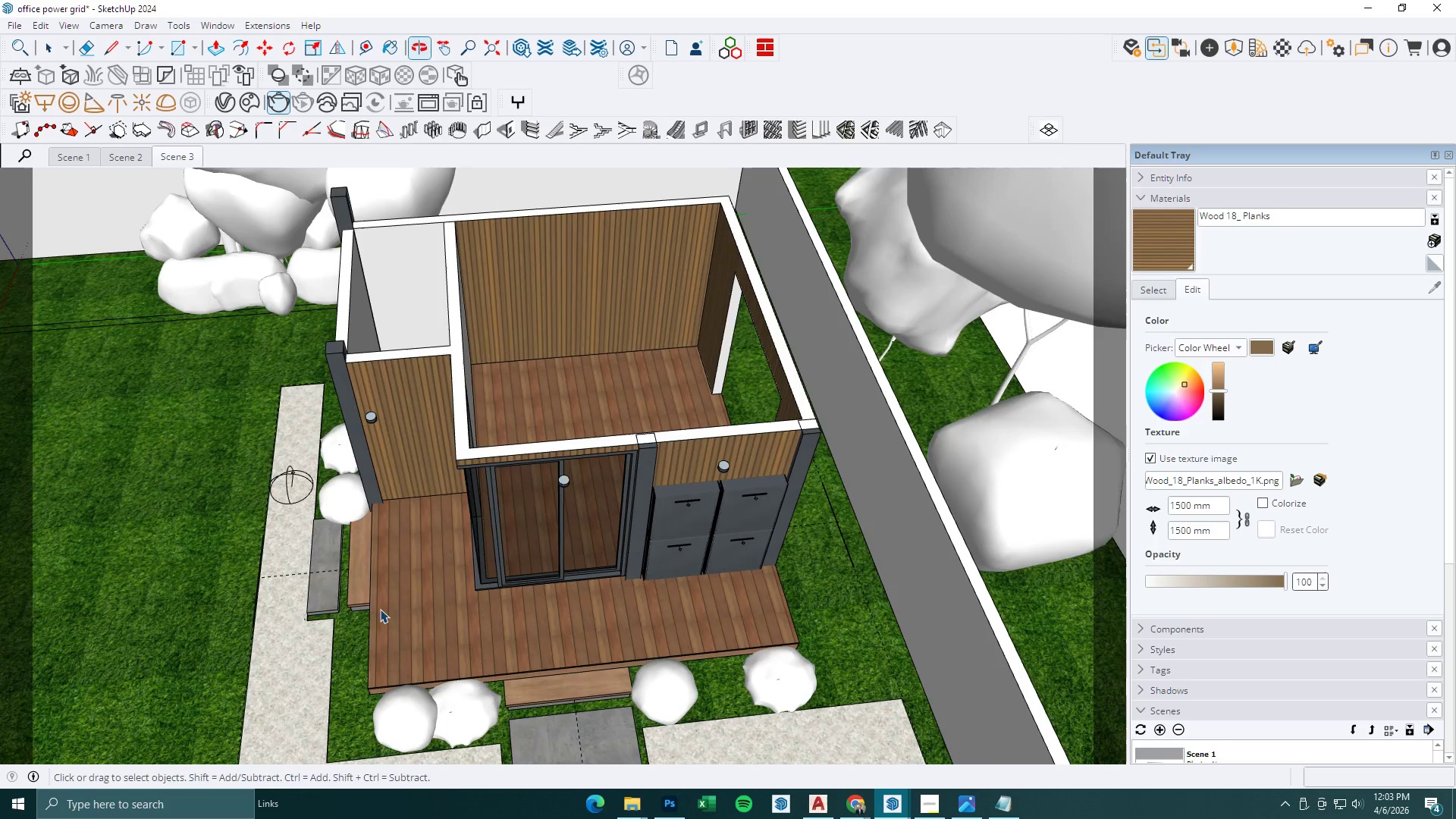 
scroll: coordinate [514, 315], scroll_direction: down, amount: 8.0
 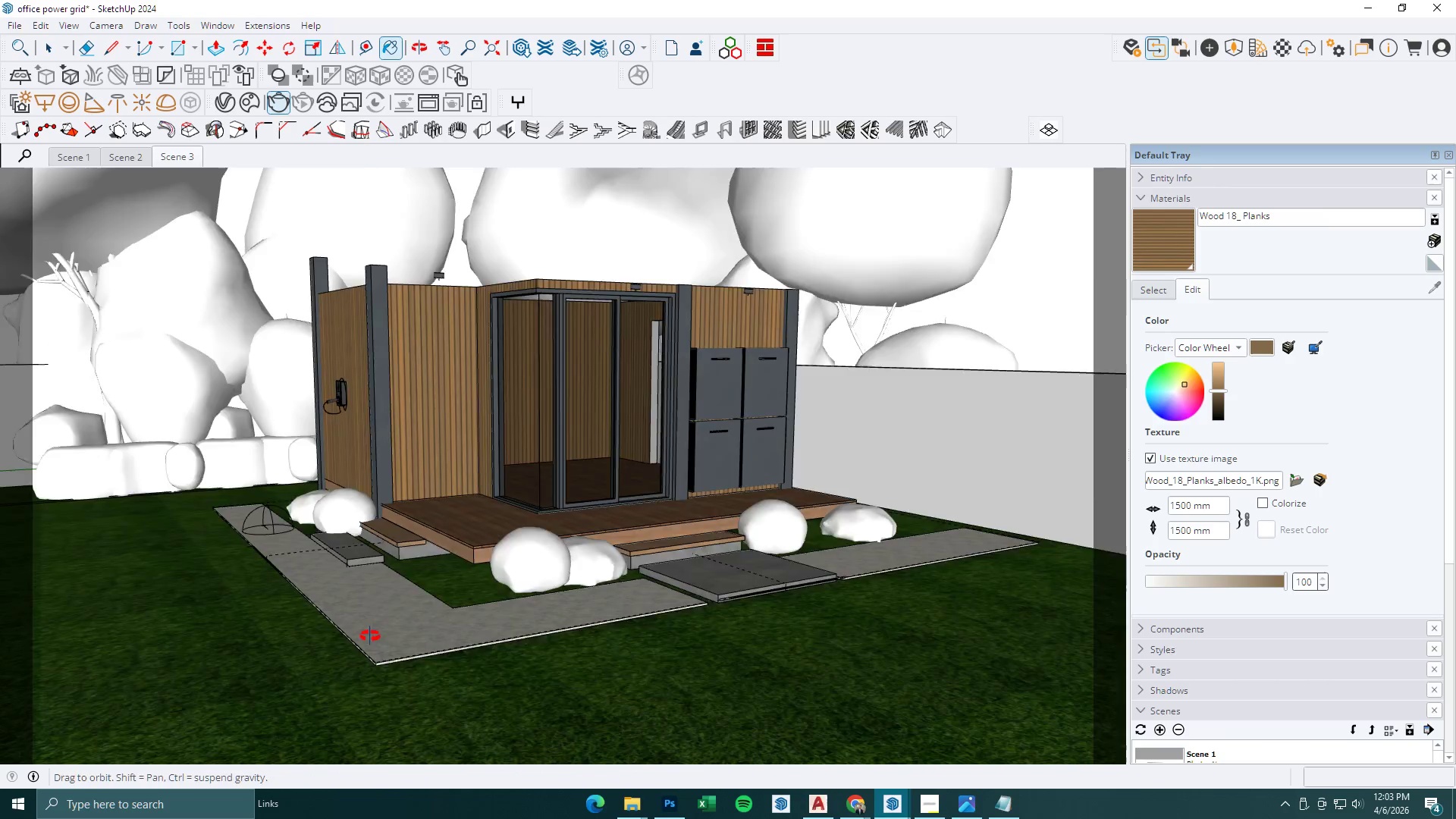 
key(Escape)
 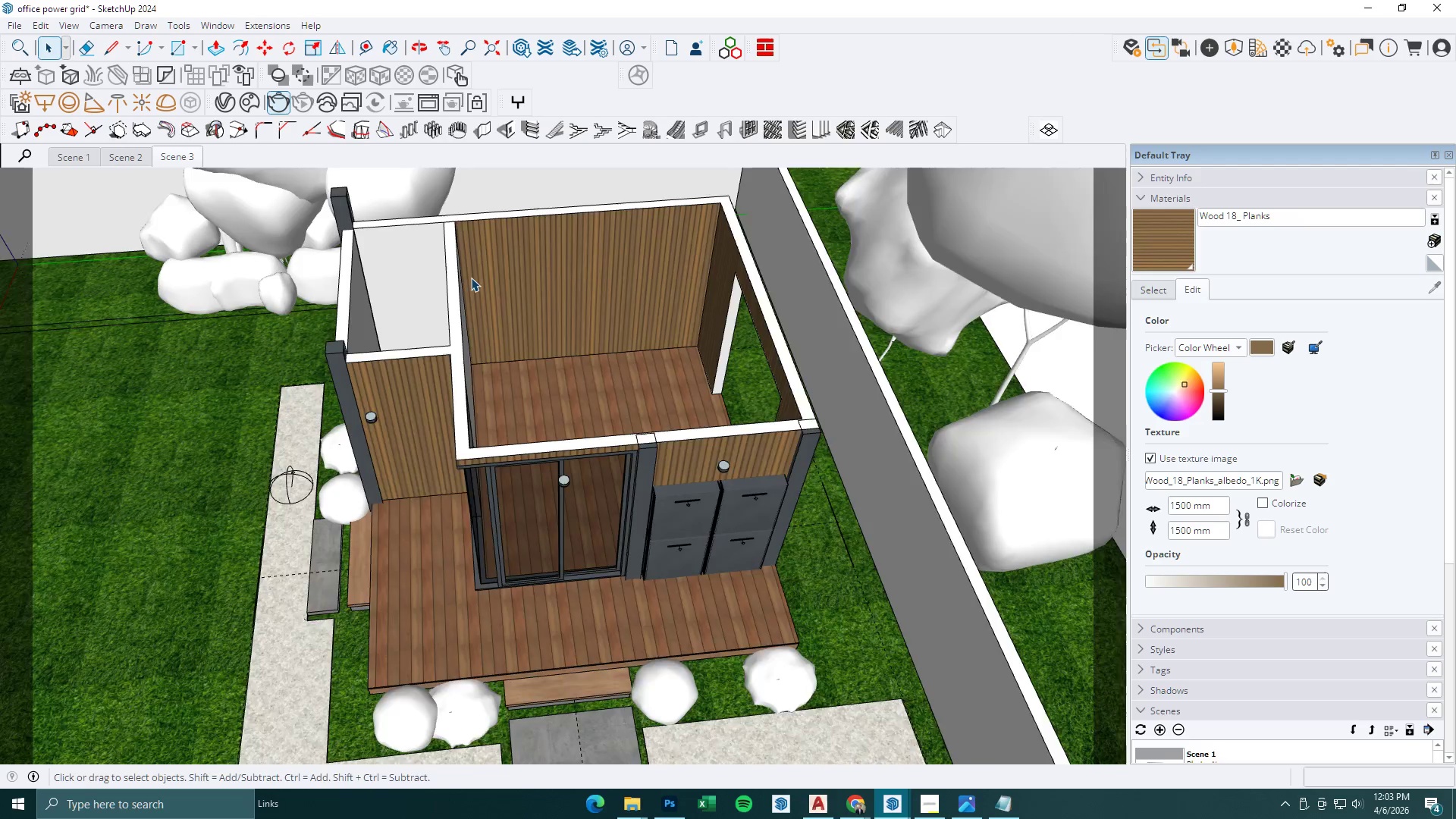 
scroll: coordinate [471, 276], scroll_direction: up, amount: 4.0
 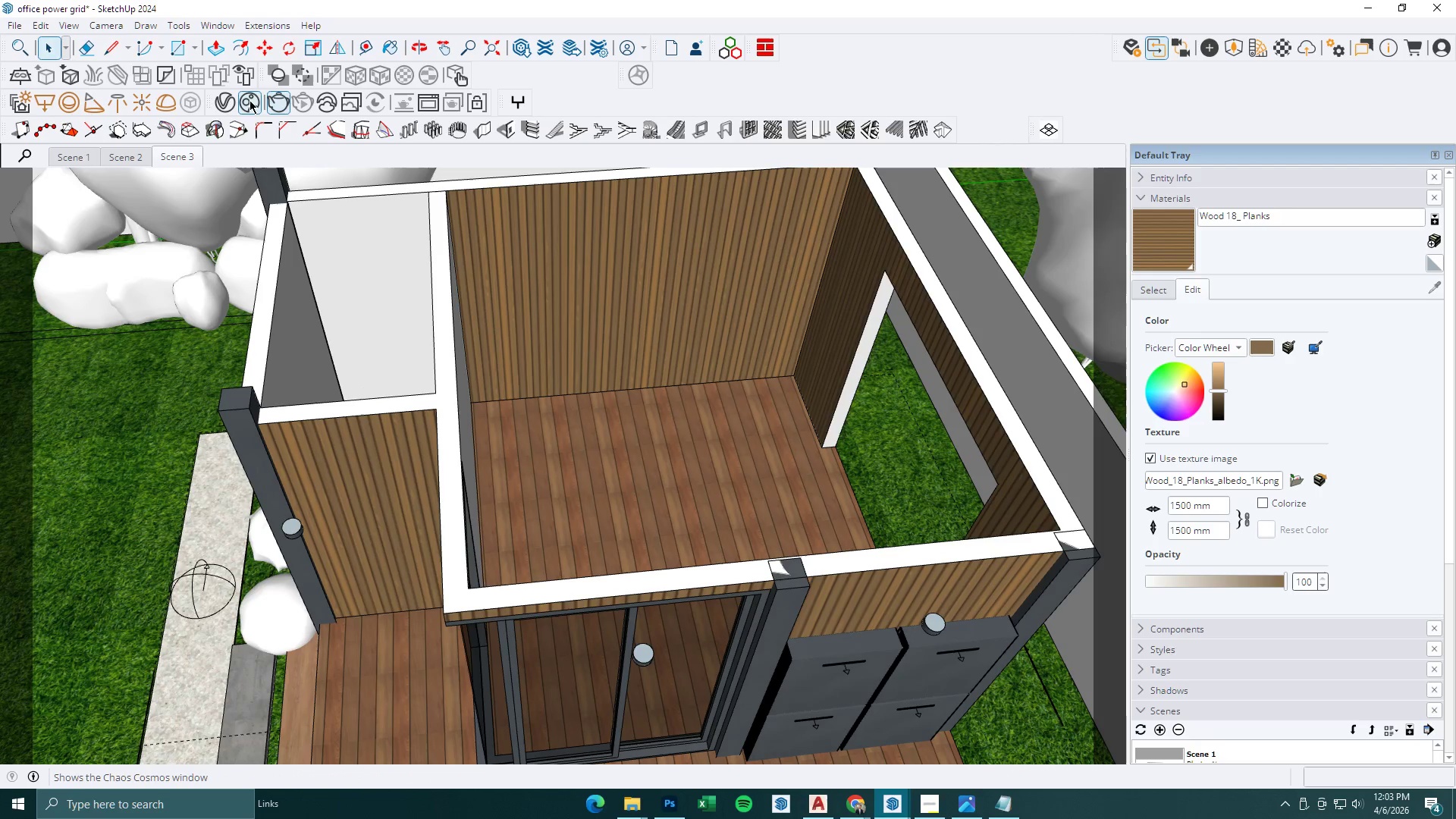 
left_click([249, 103])
 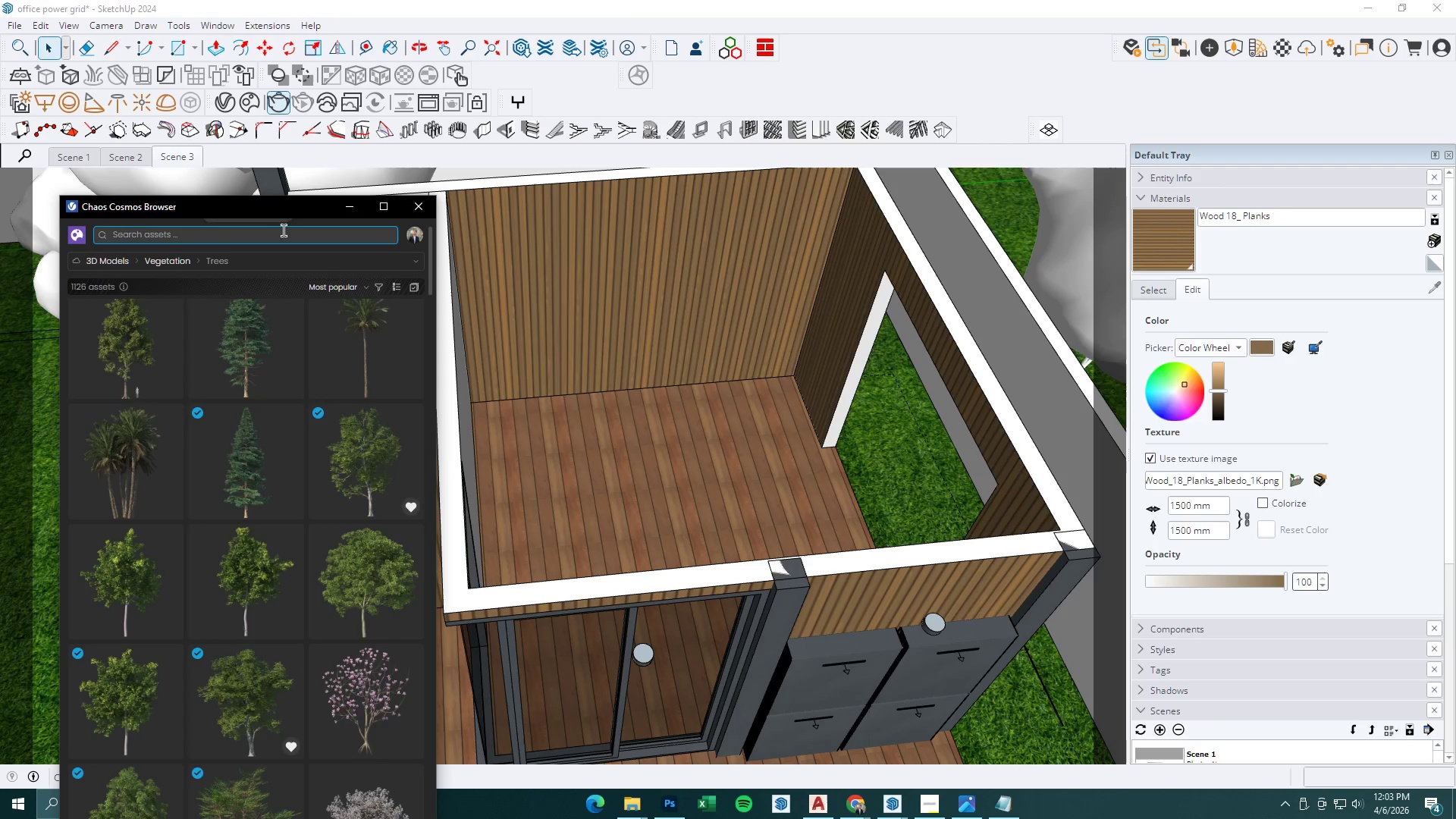 
left_click([272, 233])
 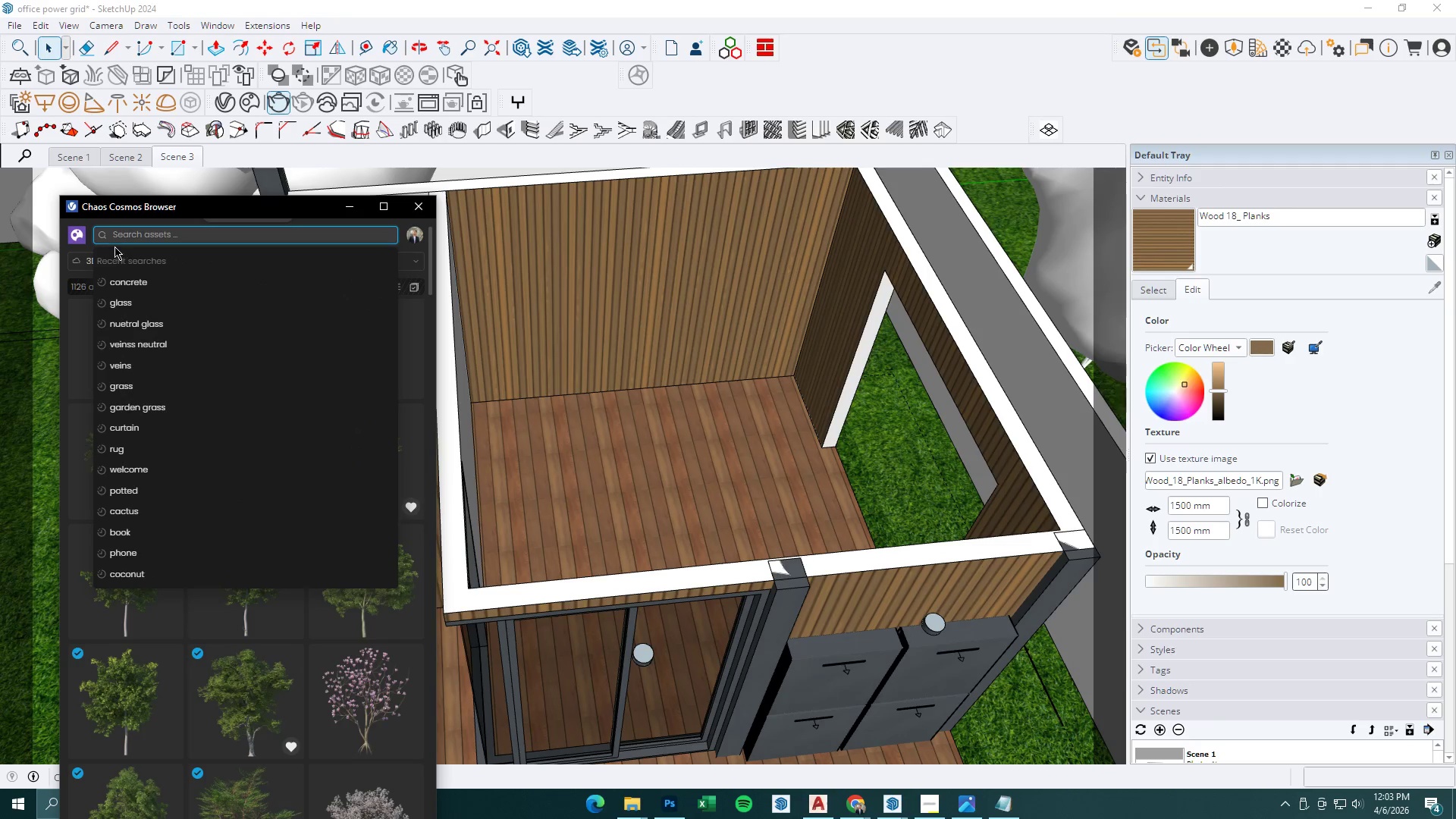 
left_click([80, 240])
 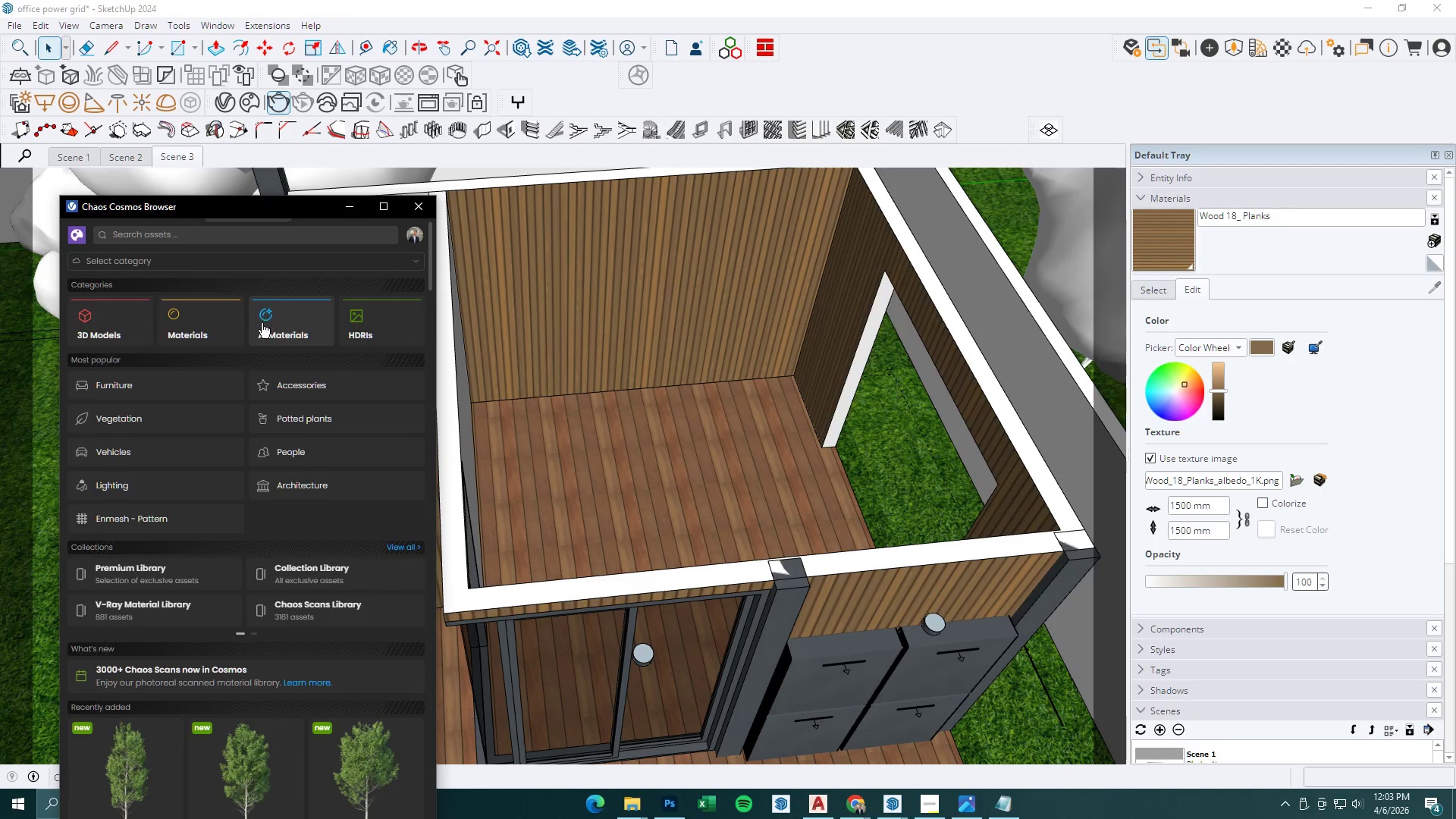 
left_click([124, 329])
 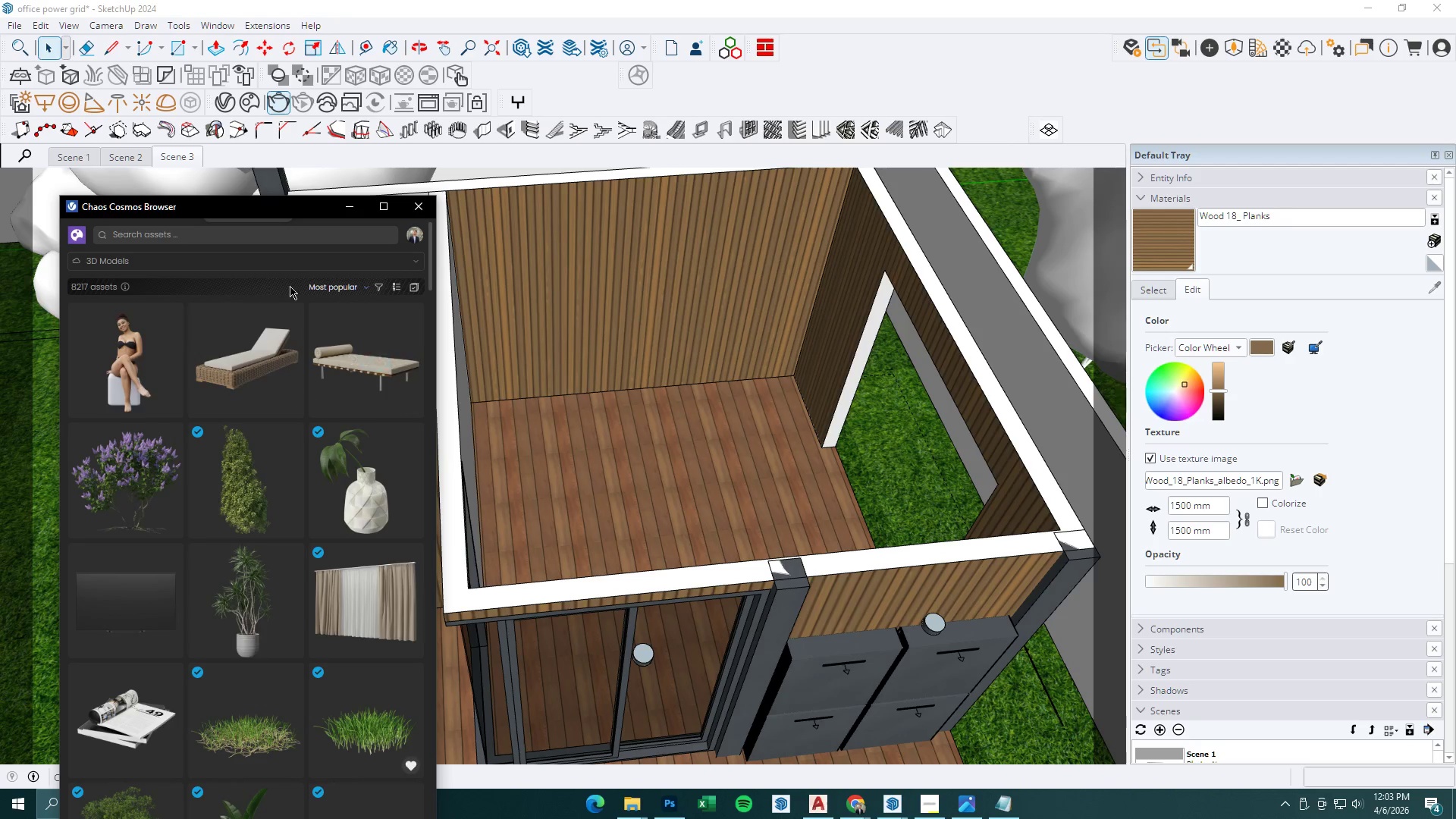 
left_click([324, 263])
 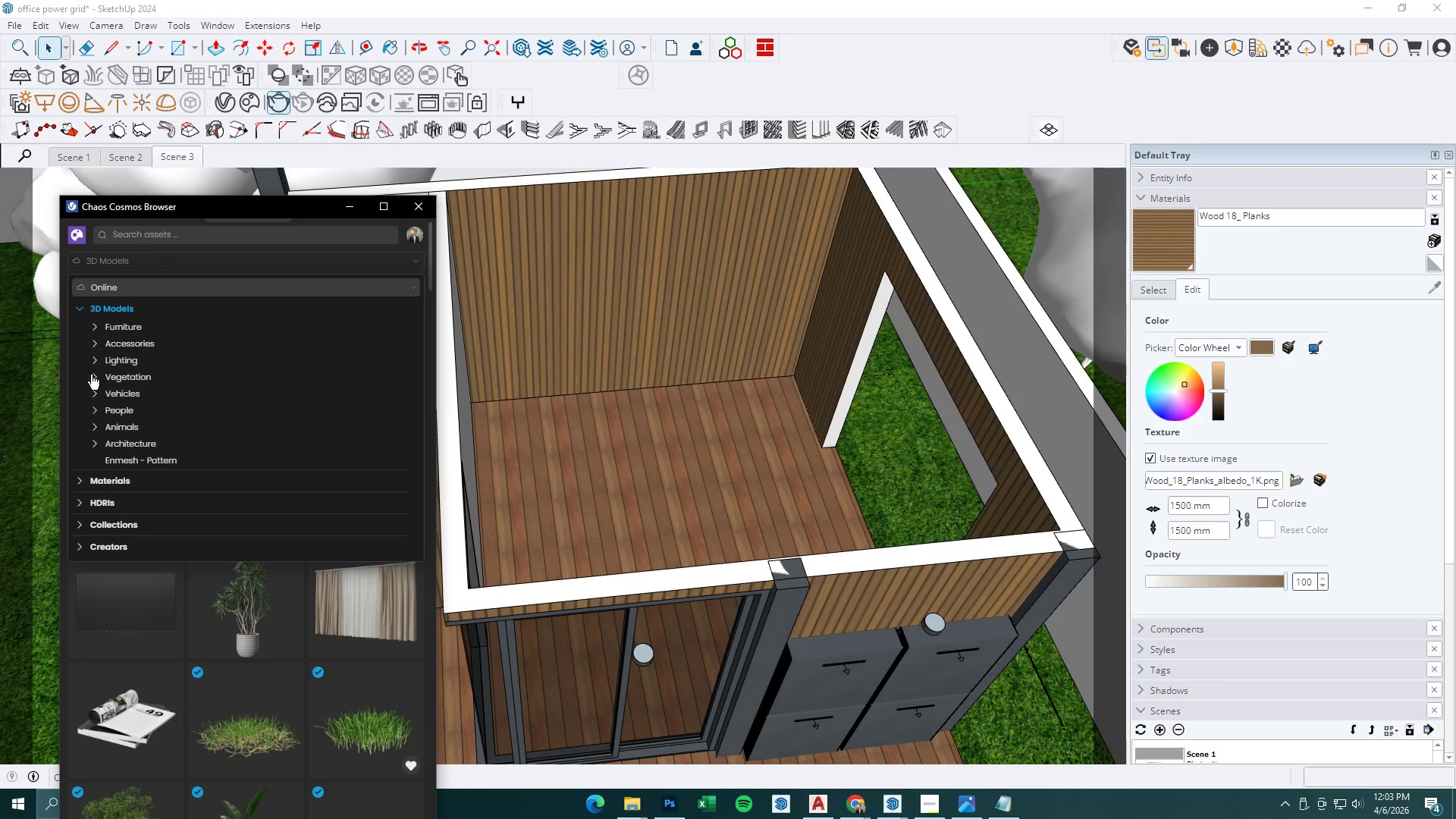 
left_click([91, 346])
 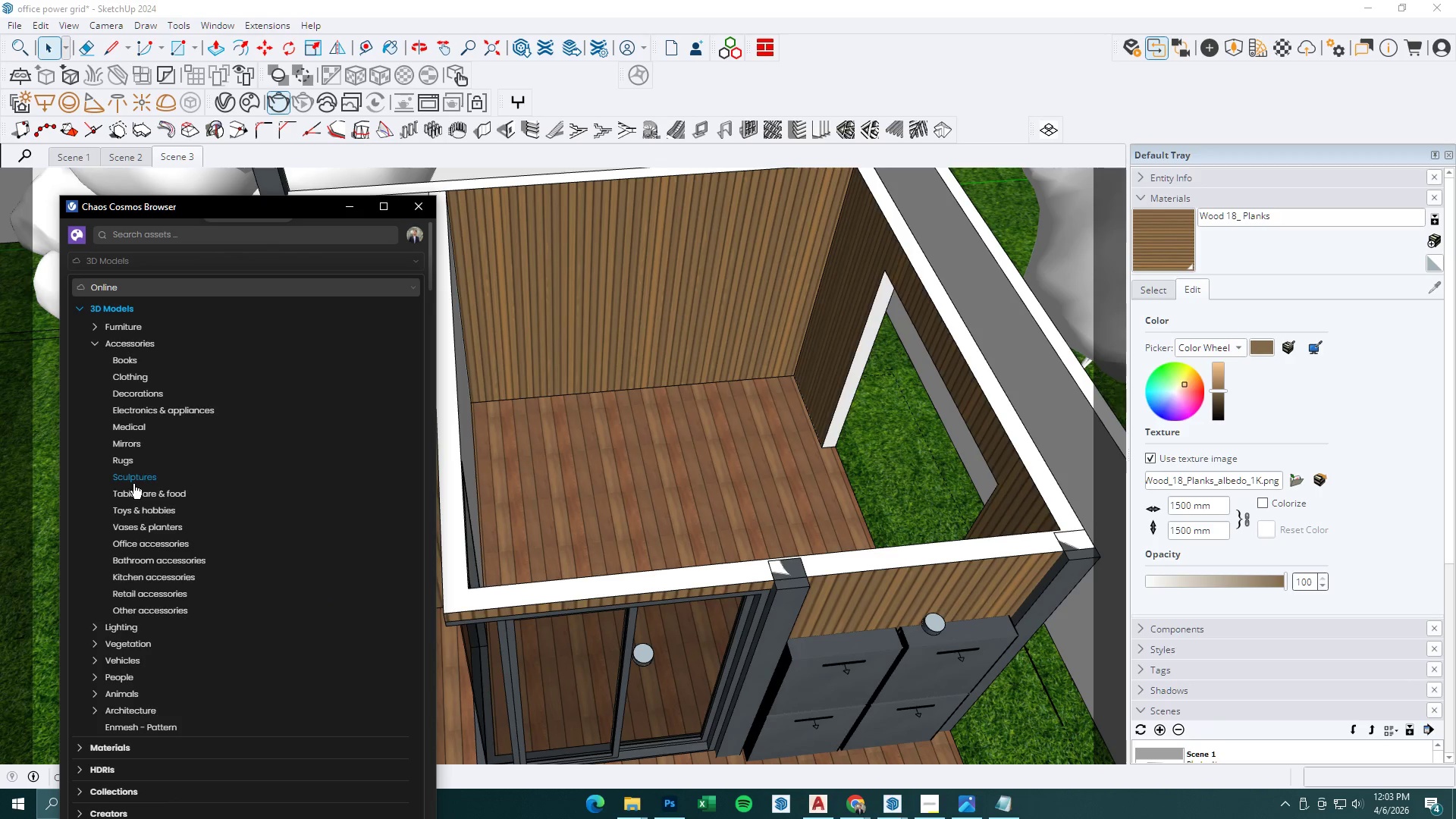 
left_click([139, 546])
 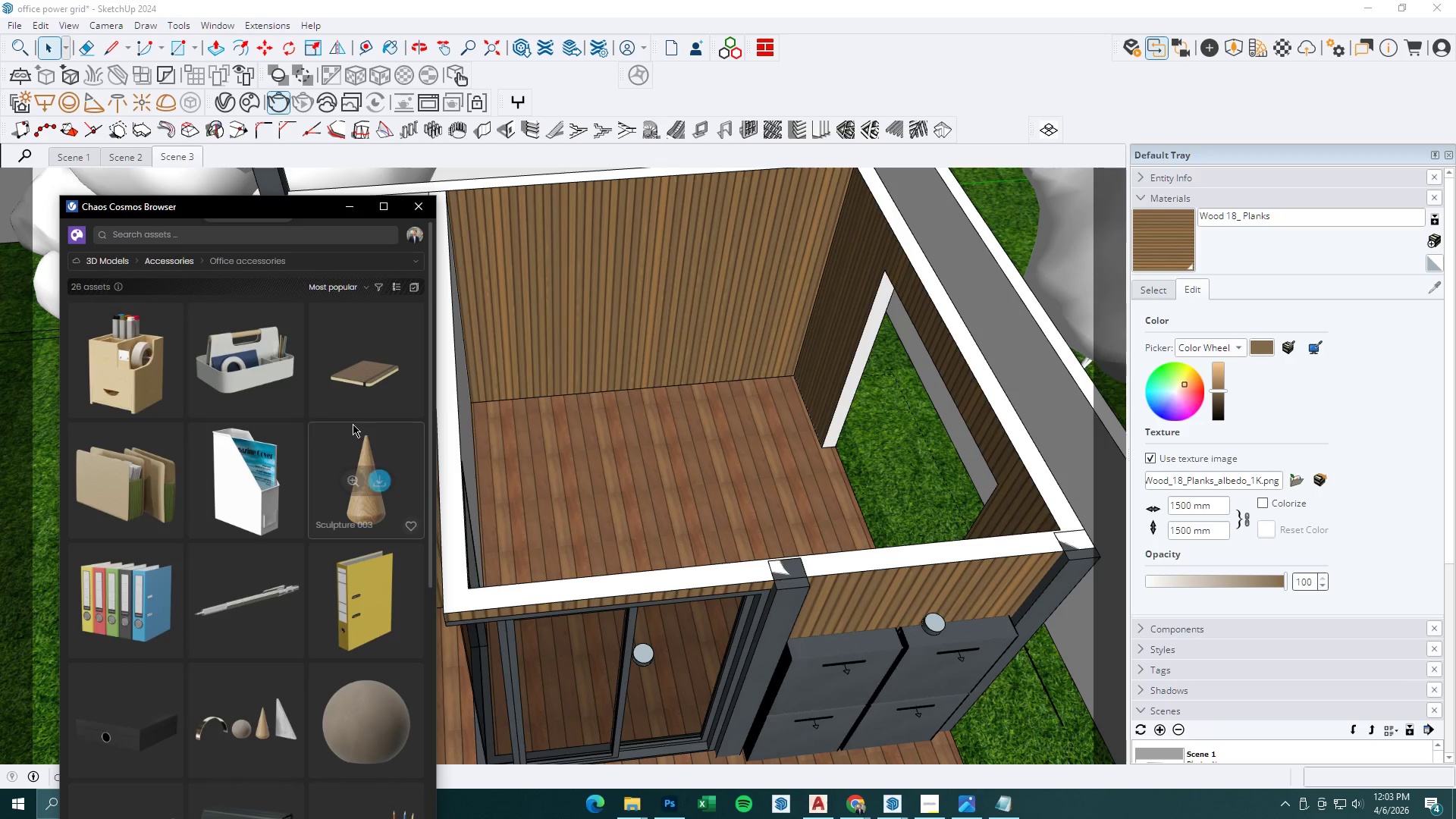 
scroll: coordinate [310, 428], scroll_direction: down, amount: 15.0
 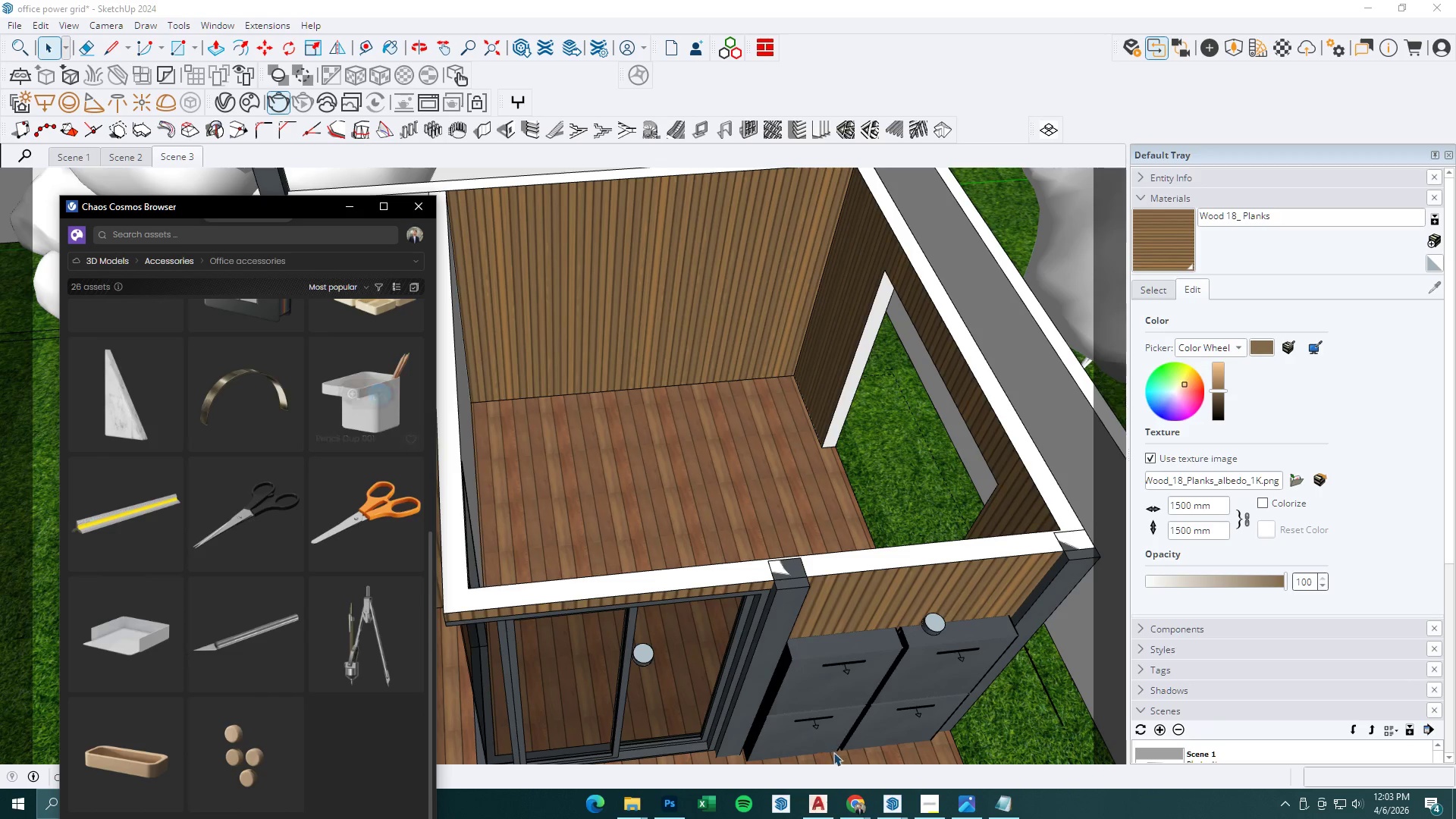 
left_click([865, 803])
 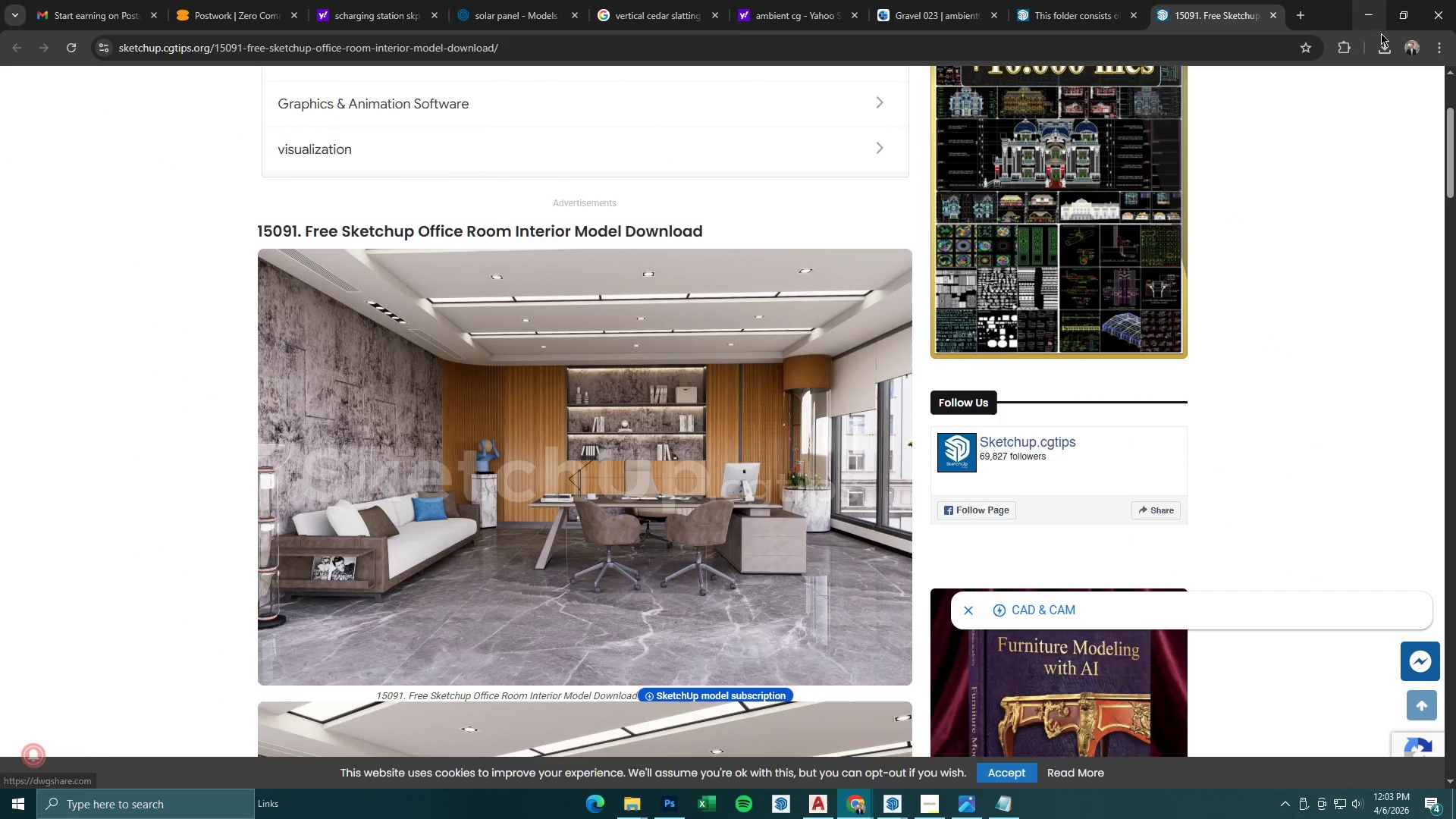 
scroll: coordinate [774, 382], scroll_direction: down, amount: 8.0
 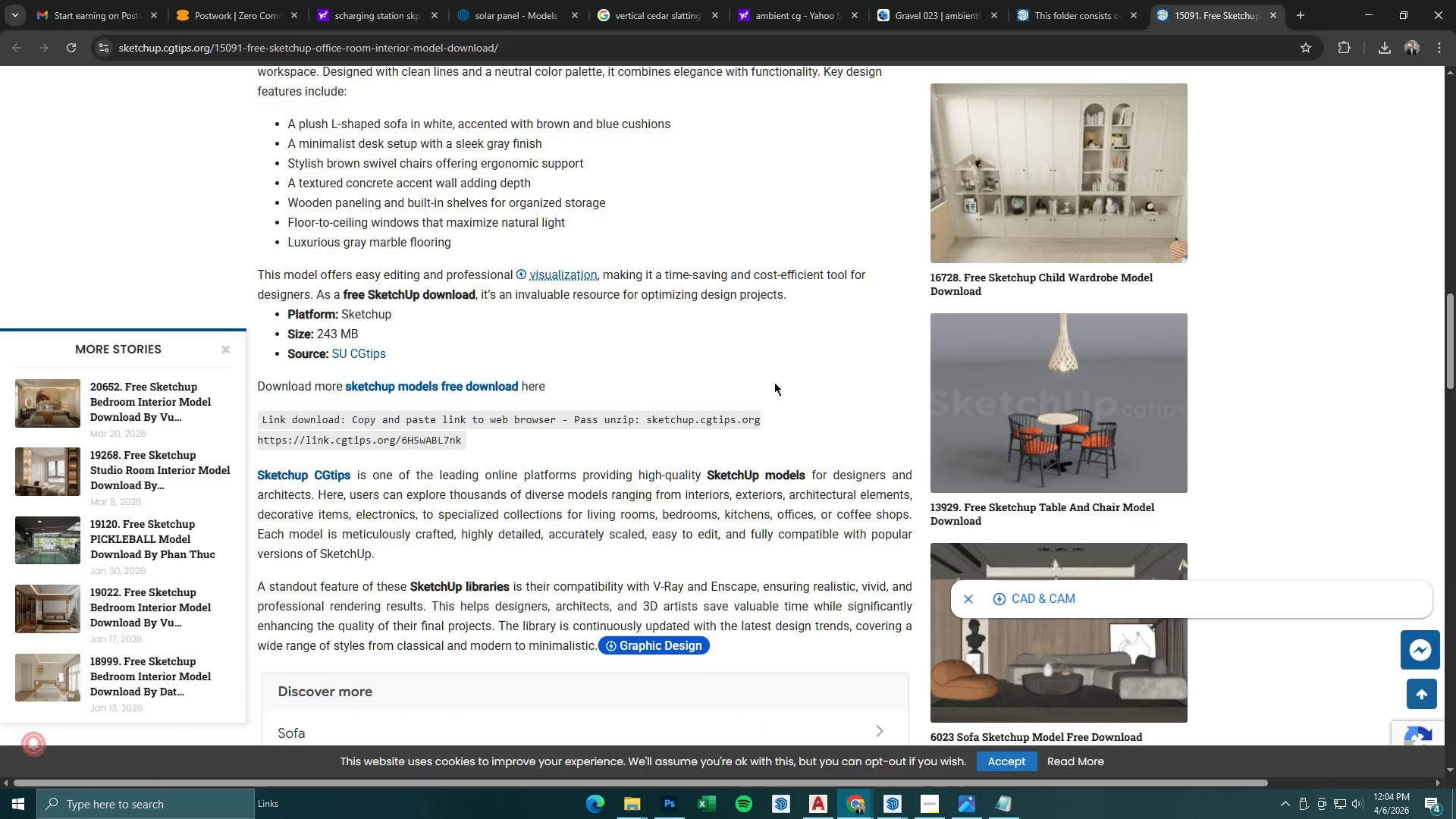 
left_click([1378, 11])
 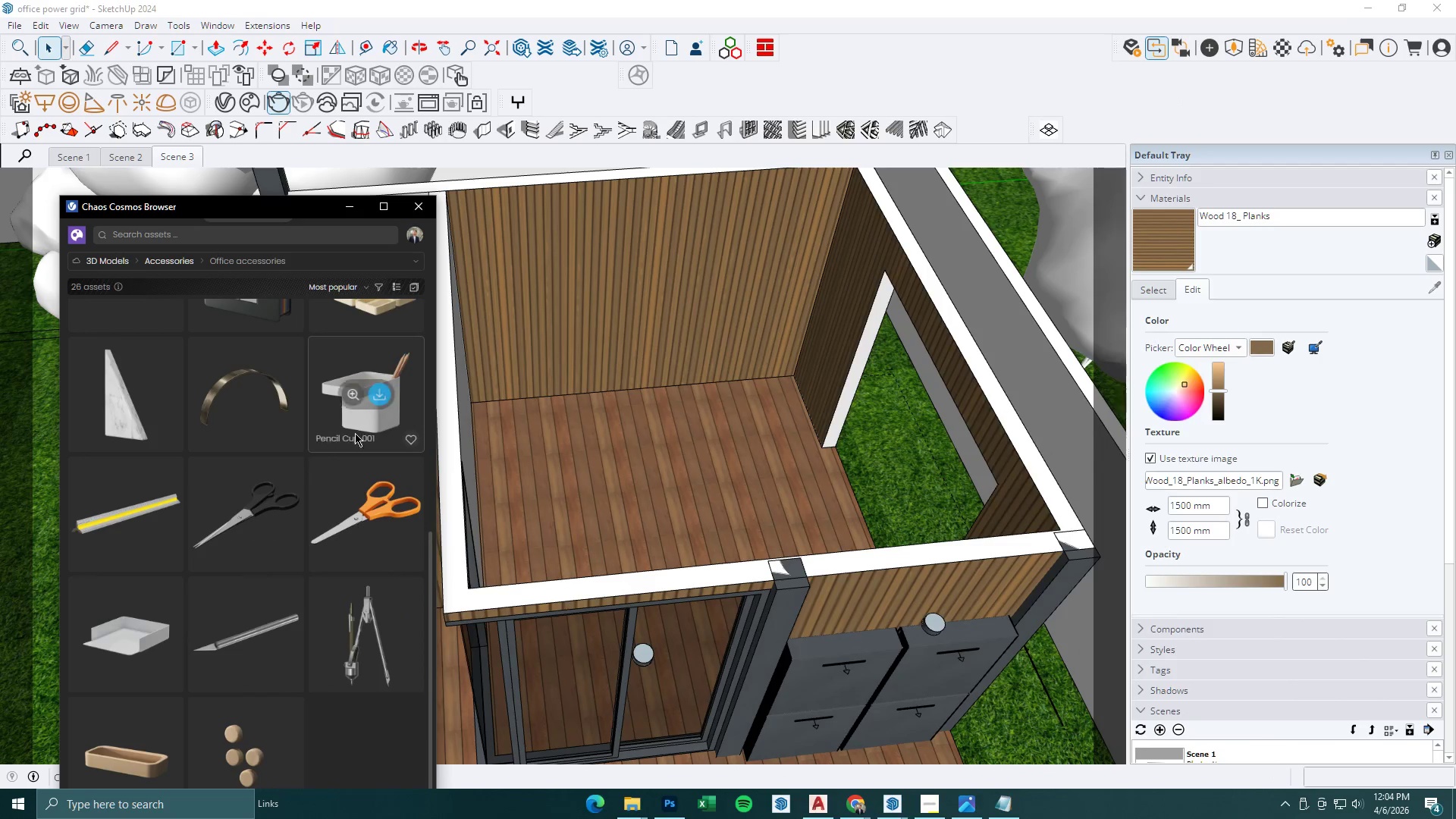 
scroll: coordinate [229, 572], scroll_direction: up, amount: 5.0
 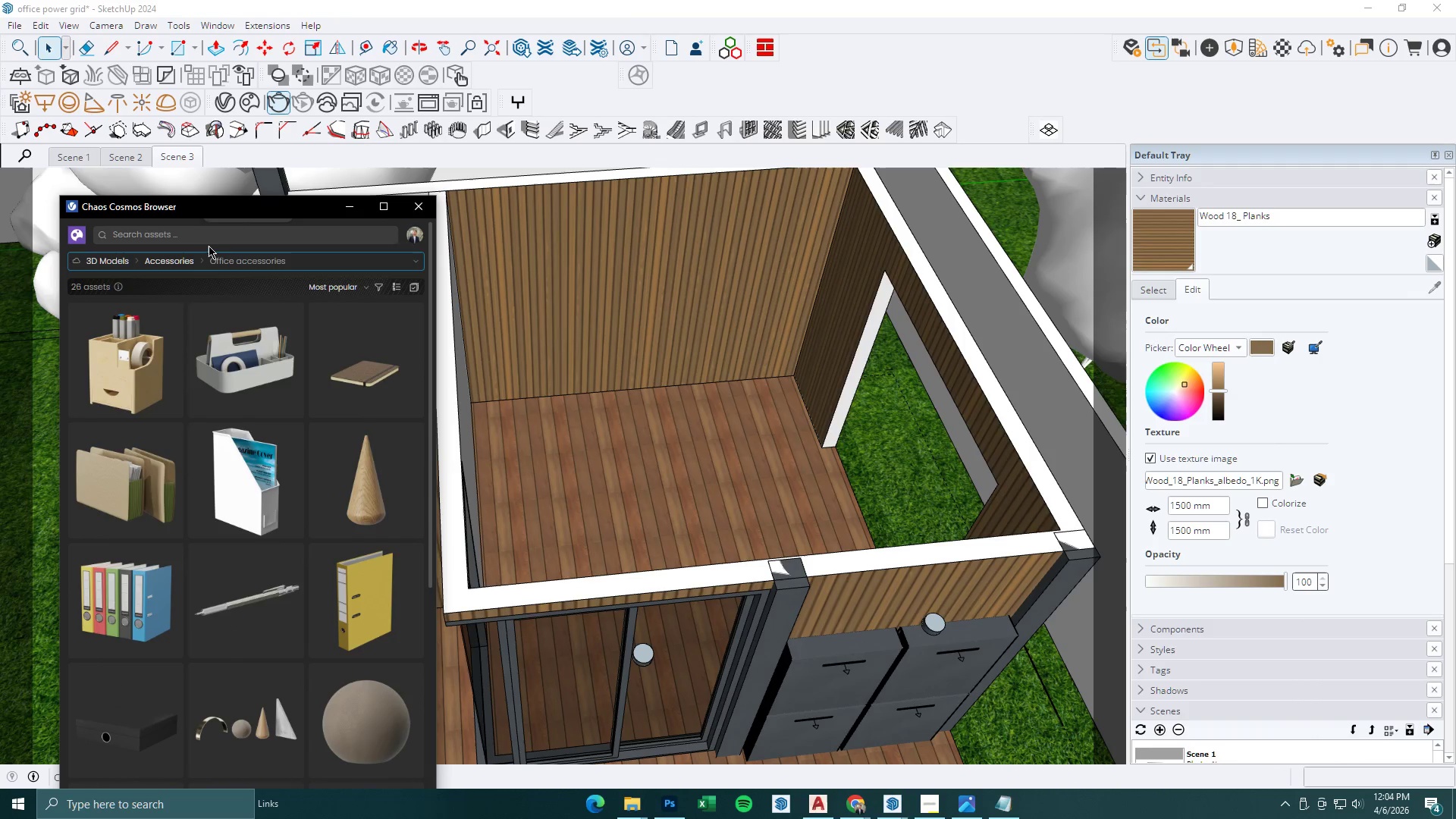 
left_click([211, 233])
 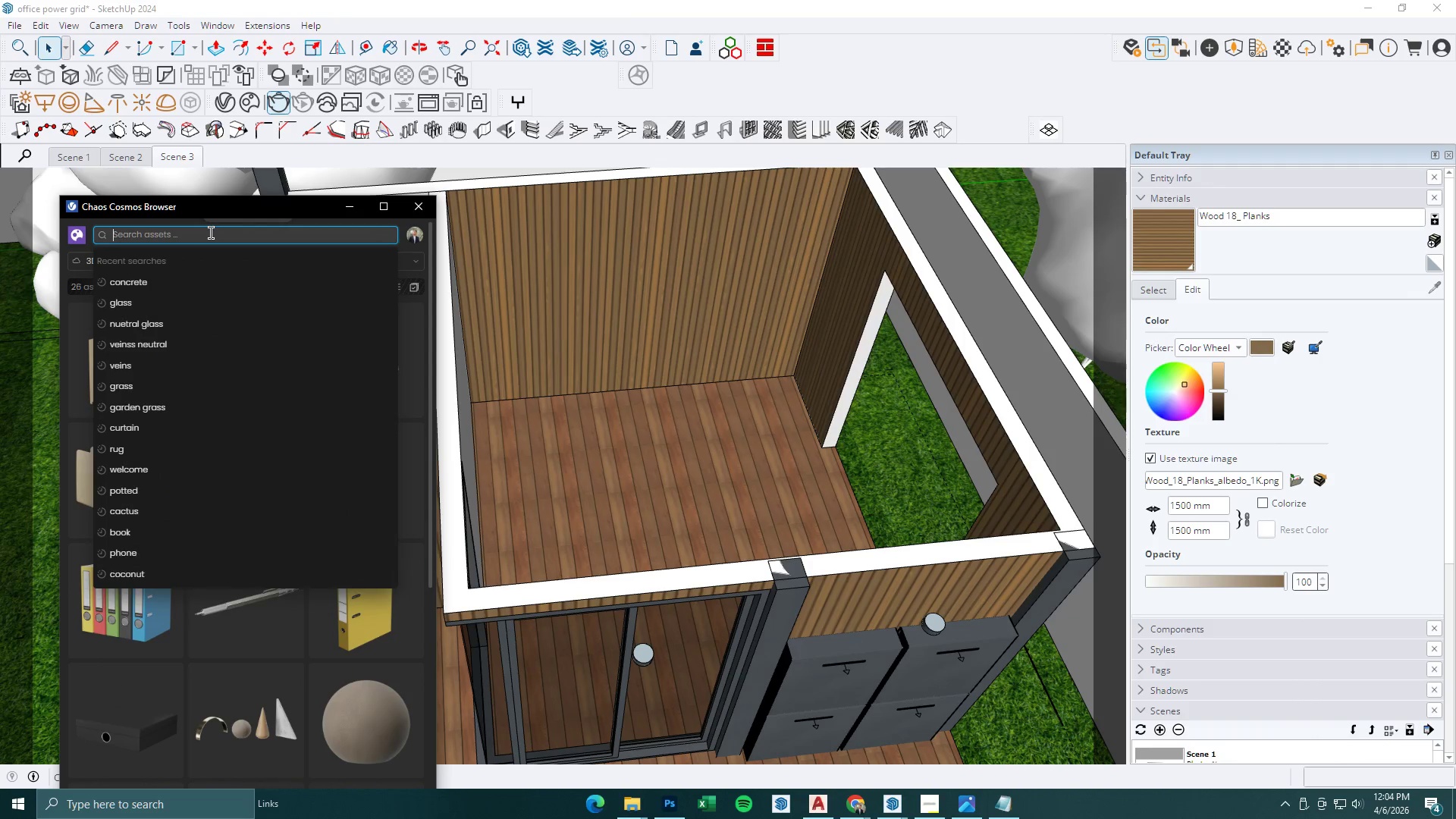 
type(table)
 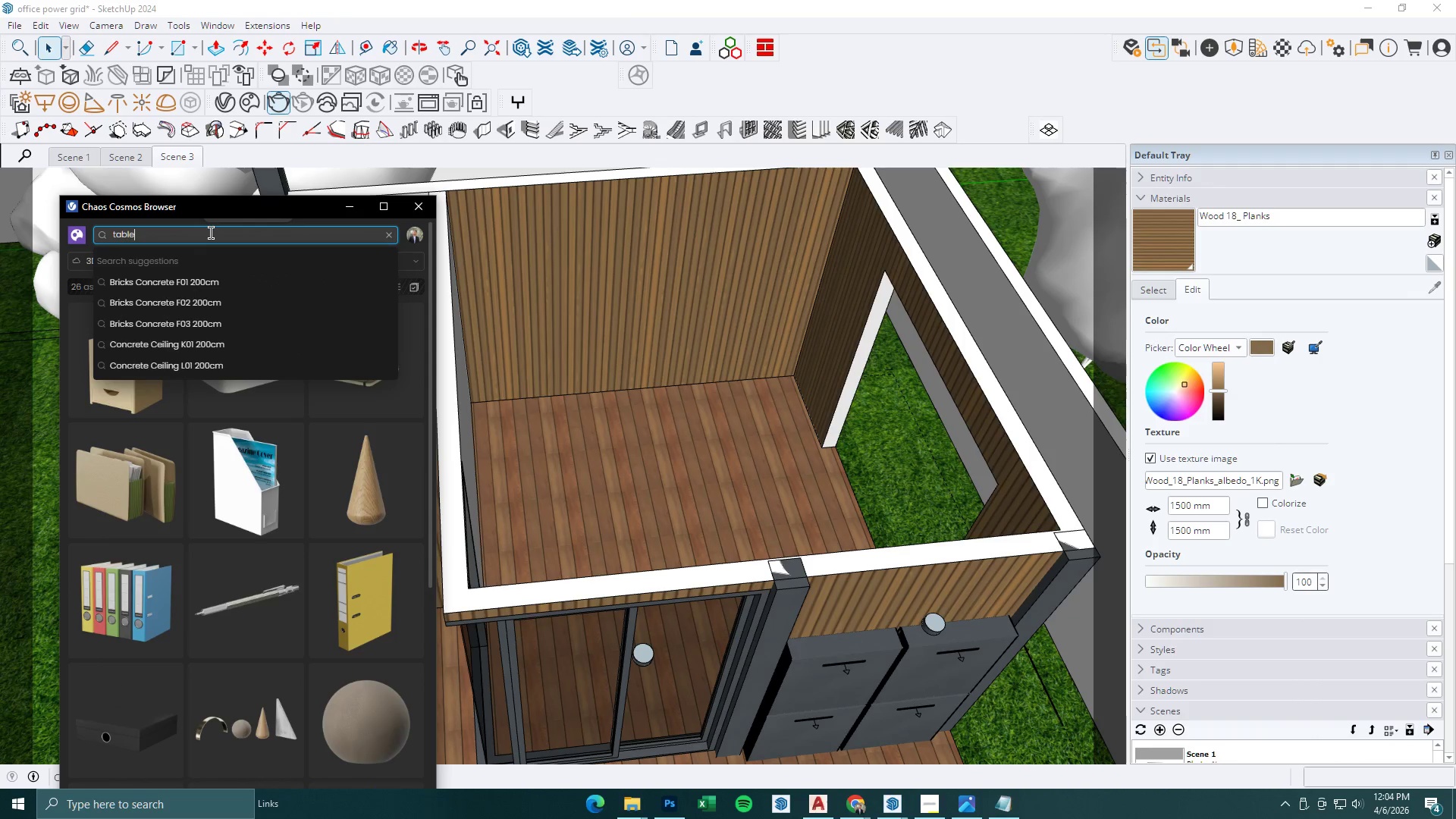 
key(Enter)
 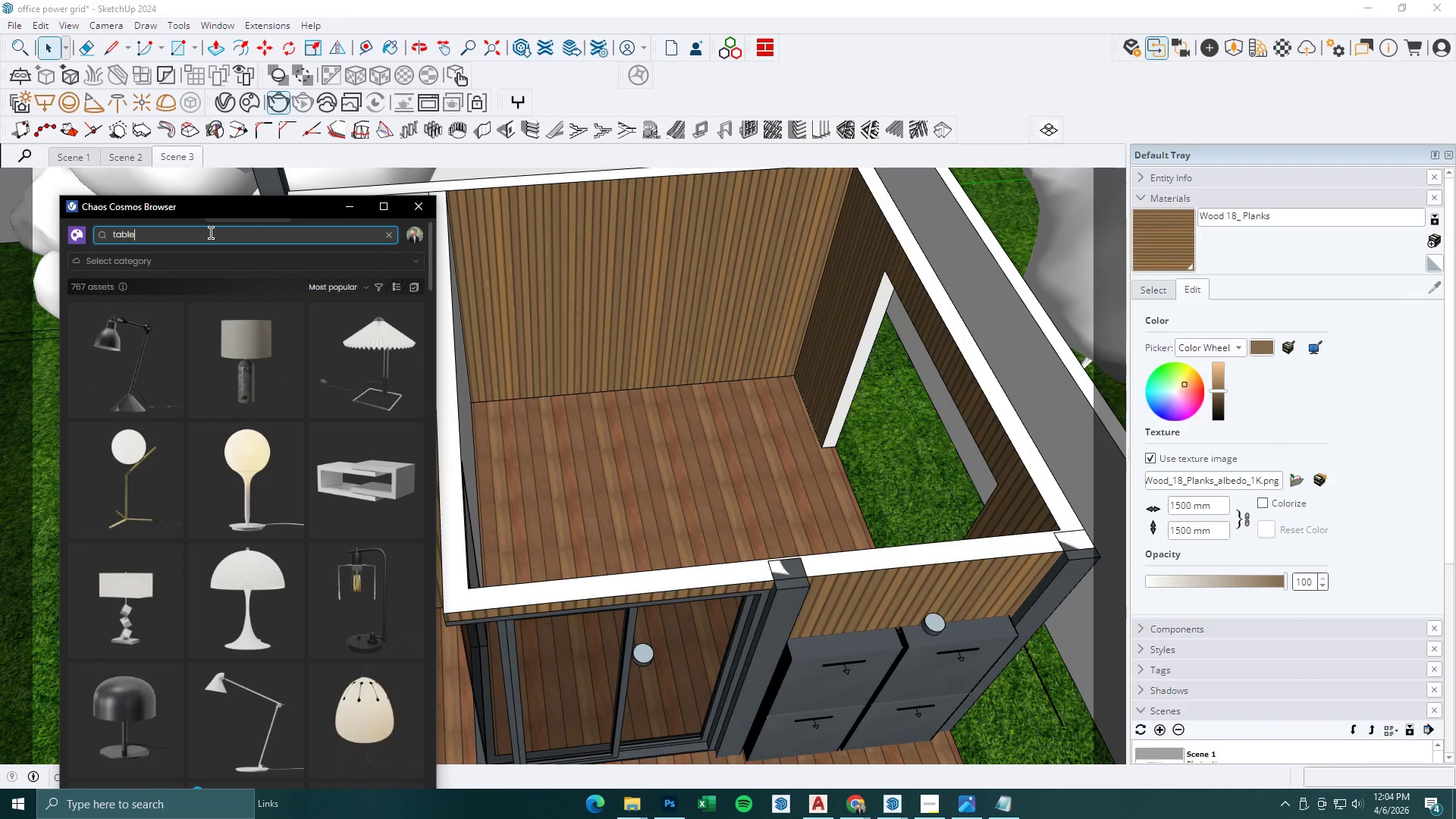 
scroll: coordinate [275, 482], scroll_direction: down, amount: 24.0
 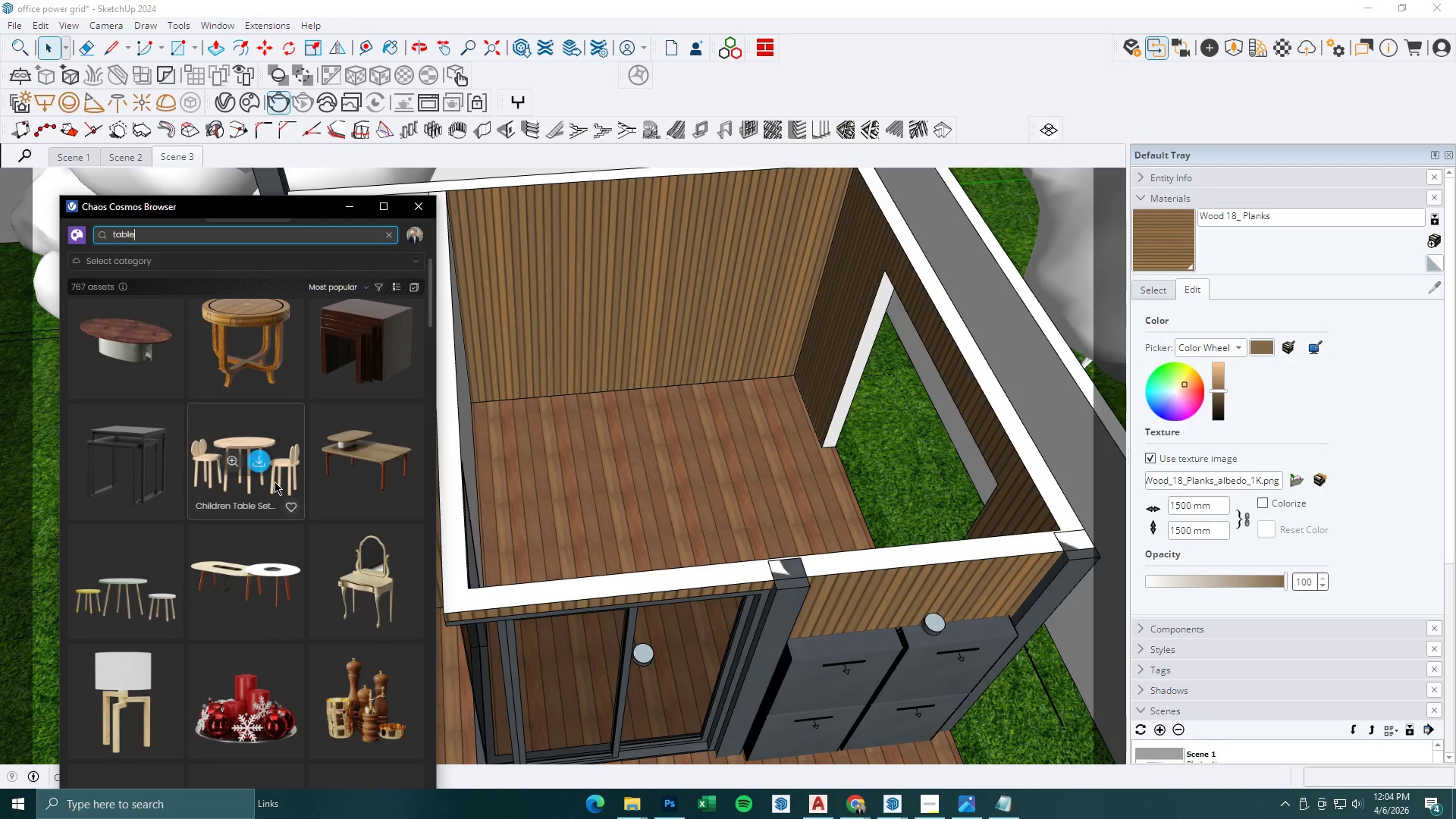 
scroll: coordinate [275, 482], scroll_direction: up, amount: 1.0
 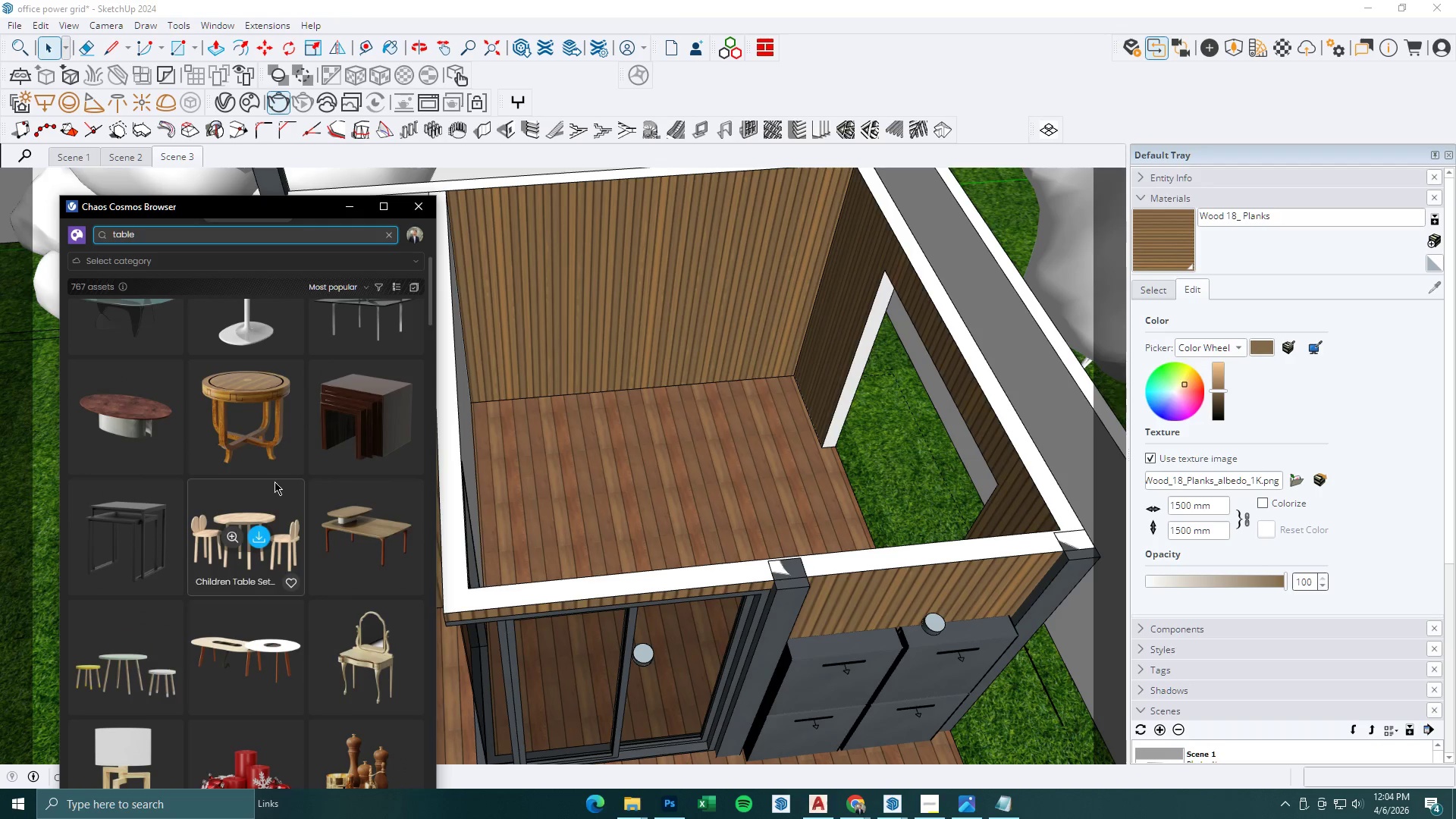 
scroll: coordinate [275, 482], scroll_direction: none, amount: 0.0
 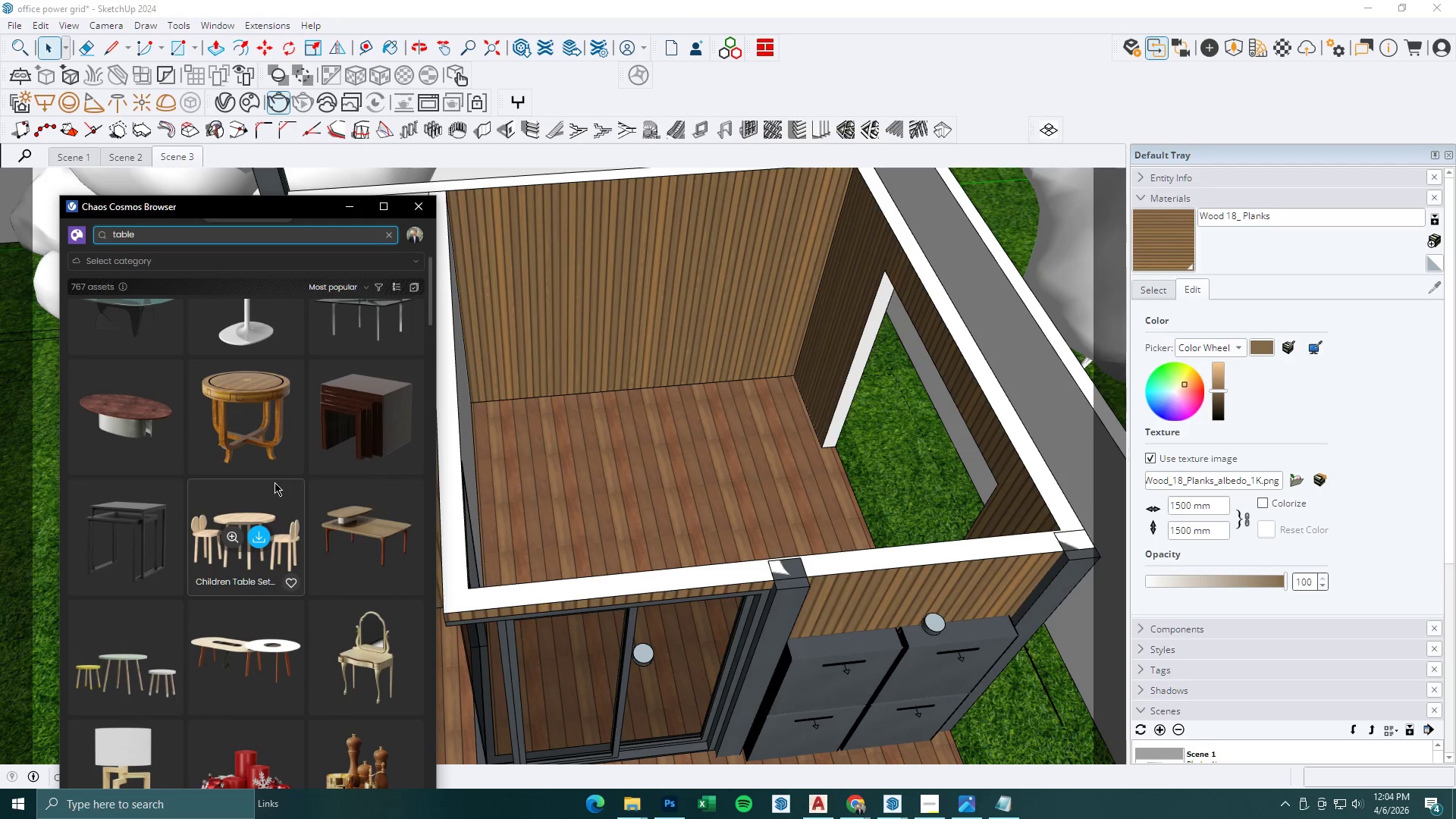 
scroll: coordinate [276, 478], scroll_direction: down, amount: 14.0
 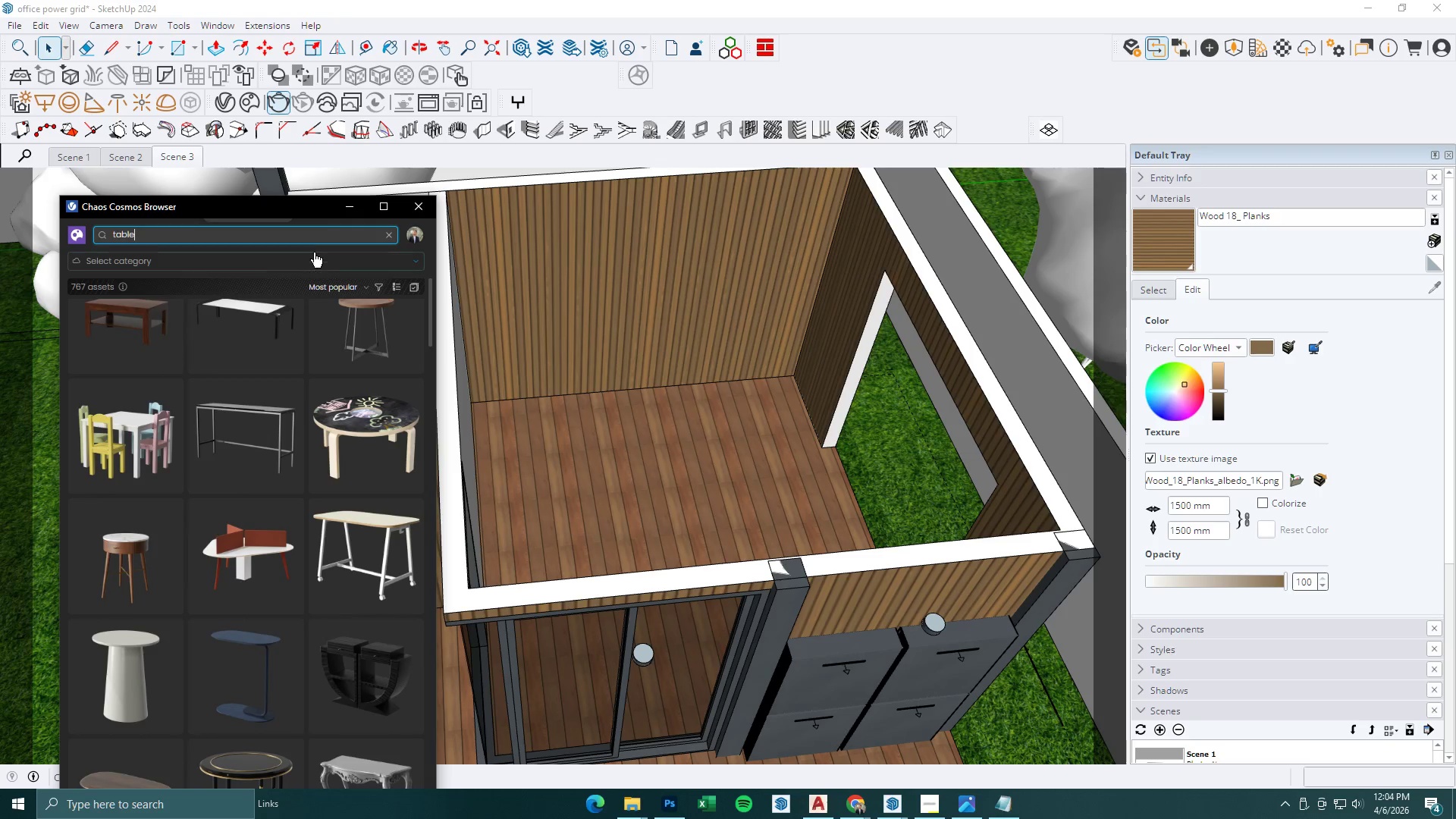 
left_click([328, 233])
 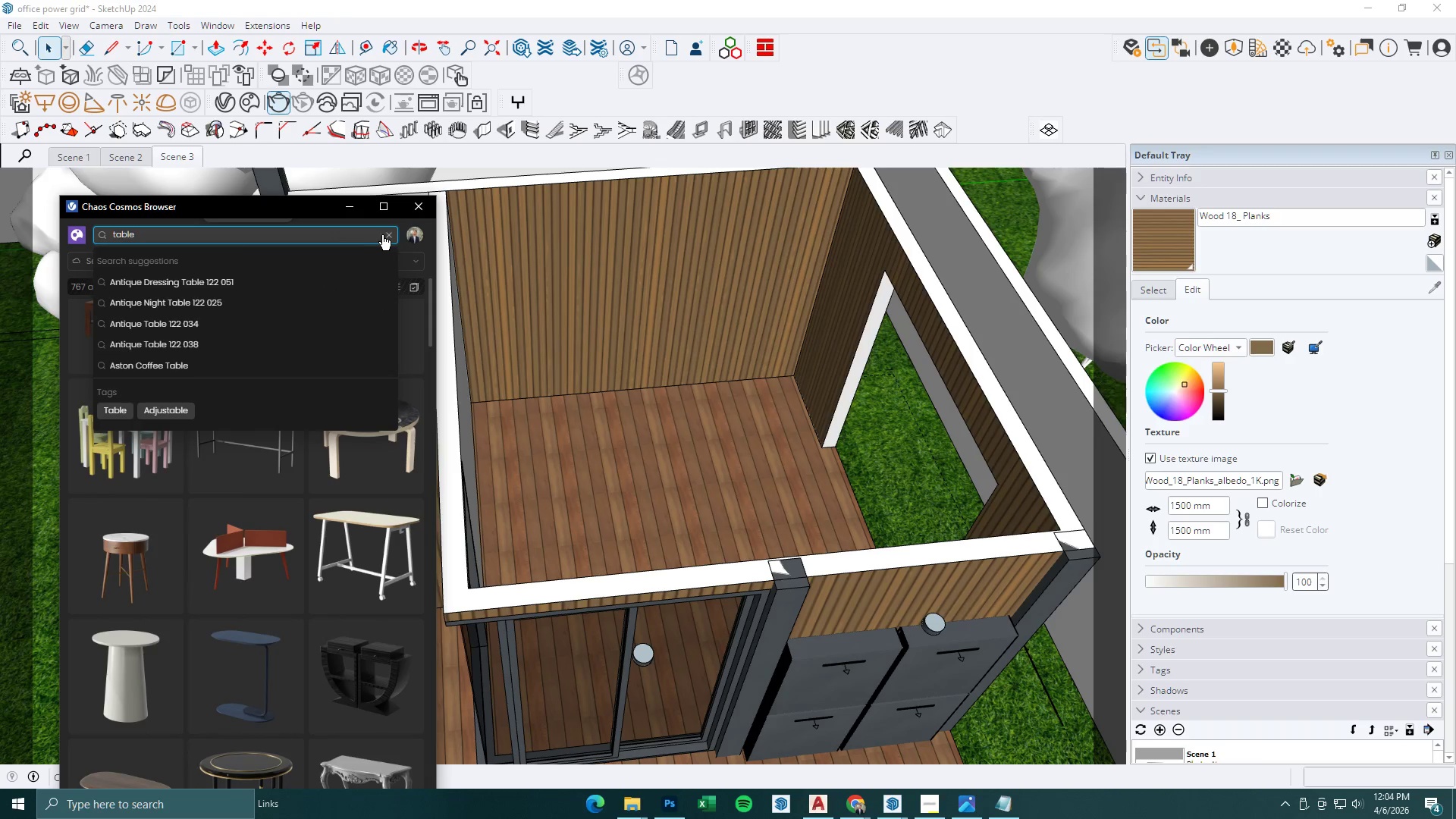 
left_click_drag(start_coordinate=[279, 239], to_coordinate=[0, 233])
 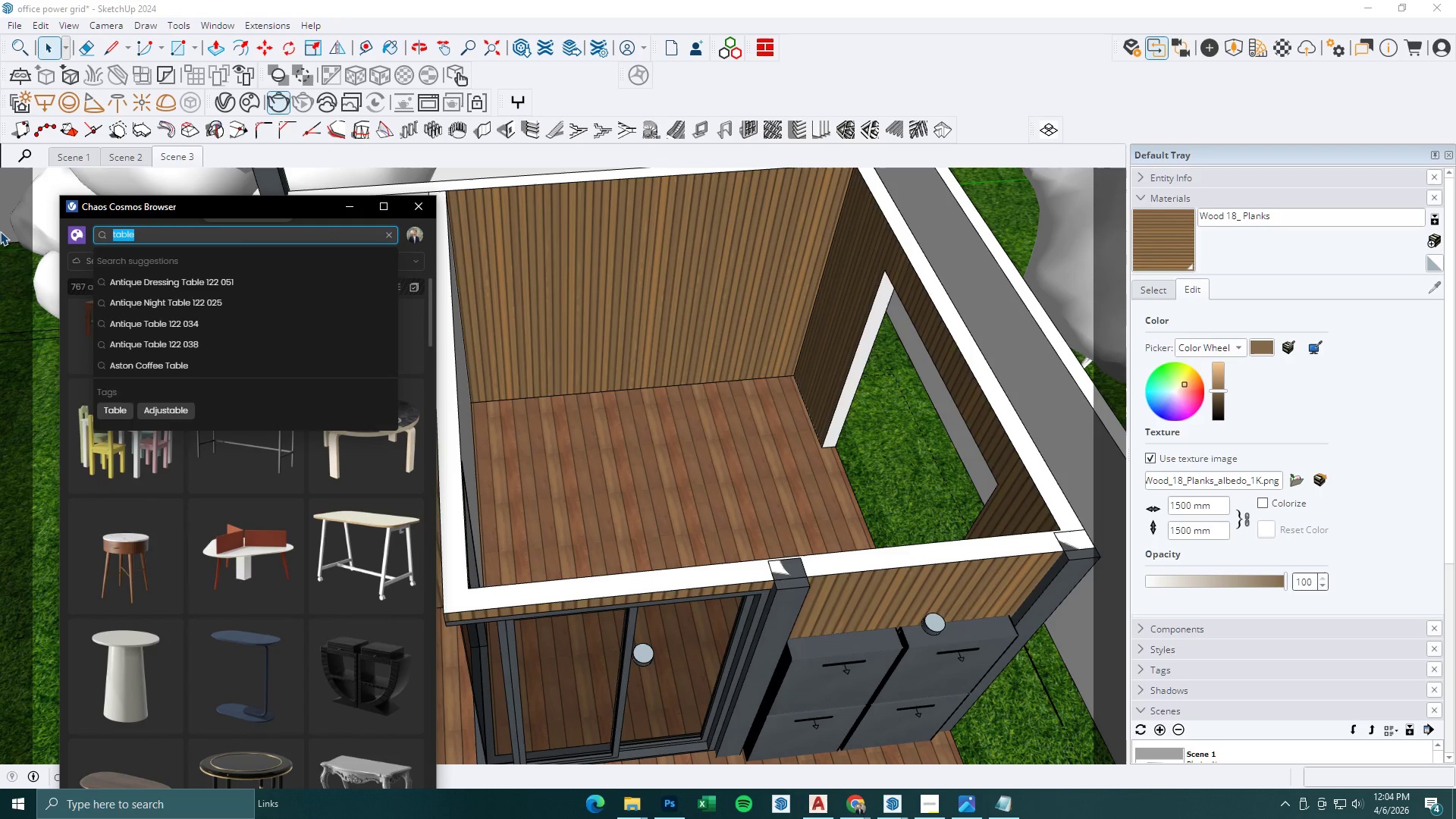 
type(office table)
 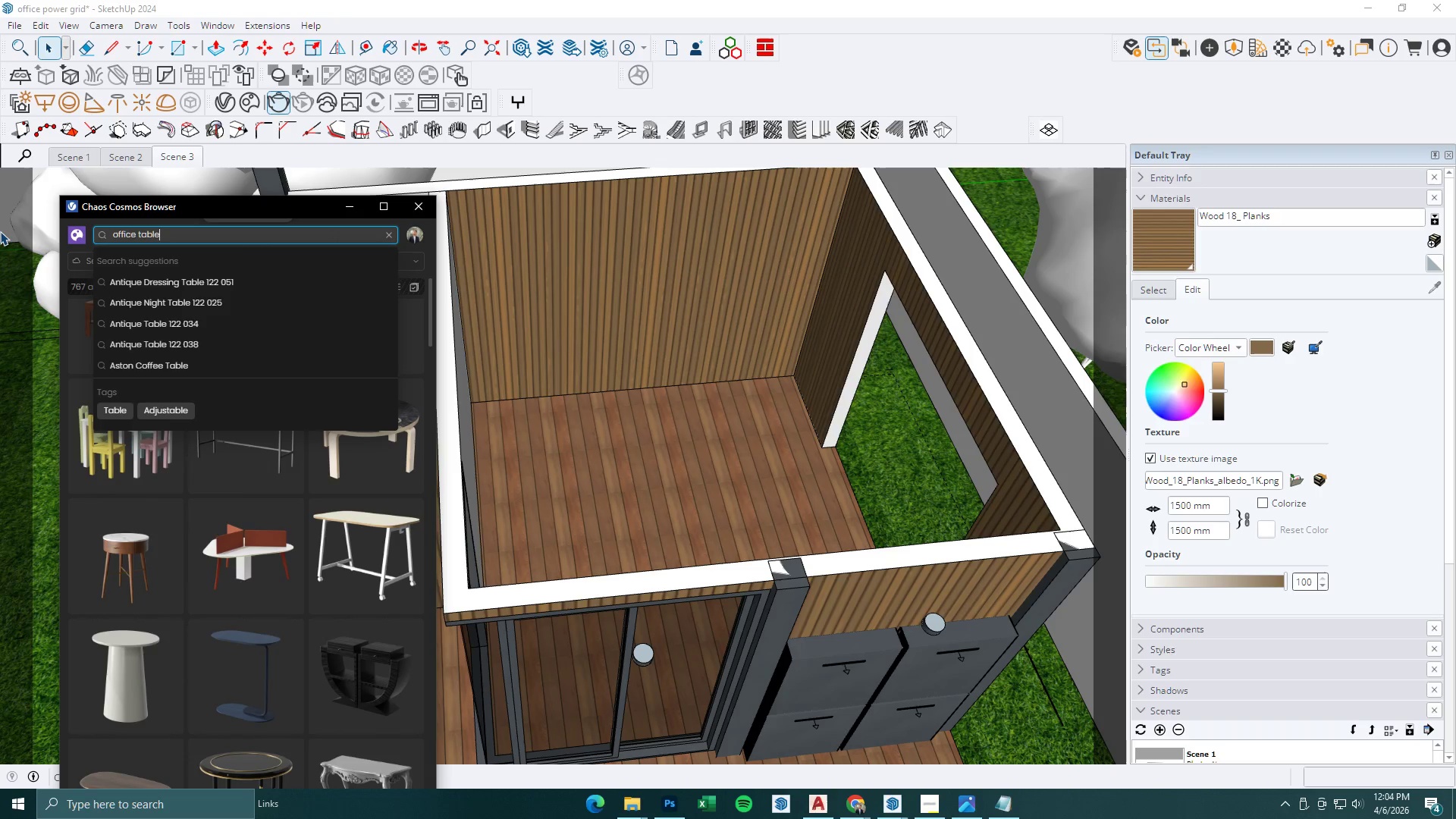 
key(Enter)
 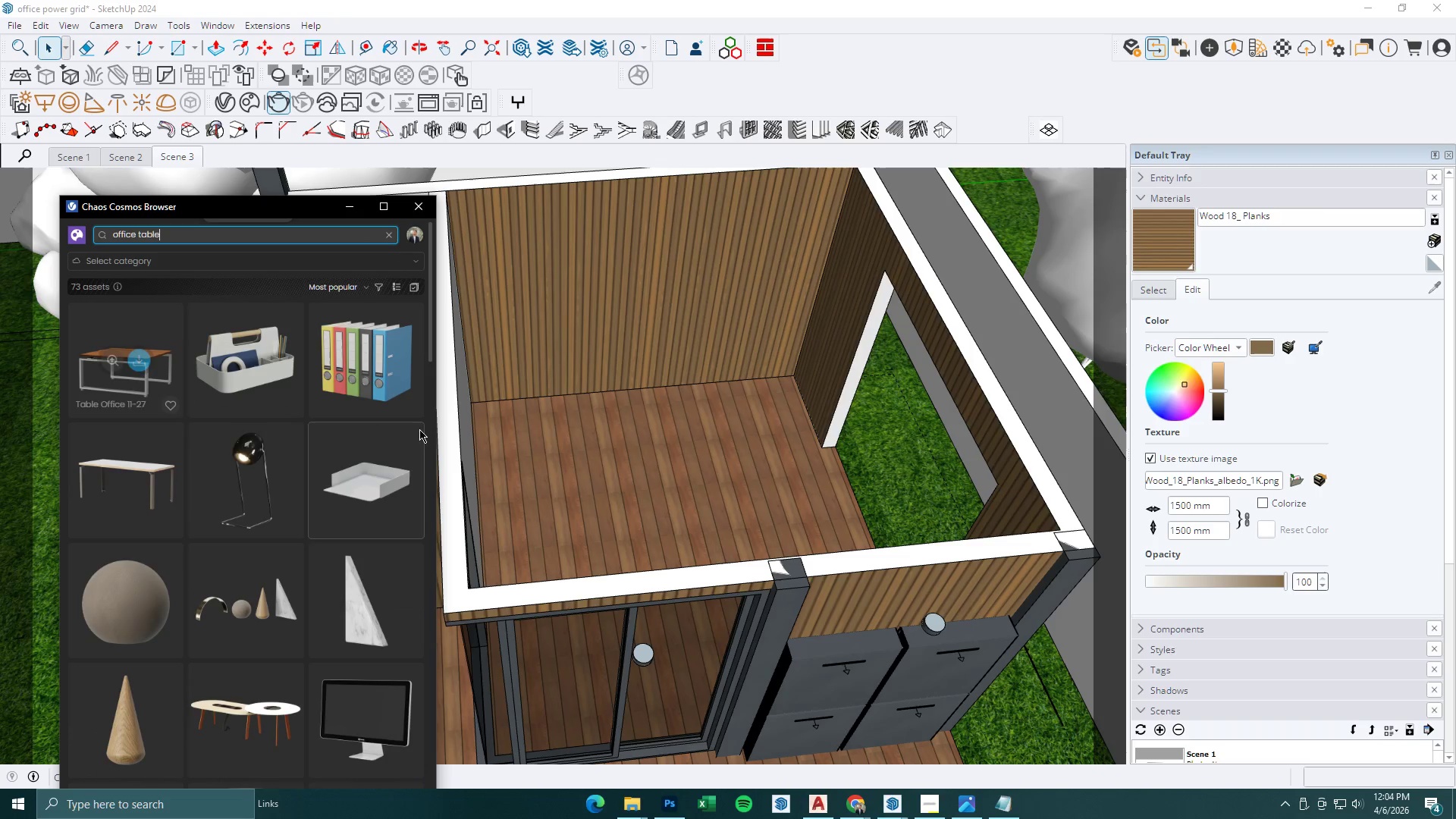 
scroll: coordinate [392, 406], scroll_direction: down, amount: 1.0
 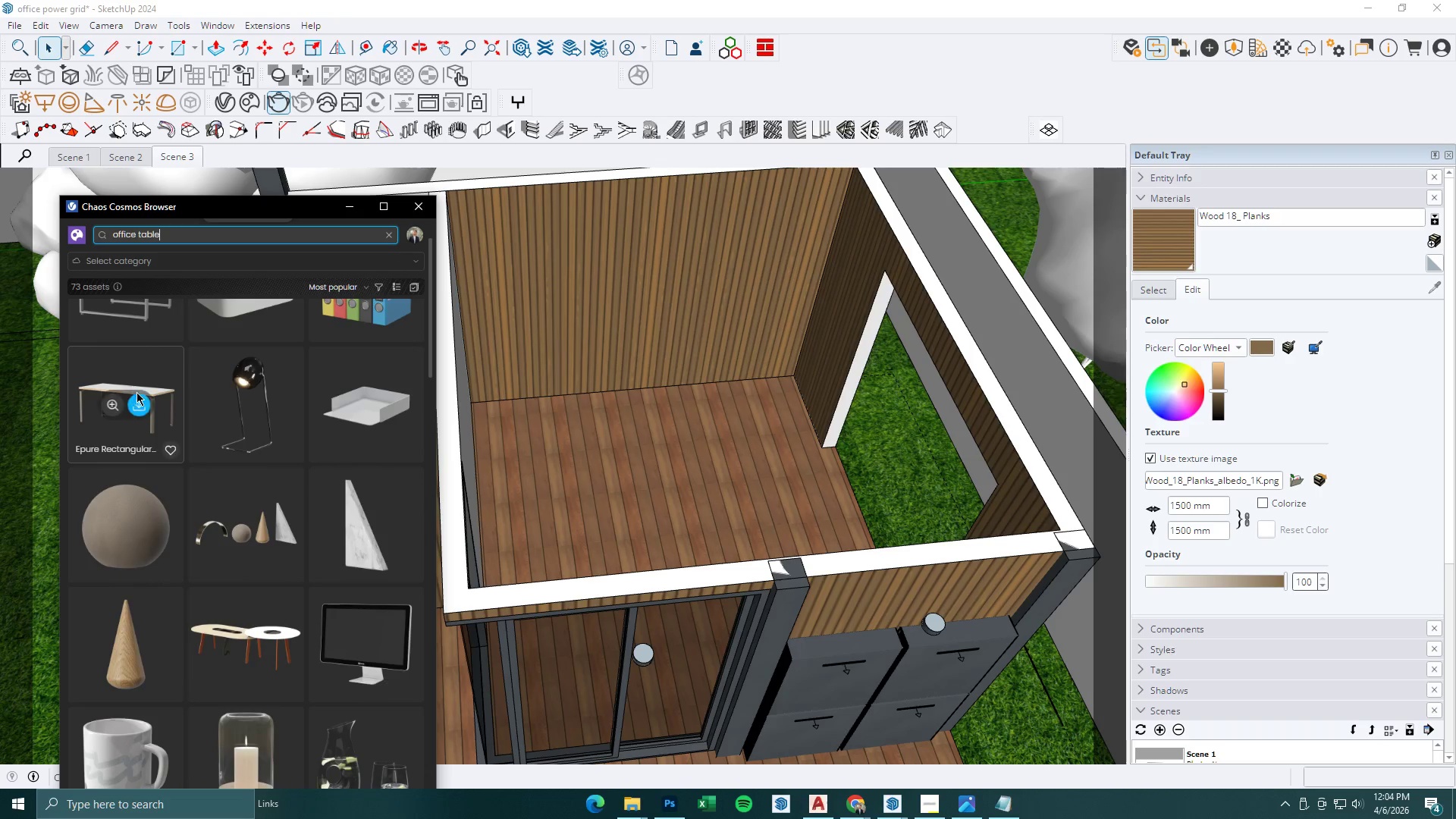 
left_click([142, 401])
 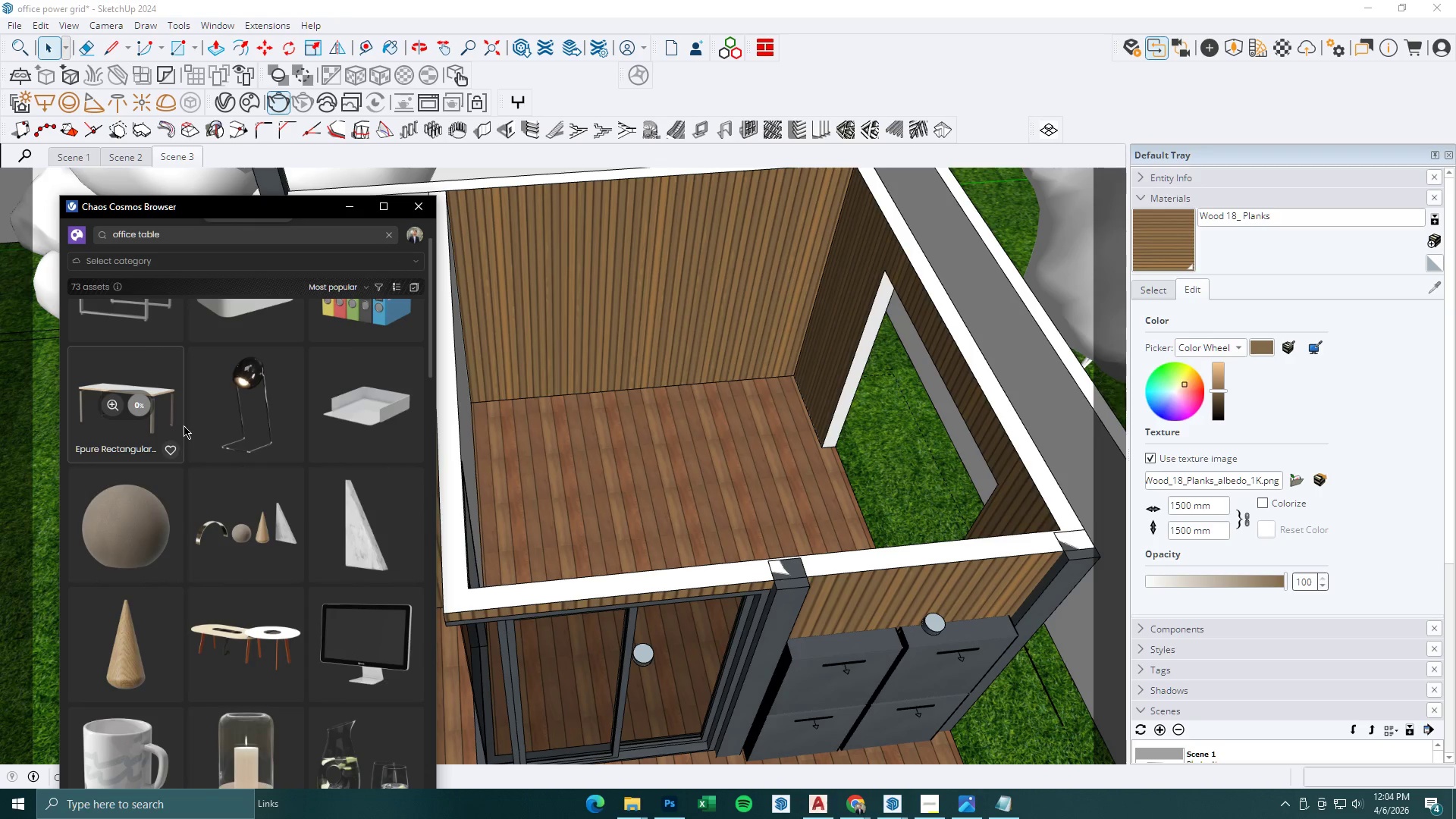 
scroll: coordinate [184, 425], scroll_direction: up, amount: 2.0
 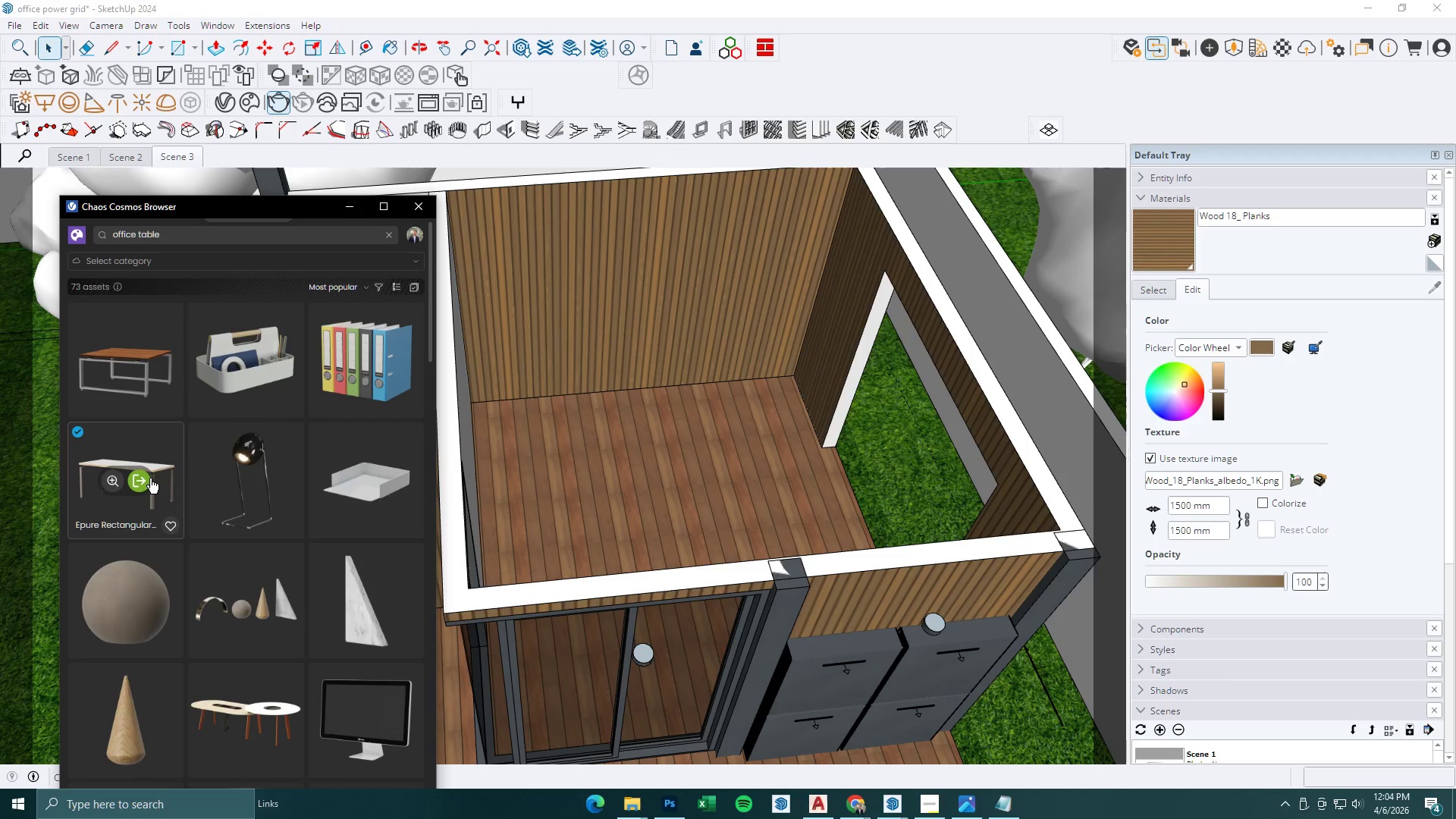 
left_click([138, 478])
 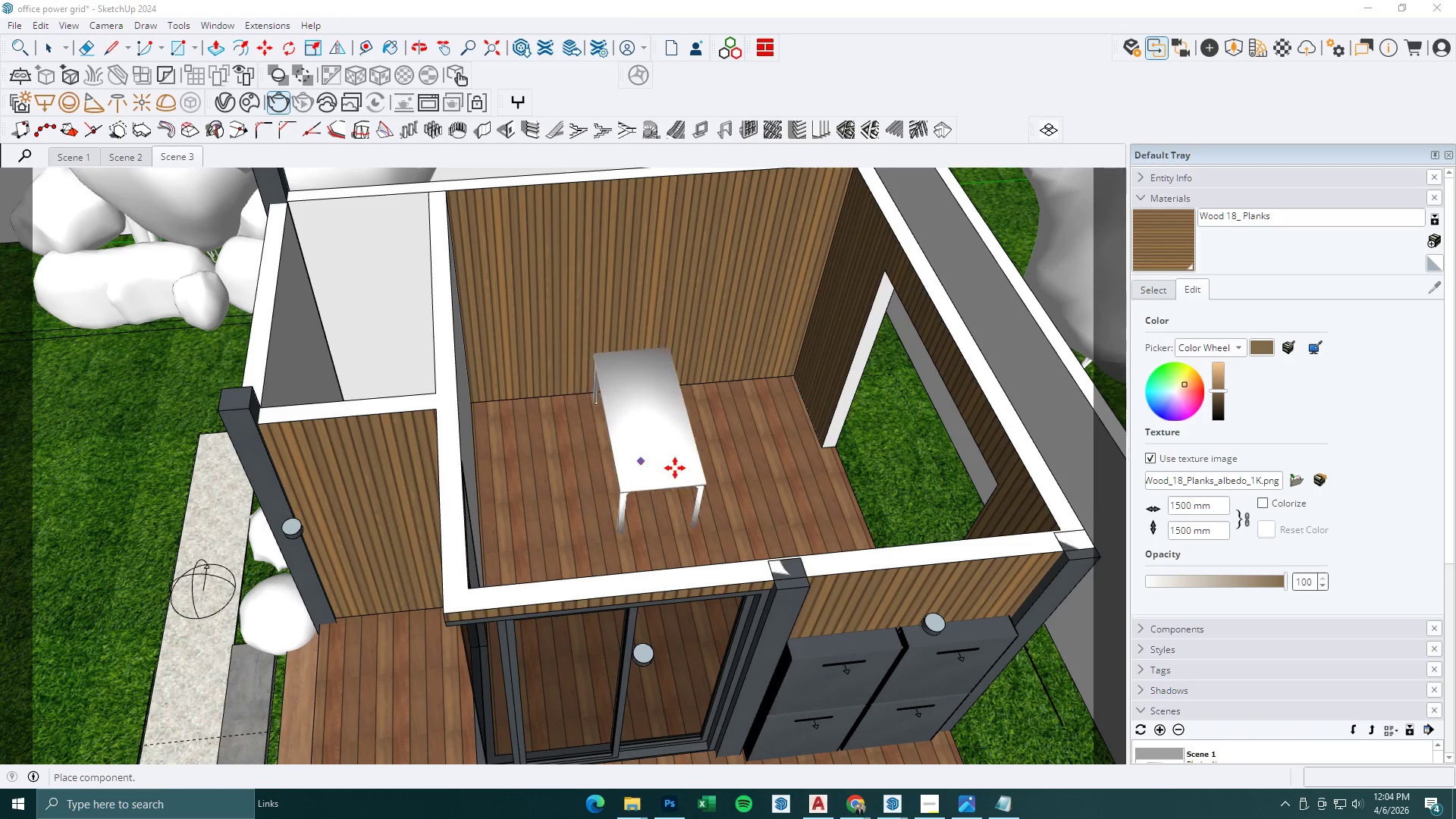 
left_click([676, 488])
 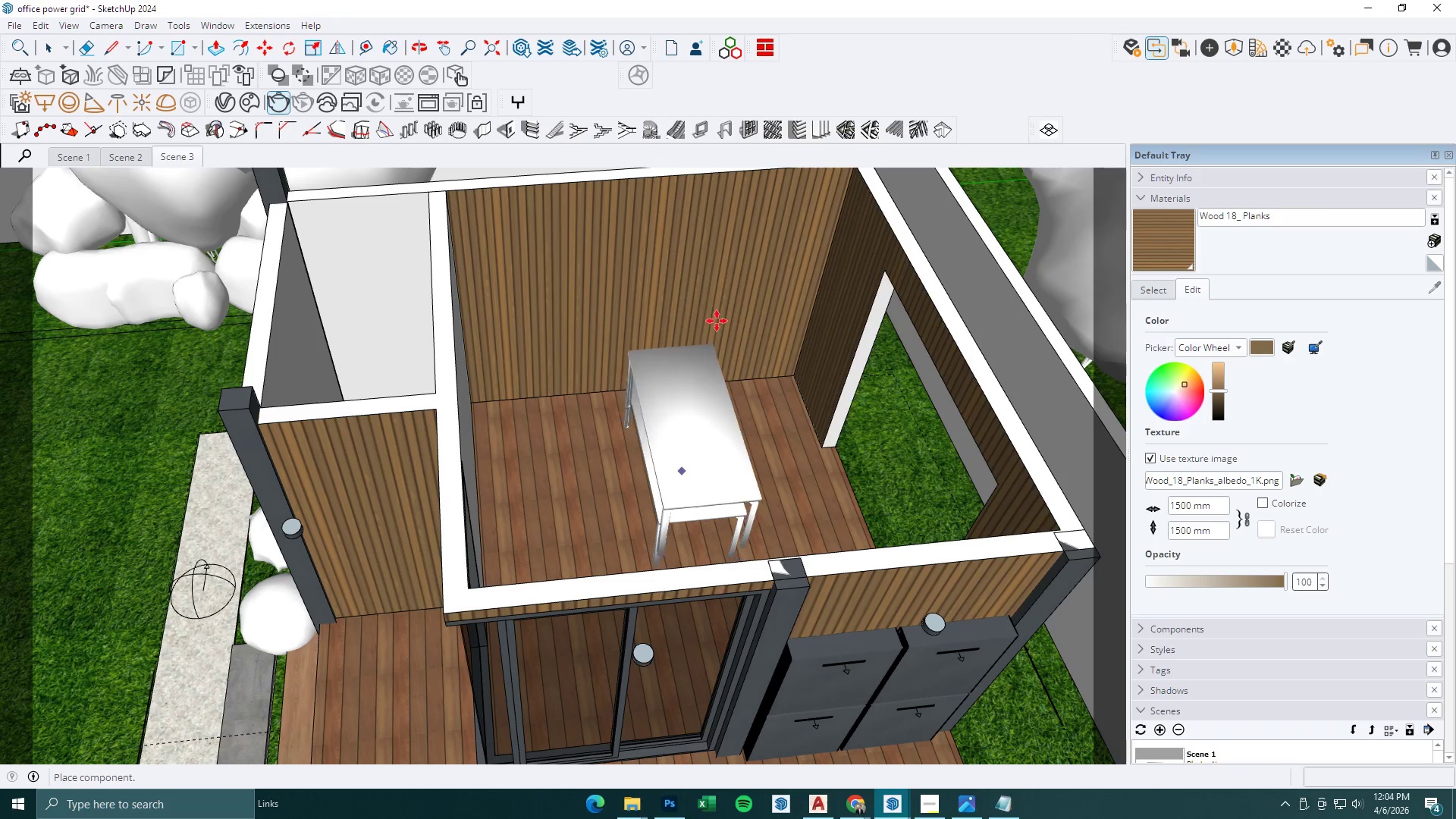 
key(Space)
 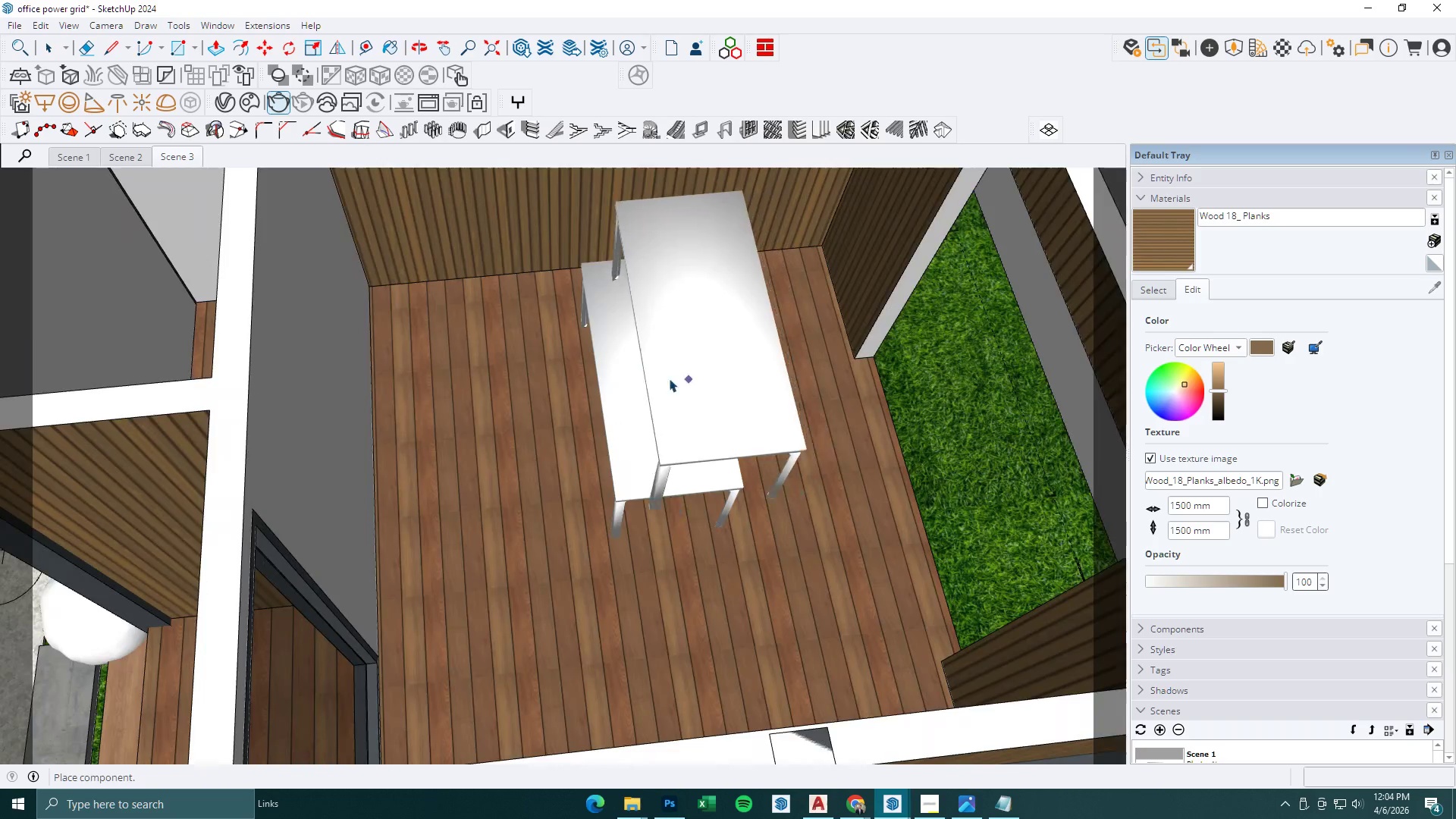 
key(Escape)
 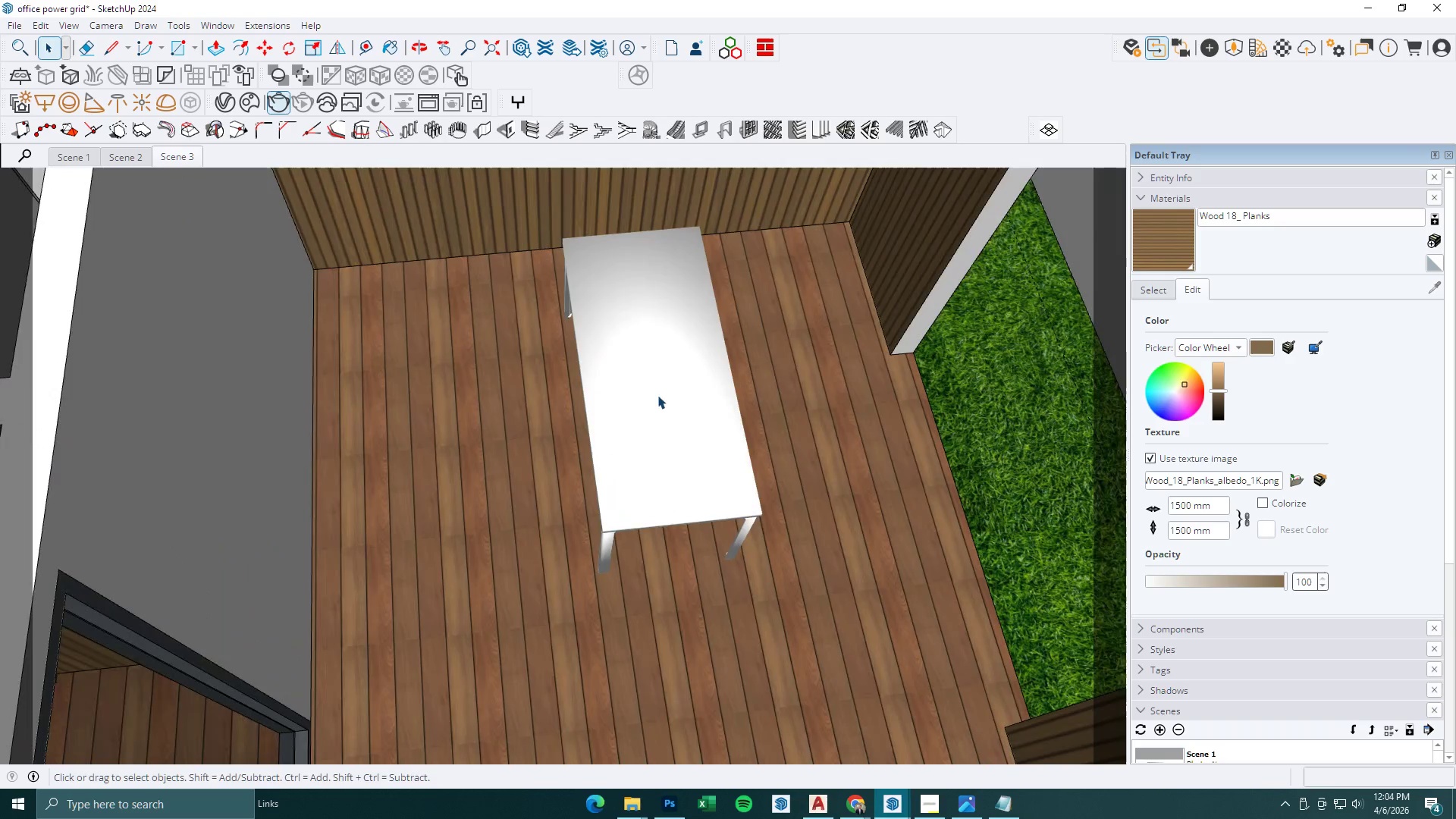 
left_click([657, 397])
 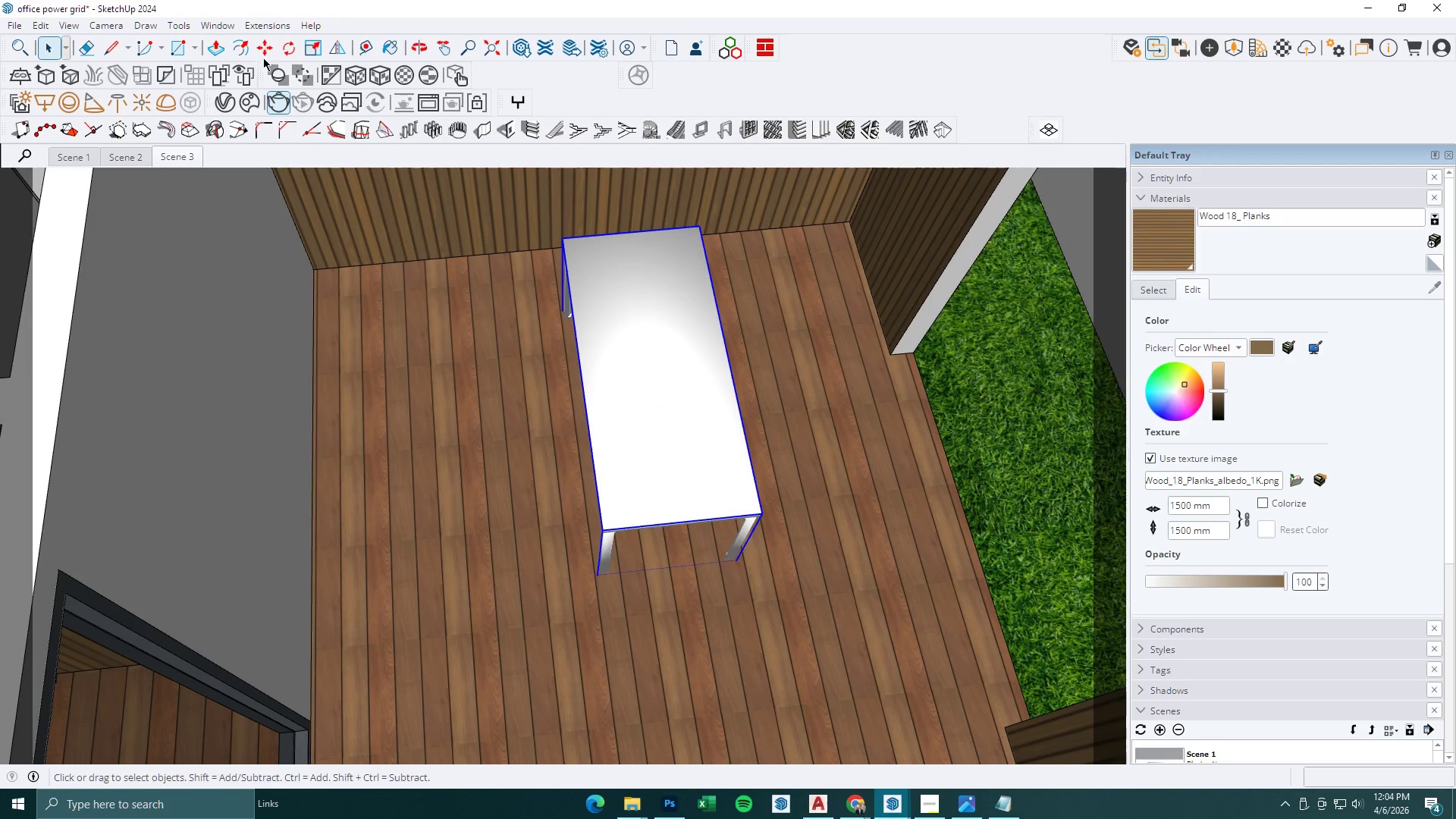 
scroll: coordinate [669, 378], scroll_direction: up, amount: 8.0
 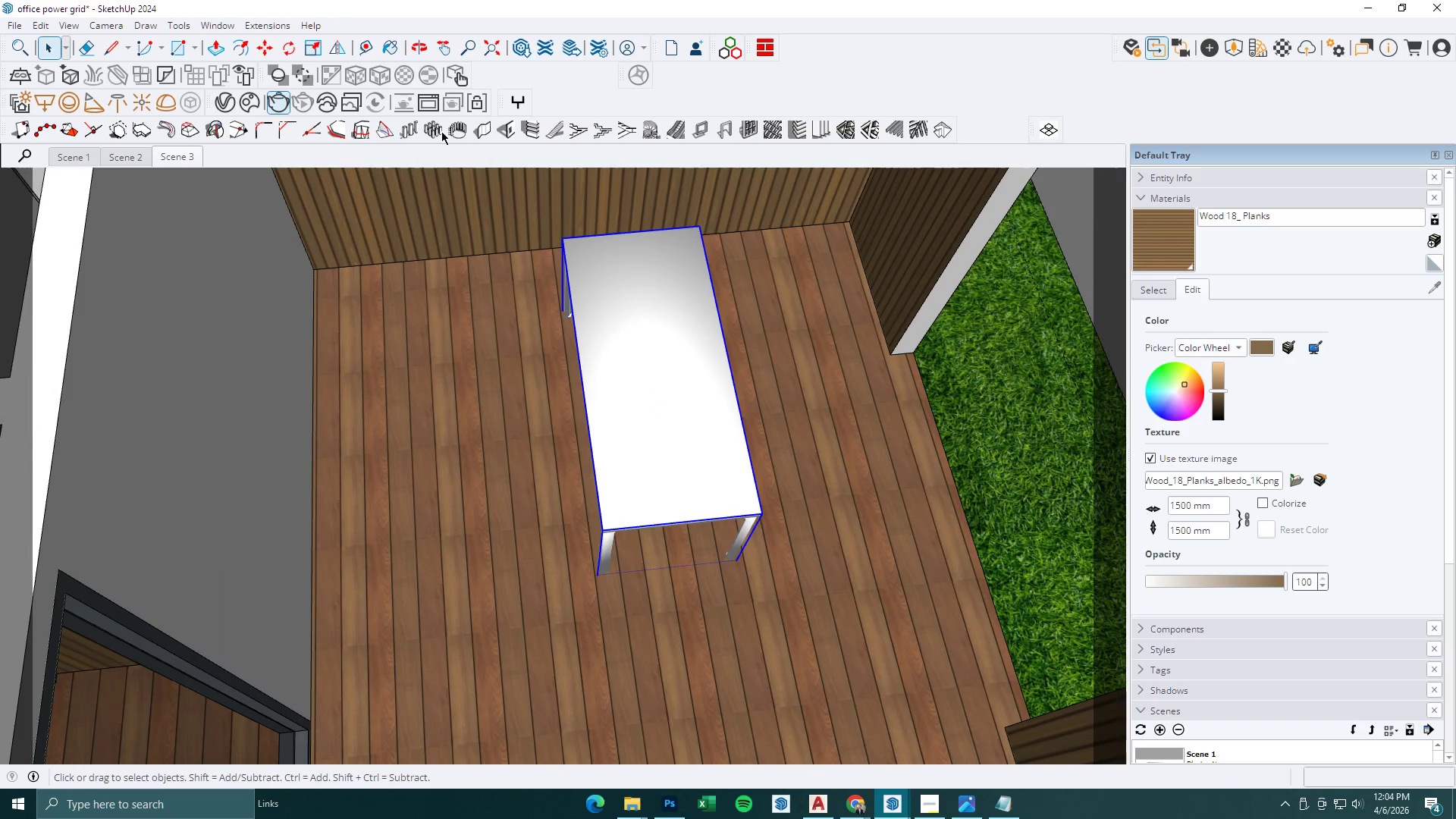 
left_click([291, 50])
 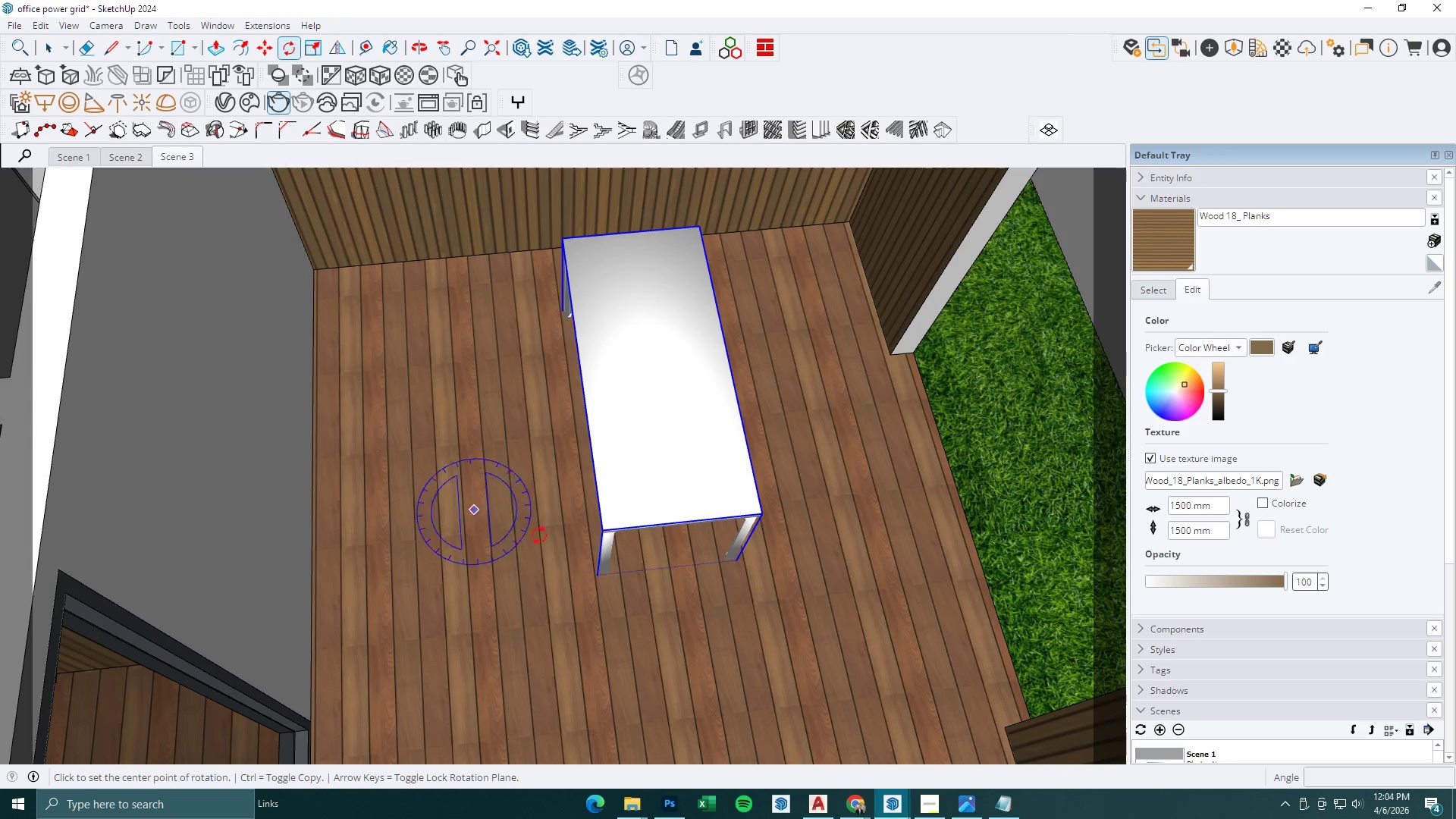 
left_click_drag(start_coordinate=[537, 535], to_coordinate=[539, 542])
 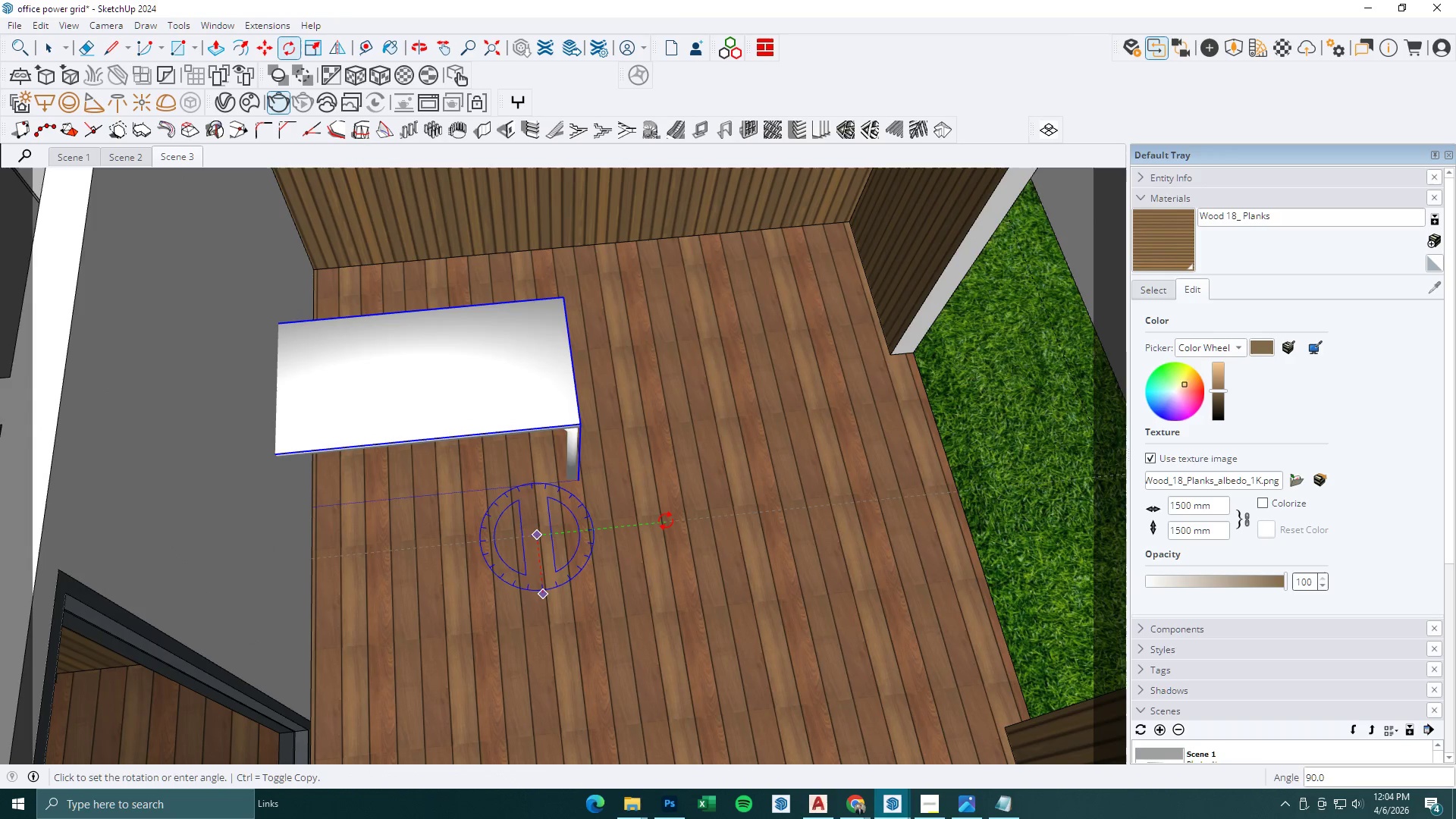 
left_click([666, 521])
 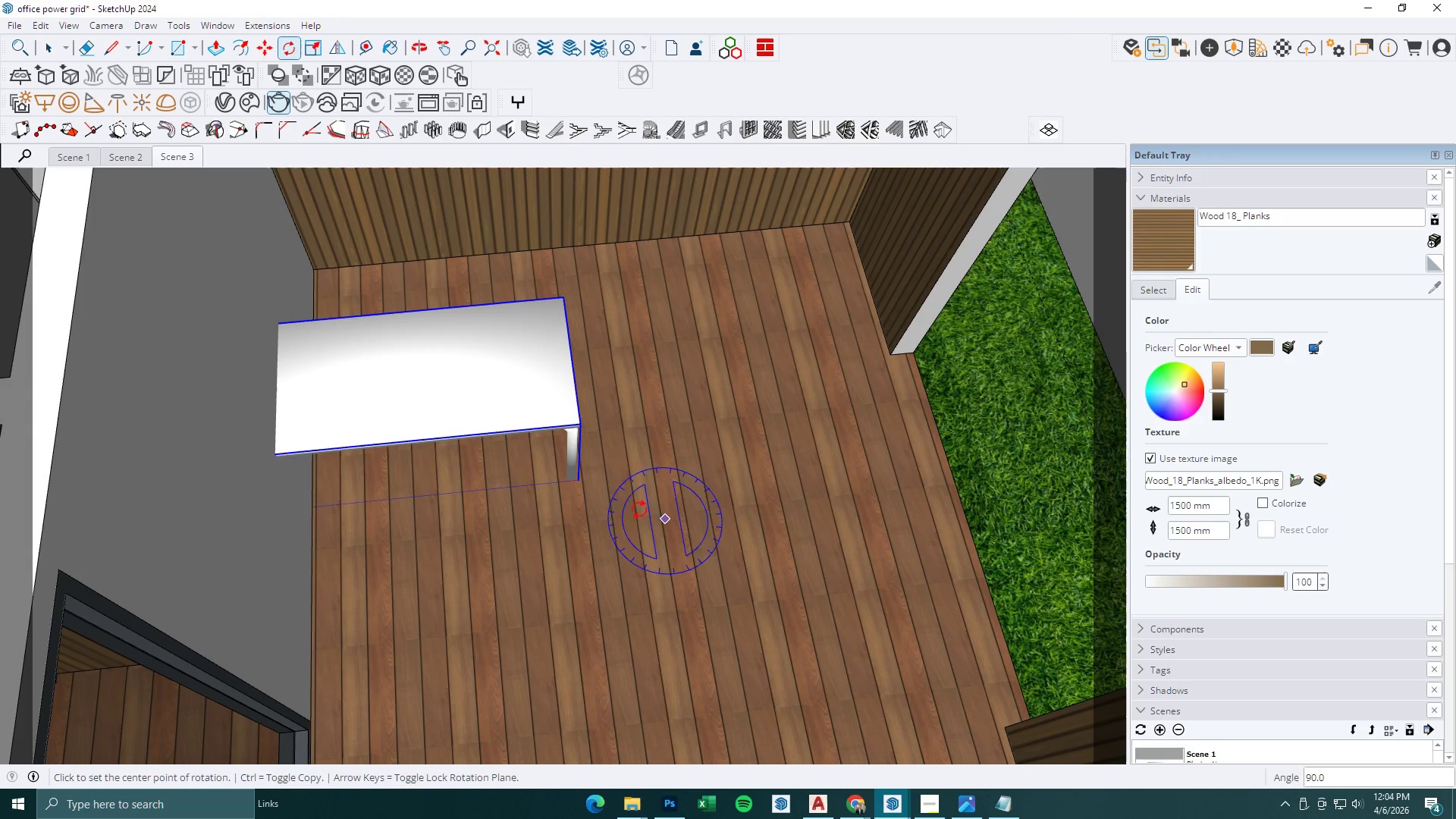 
key(M)
 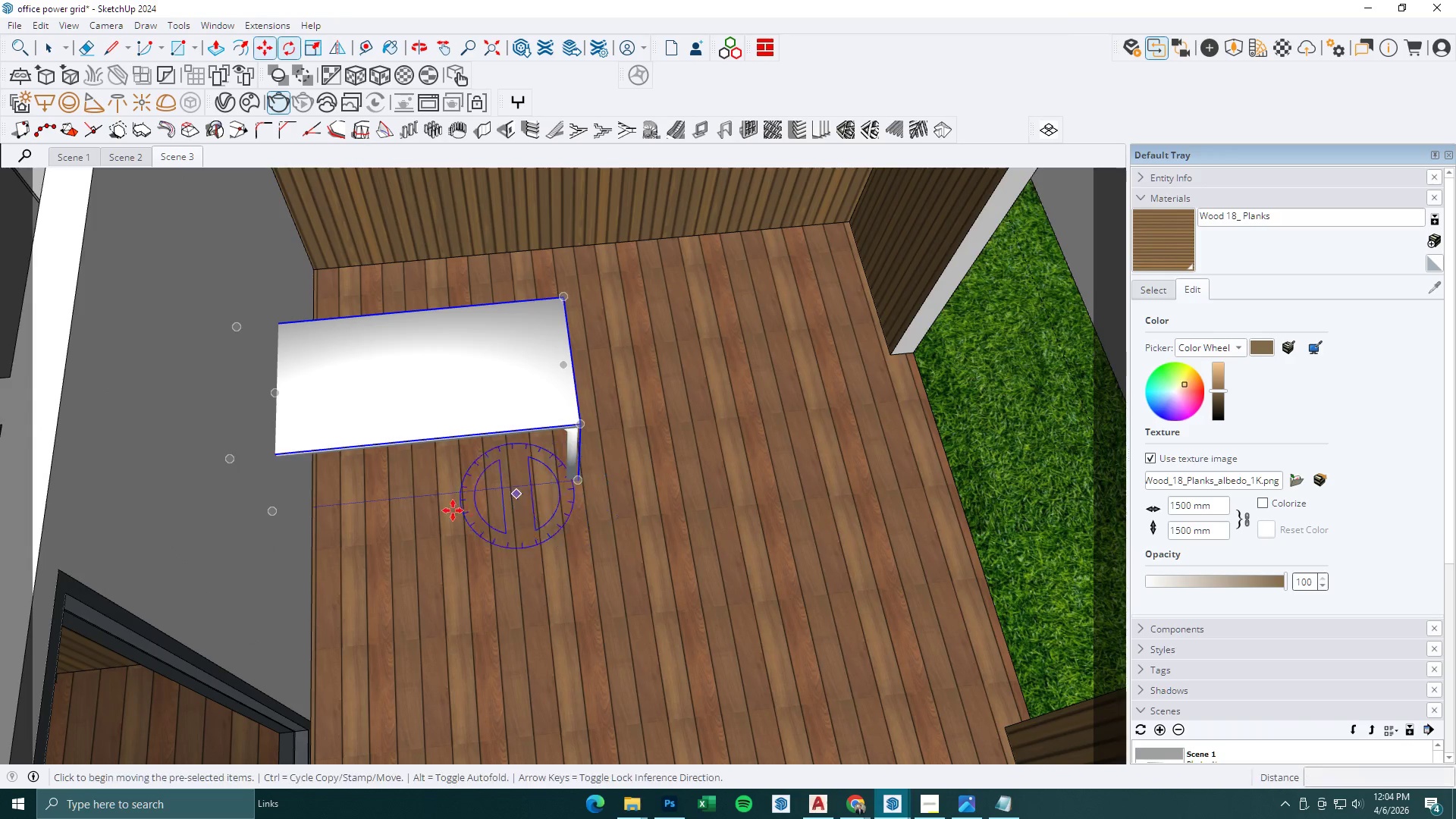 
left_click_drag(start_coordinate=[450, 510], to_coordinate=[460, 516])
 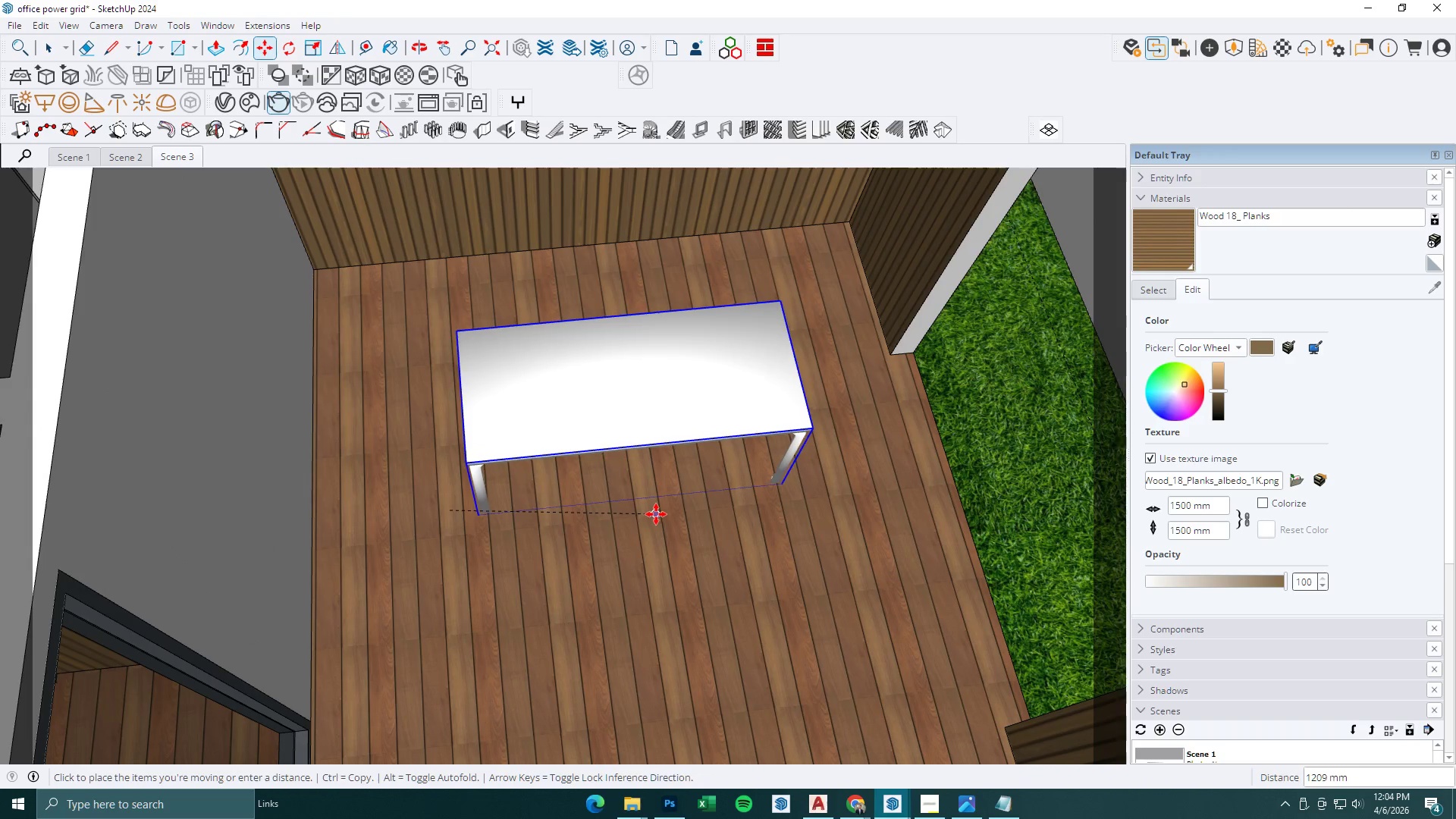 
left_click([656, 514])
 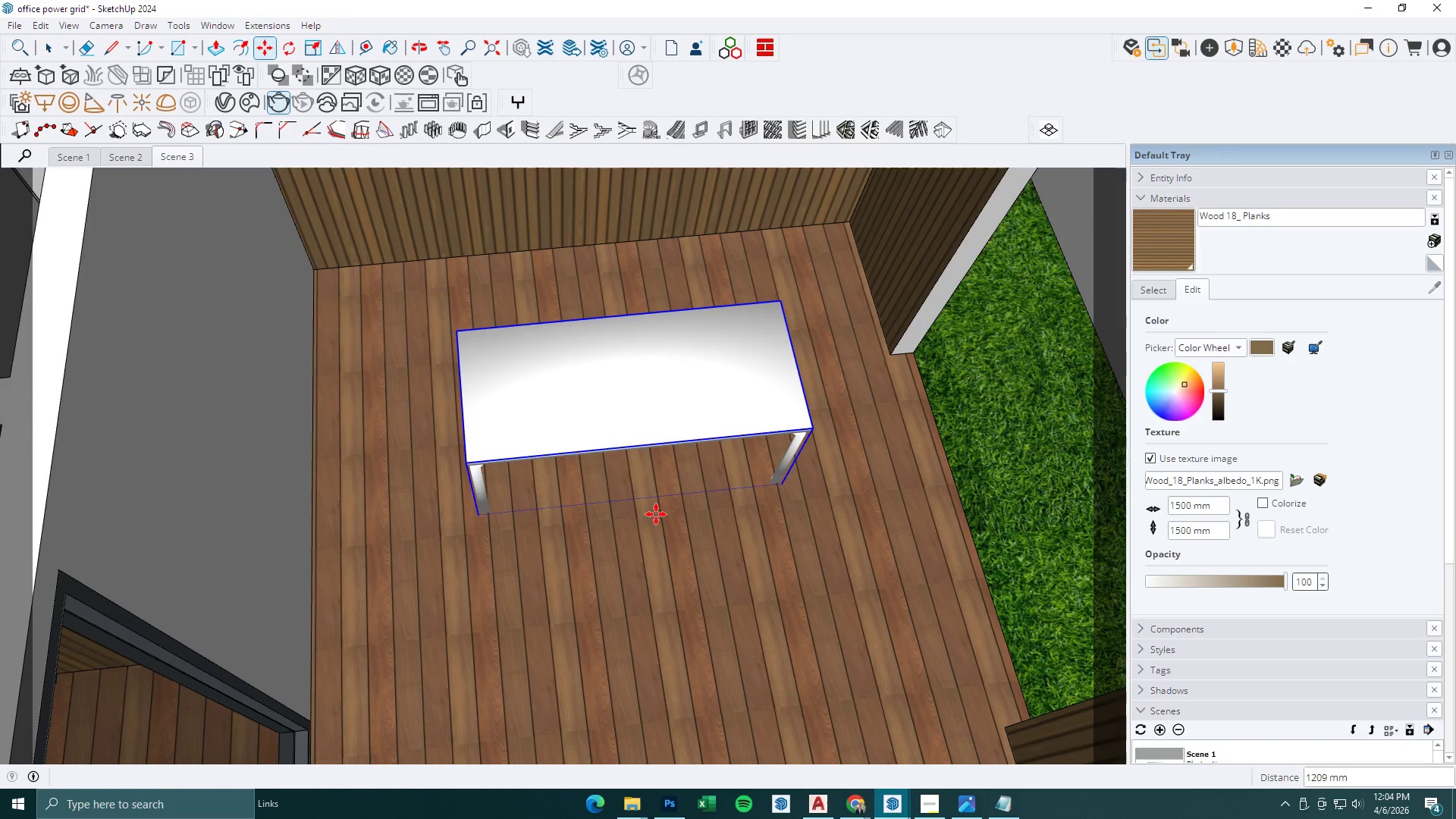 
scroll: coordinate [689, 495], scroll_direction: down, amount: 2.0
 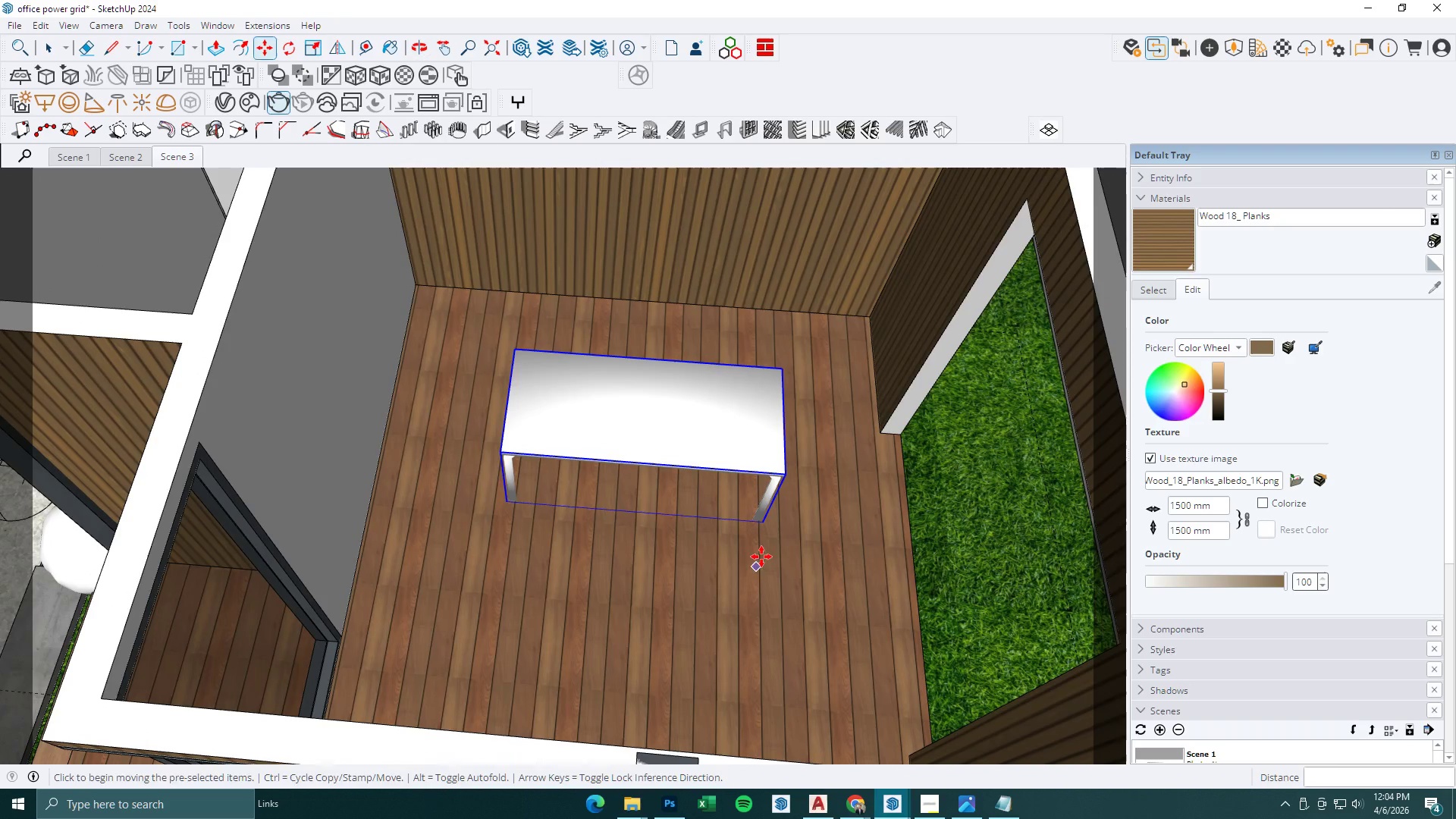 
double_click([749, 557])
 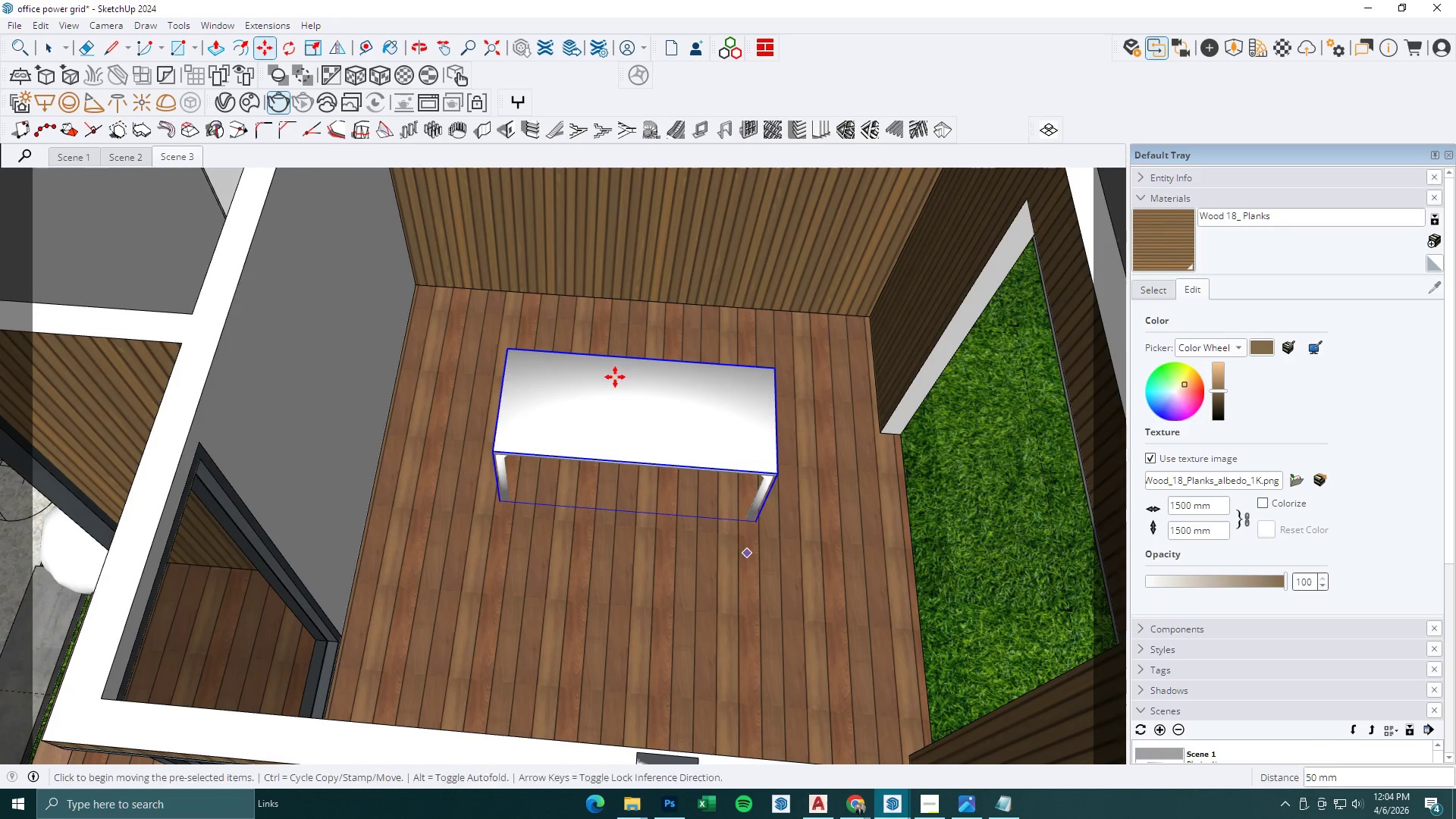 
key(Space)
 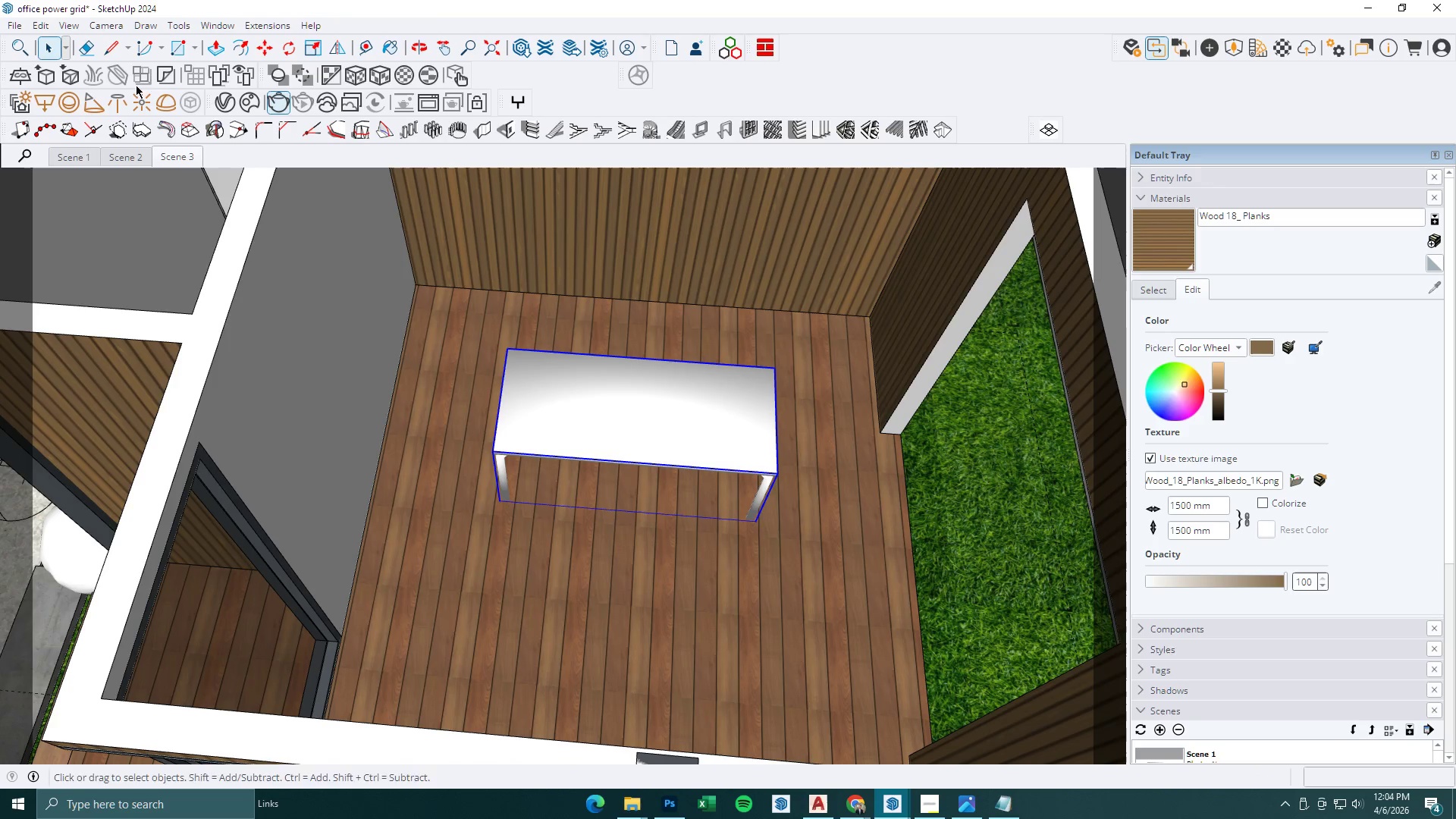 
left_click([243, 105])
 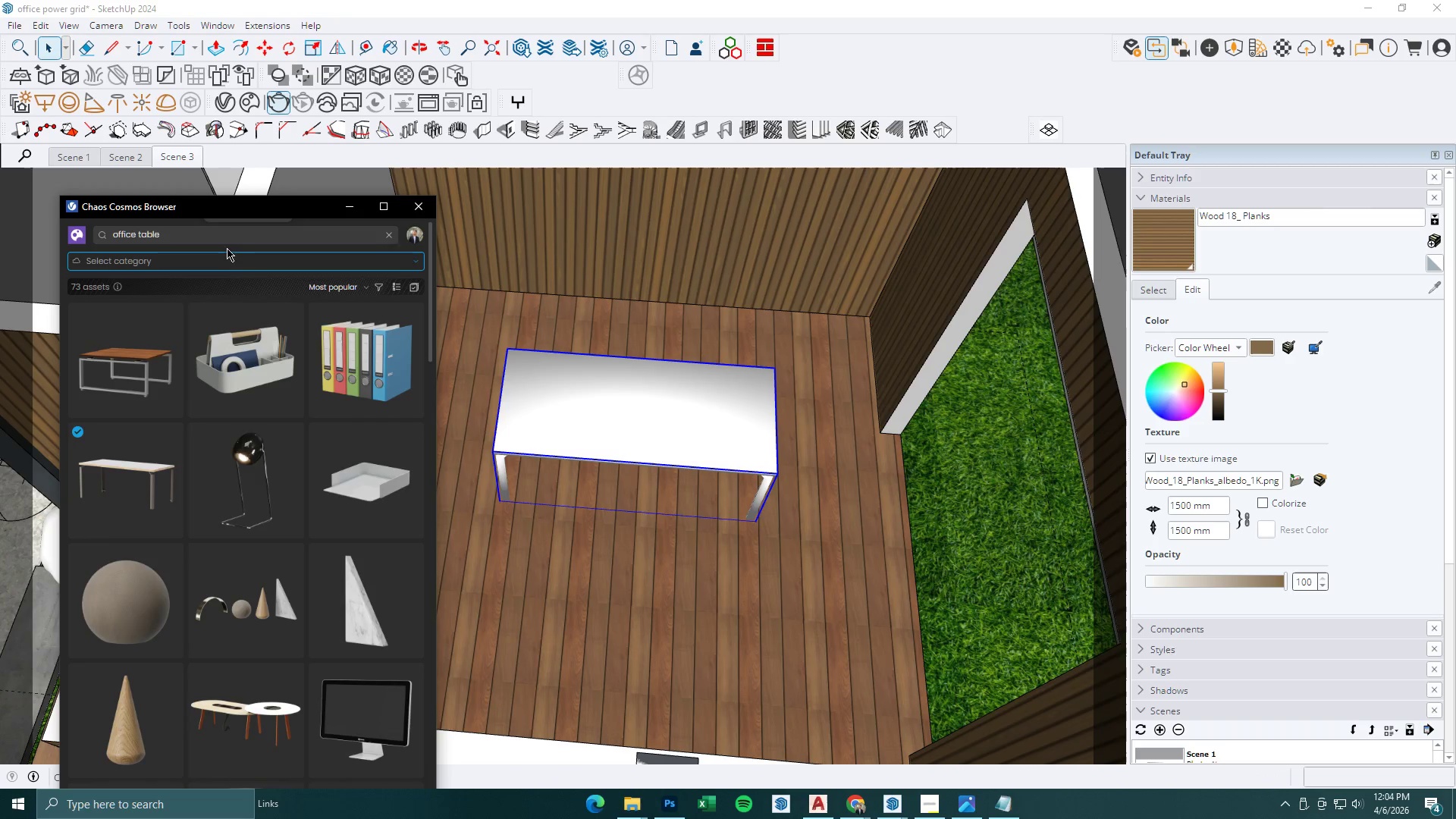 
left_click_drag(start_coordinate=[218, 232], to_coordinate=[9, 232])
 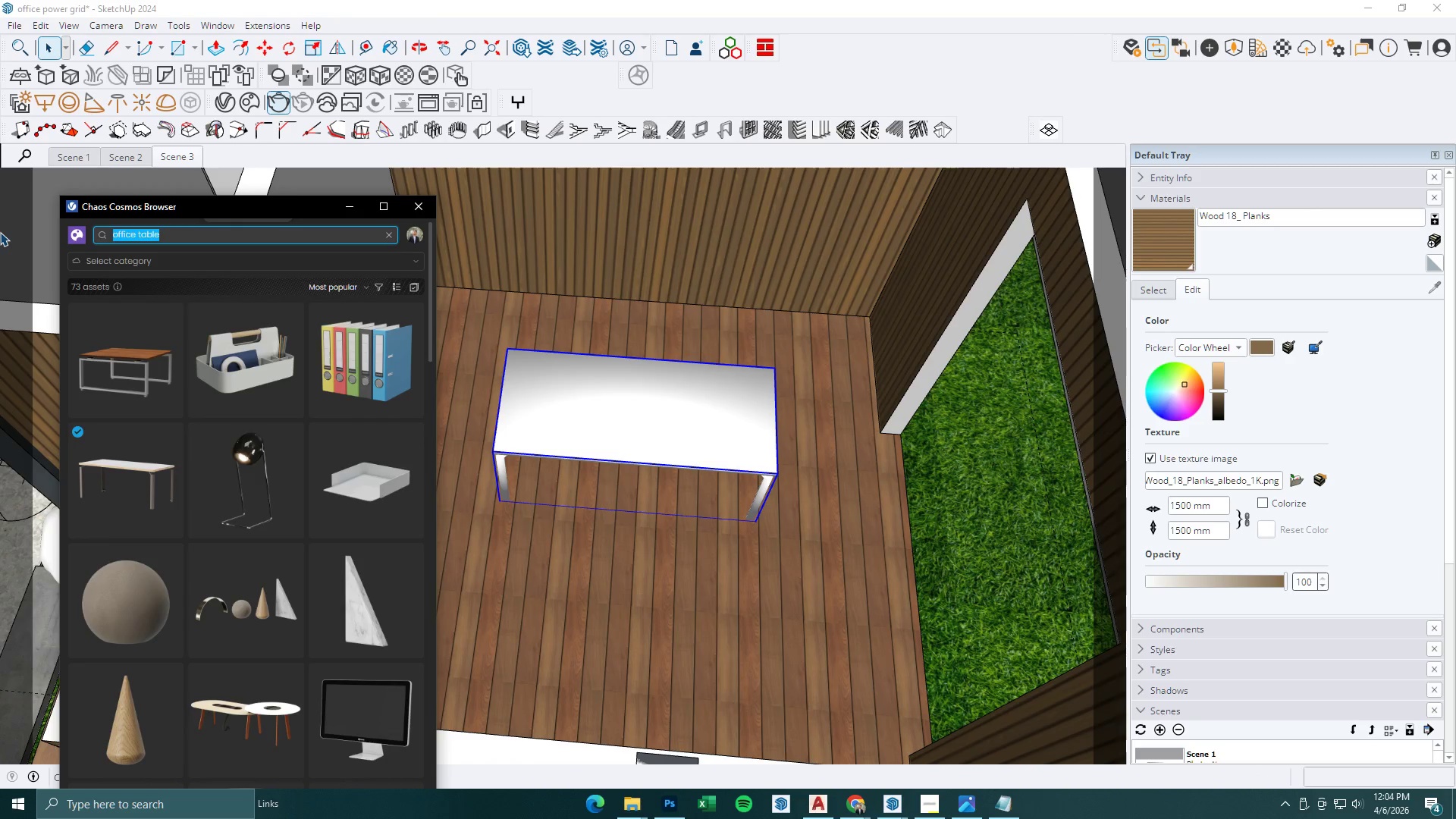 
type(chair)
 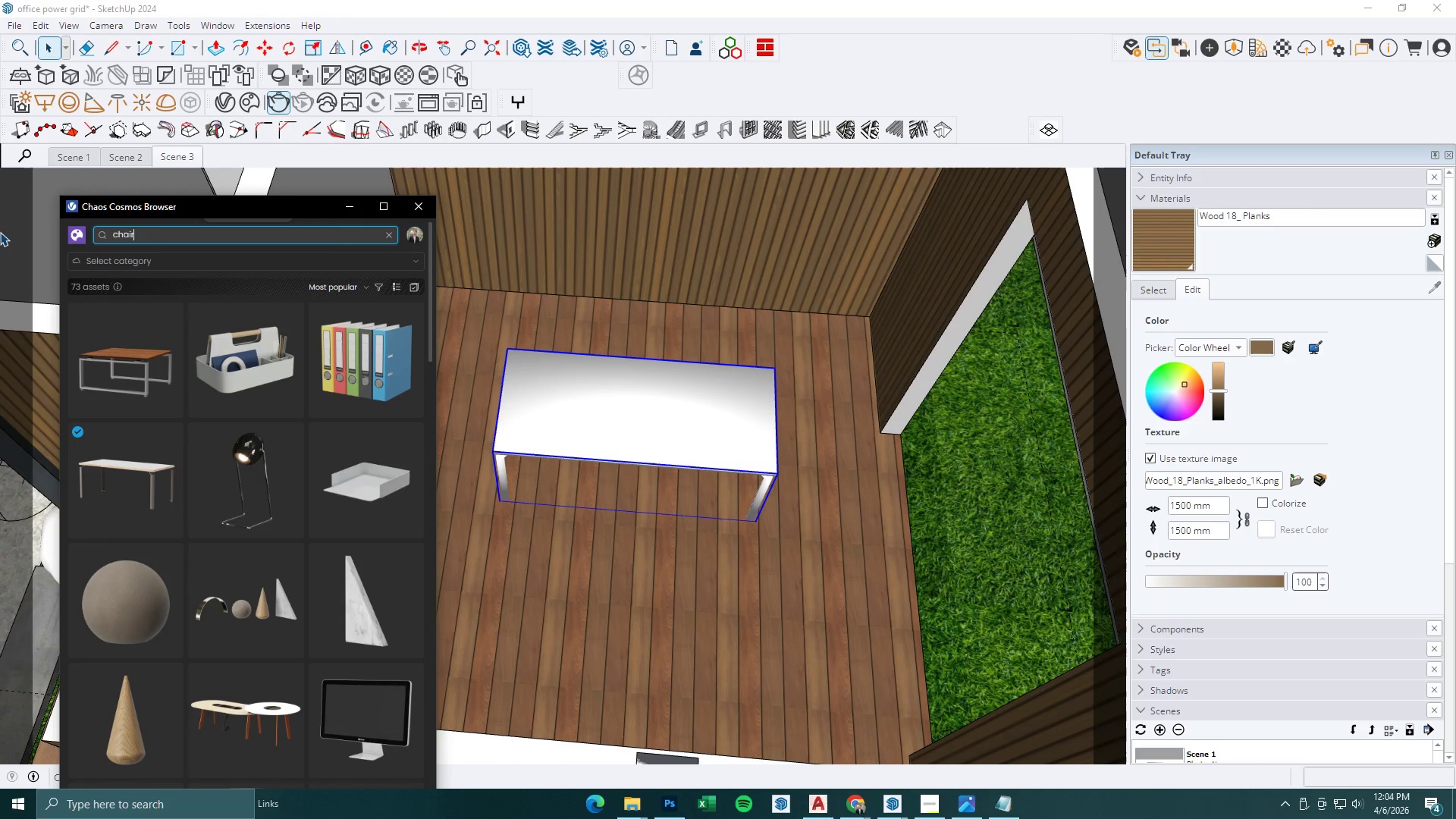 
key(Enter)
 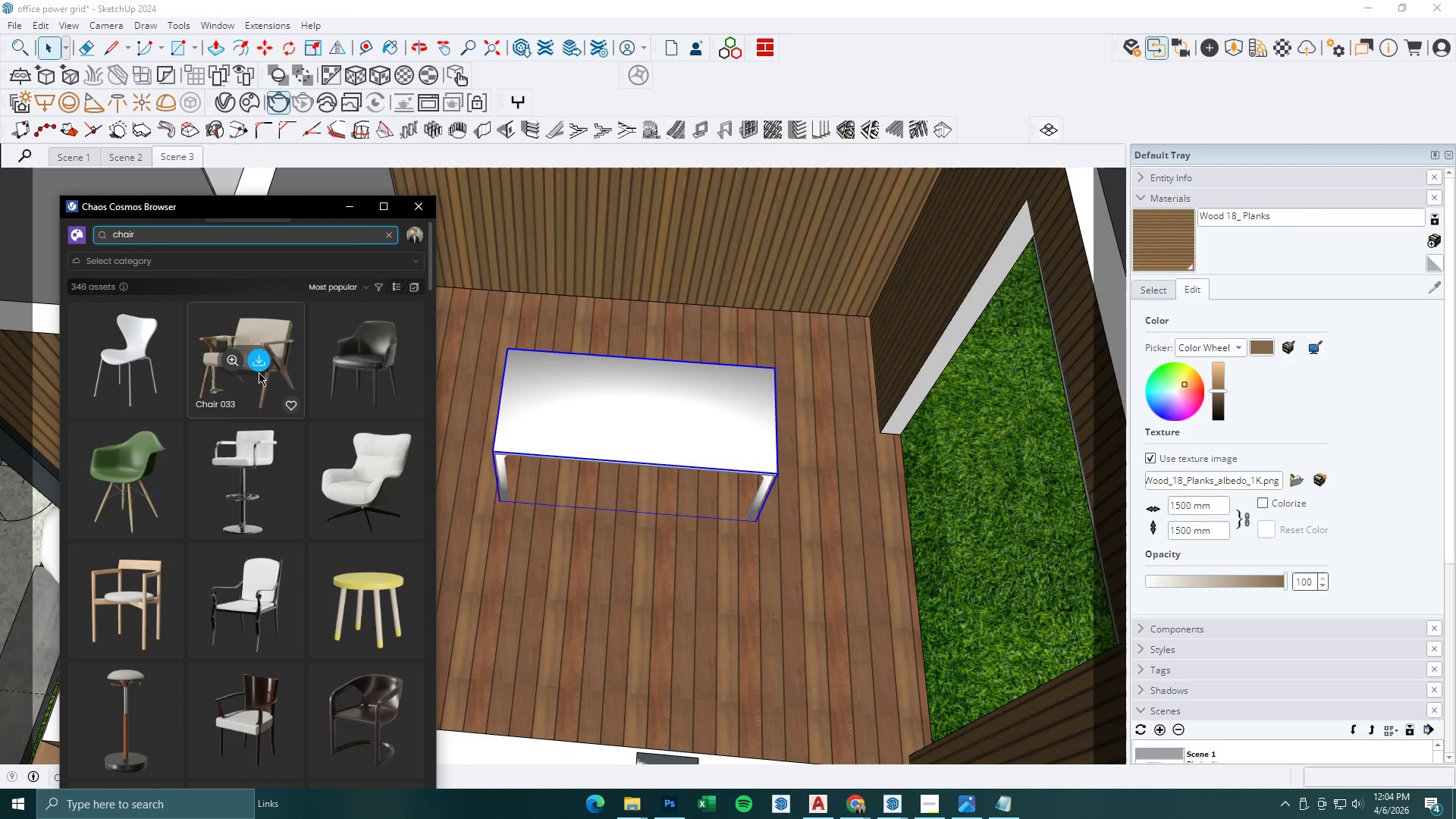 
scroll: coordinate [248, 385], scroll_direction: down, amount: 1.0
 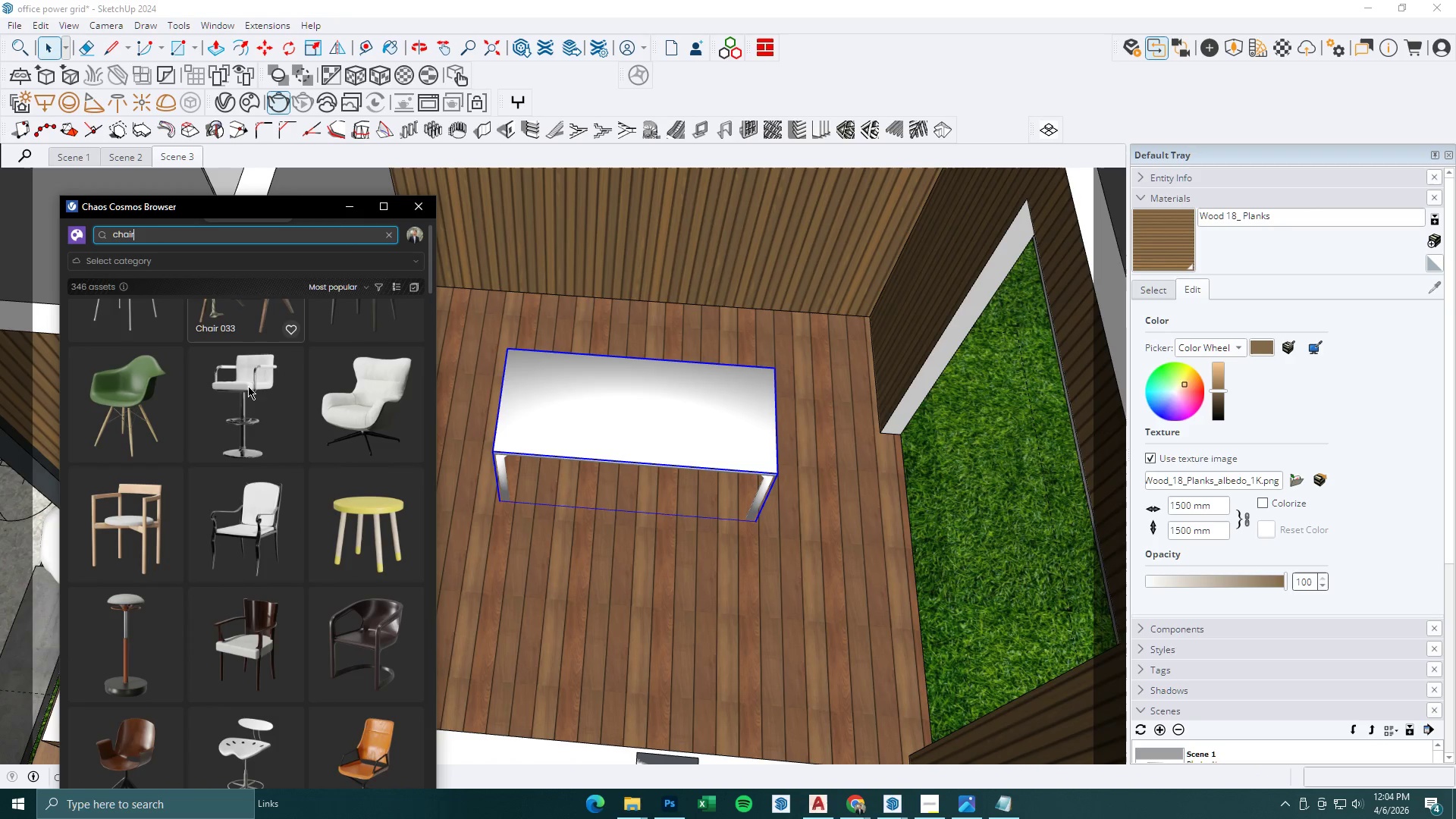 
scroll: coordinate [248, 386], scroll_direction: up, amount: 1.0
 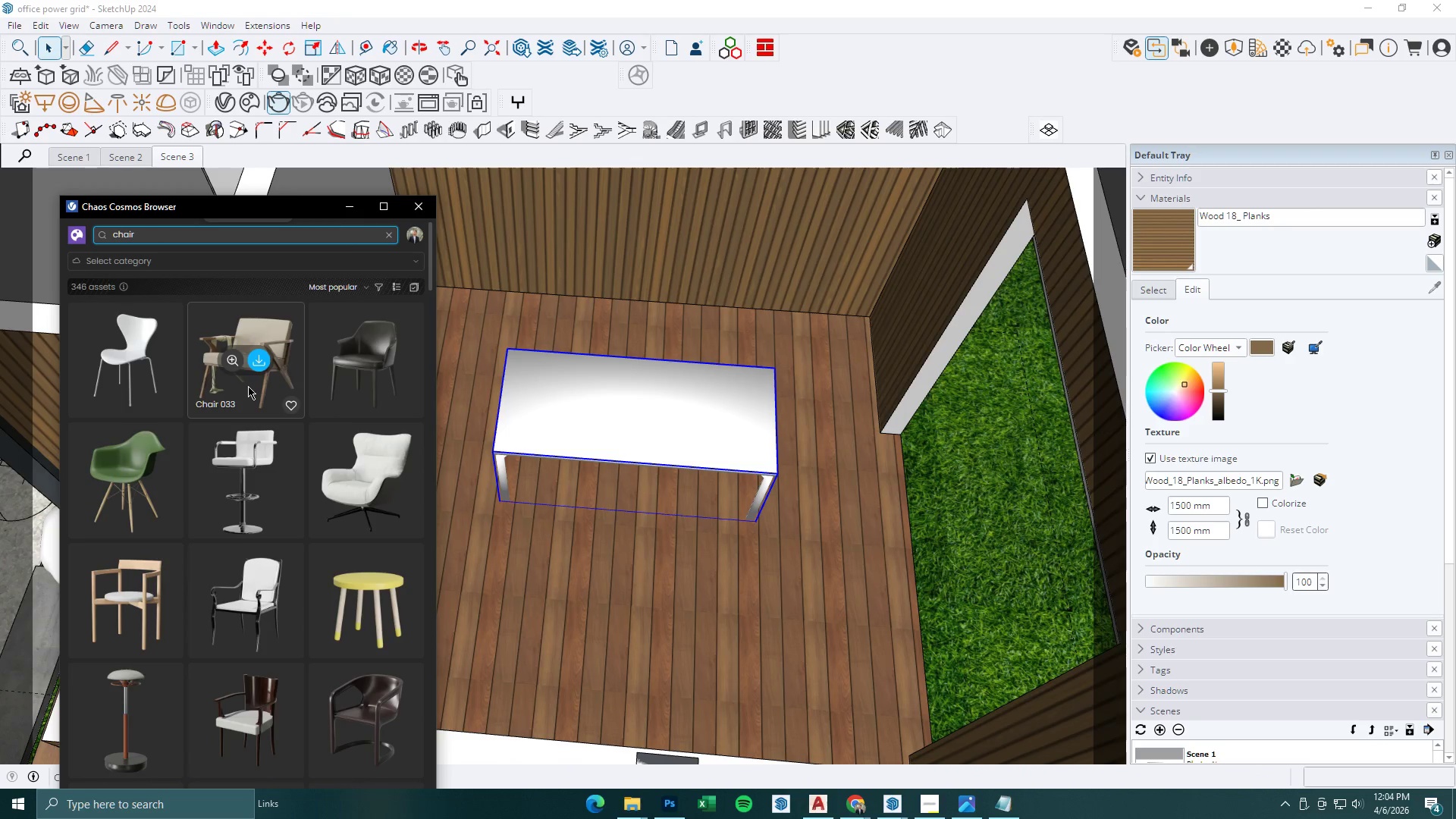 
scroll: coordinate [250, 383], scroll_direction: down, amount: 5.0
 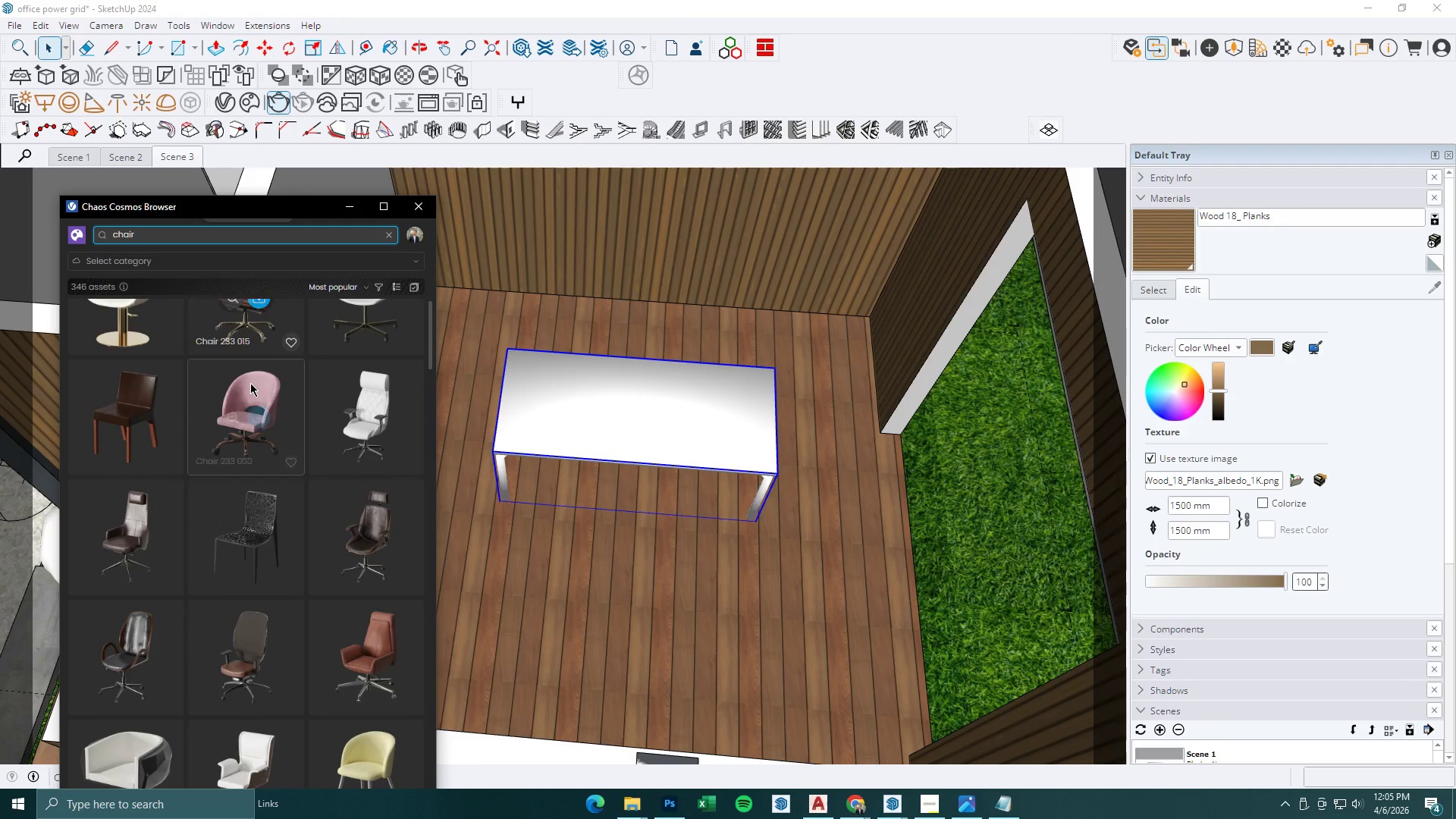 
scroll: coordinate [287, 399], scroll_direction: up, amount: 2.0
 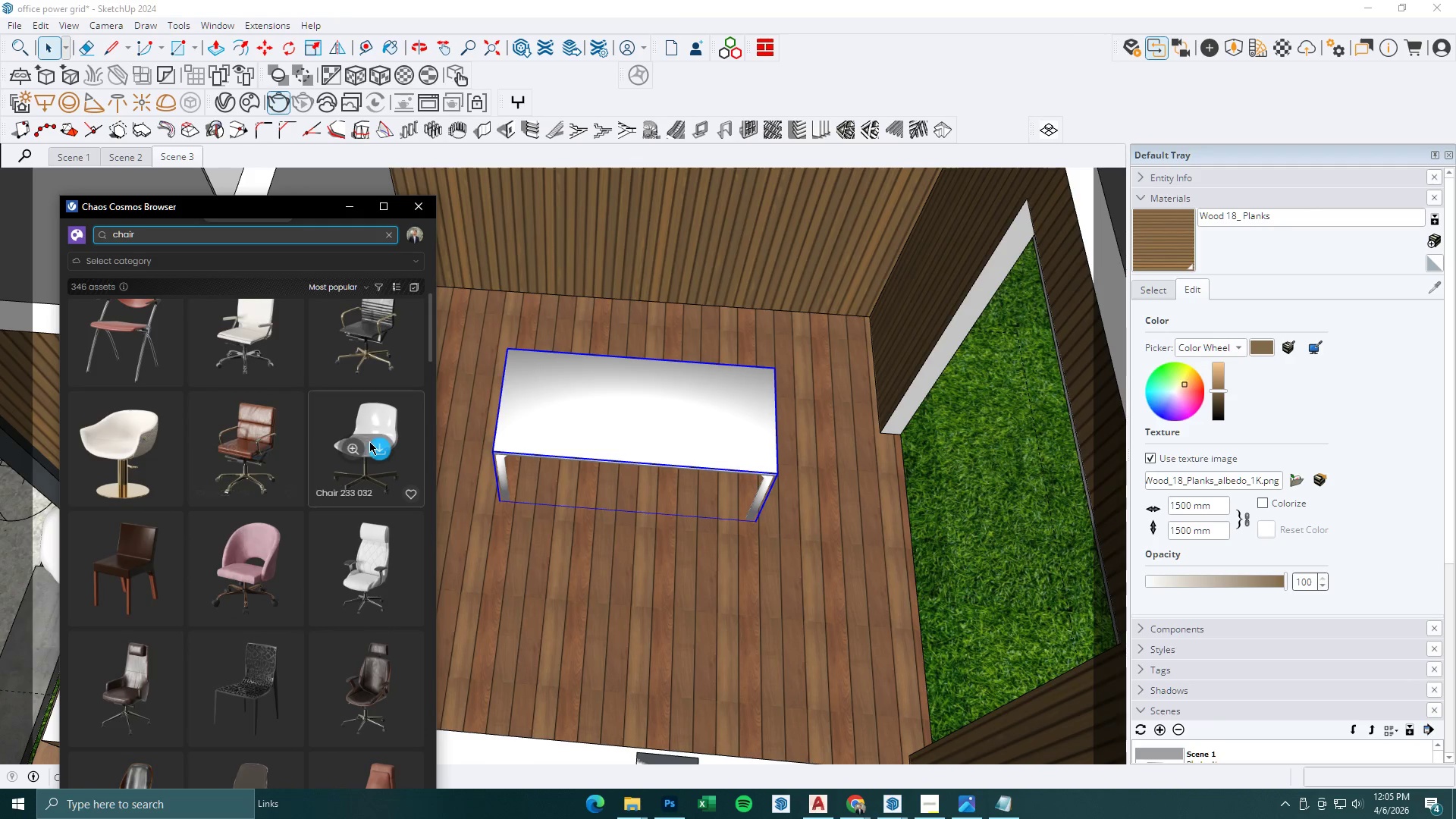 
left_click([378, 450])
 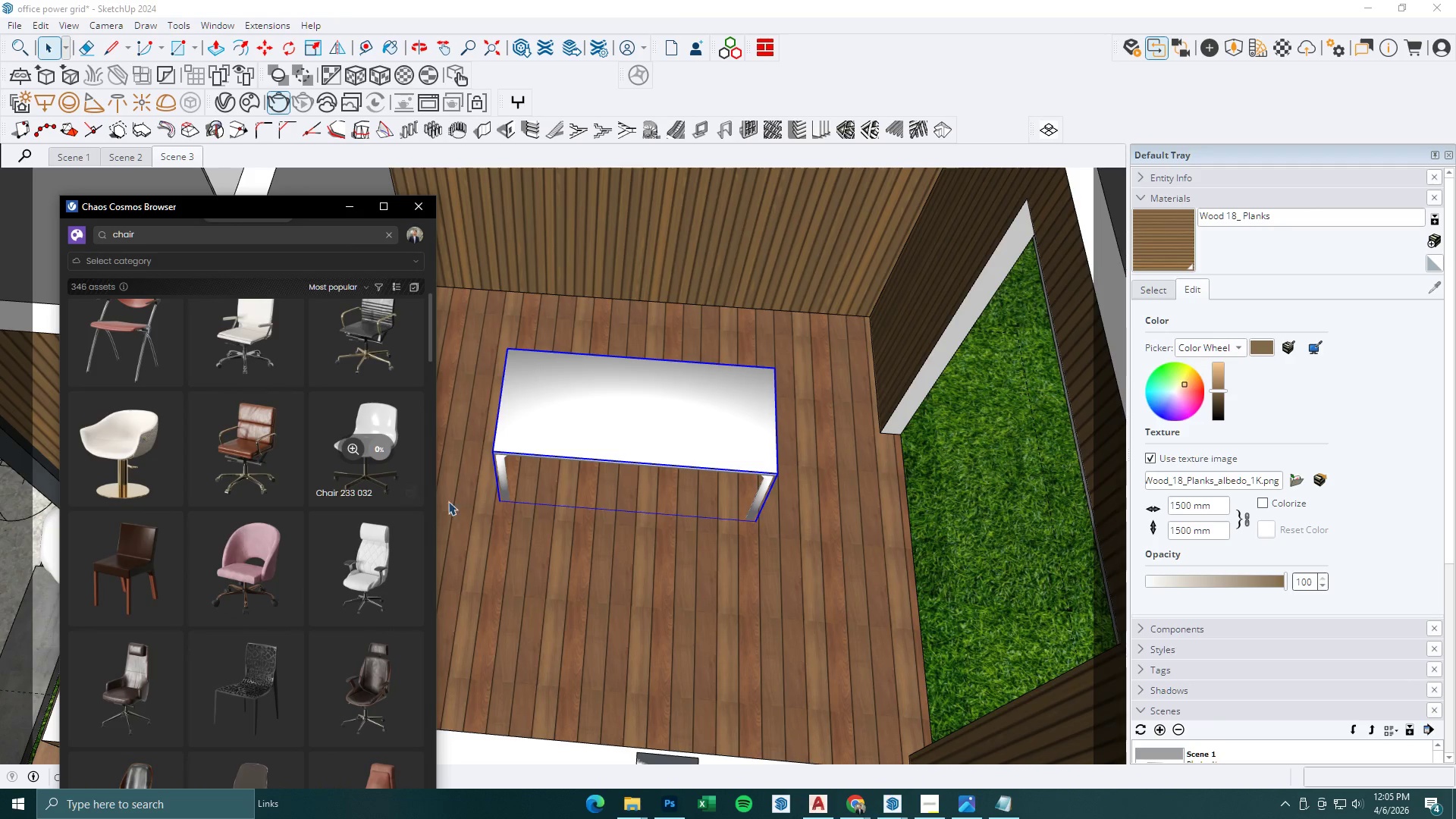 
mouse_move([273, 493])
 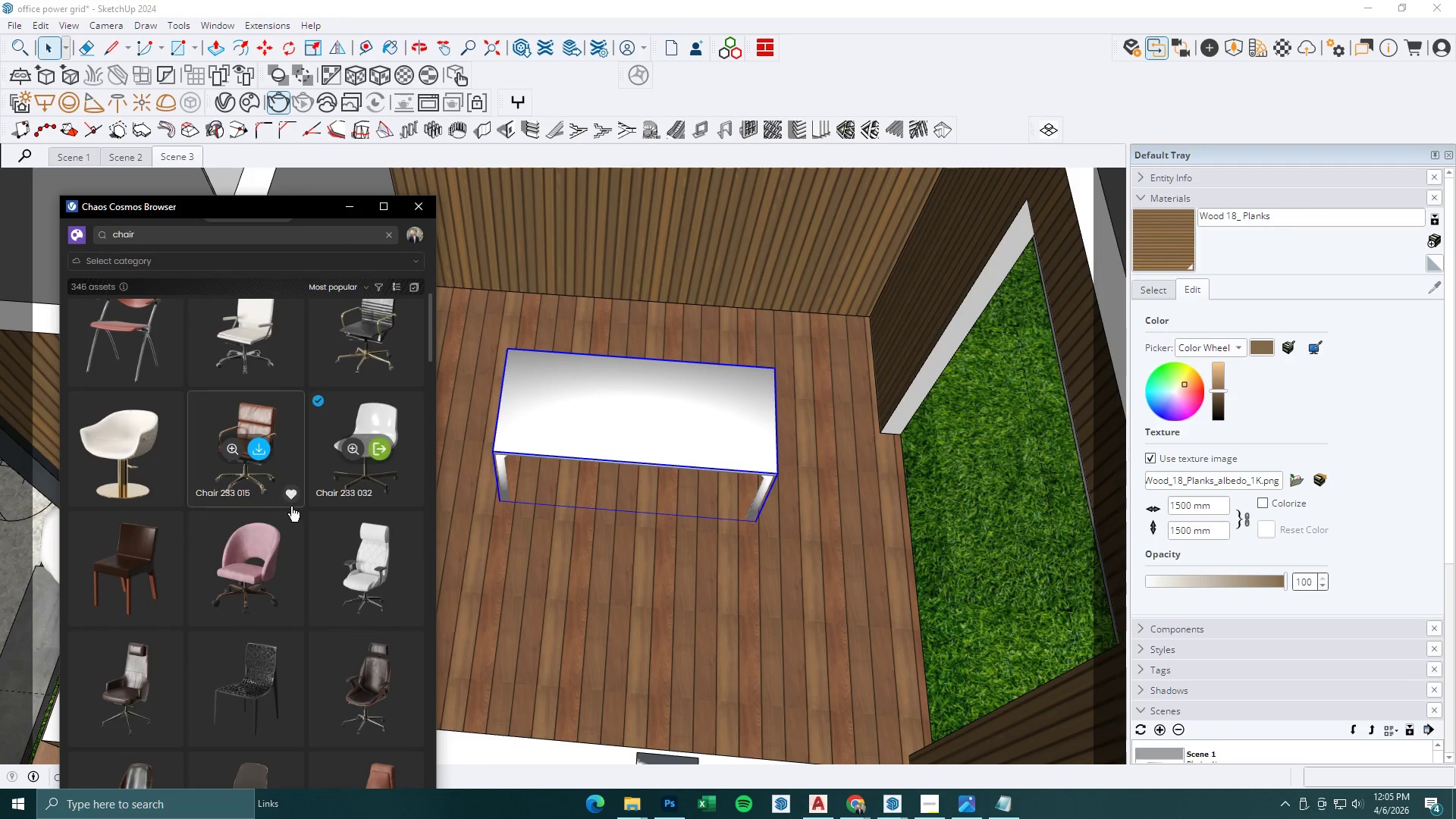 
scroll: coordinate [320, 523], scroll_direction: down, amount: 1.0
 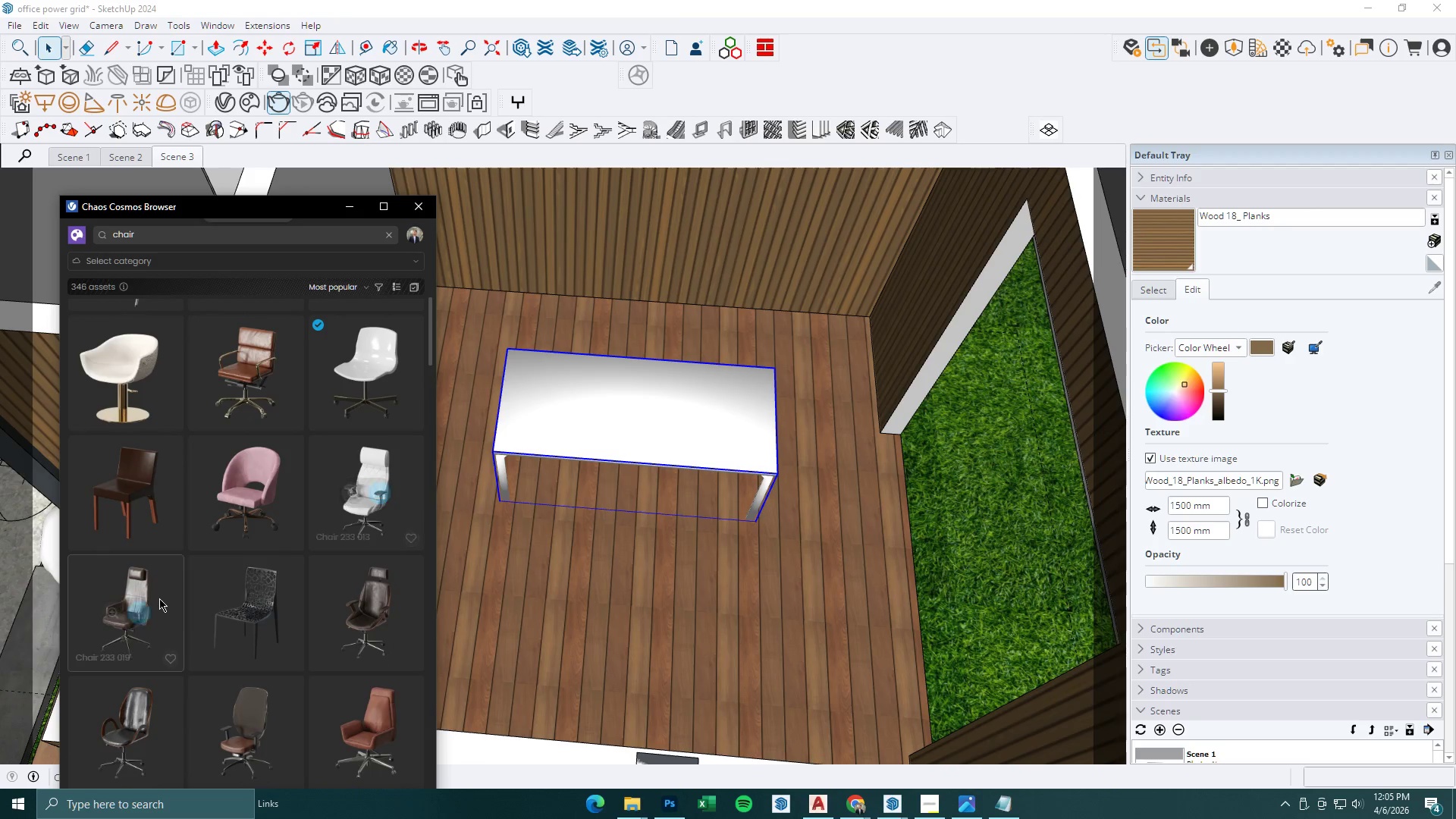 
left_click([146, 613])
 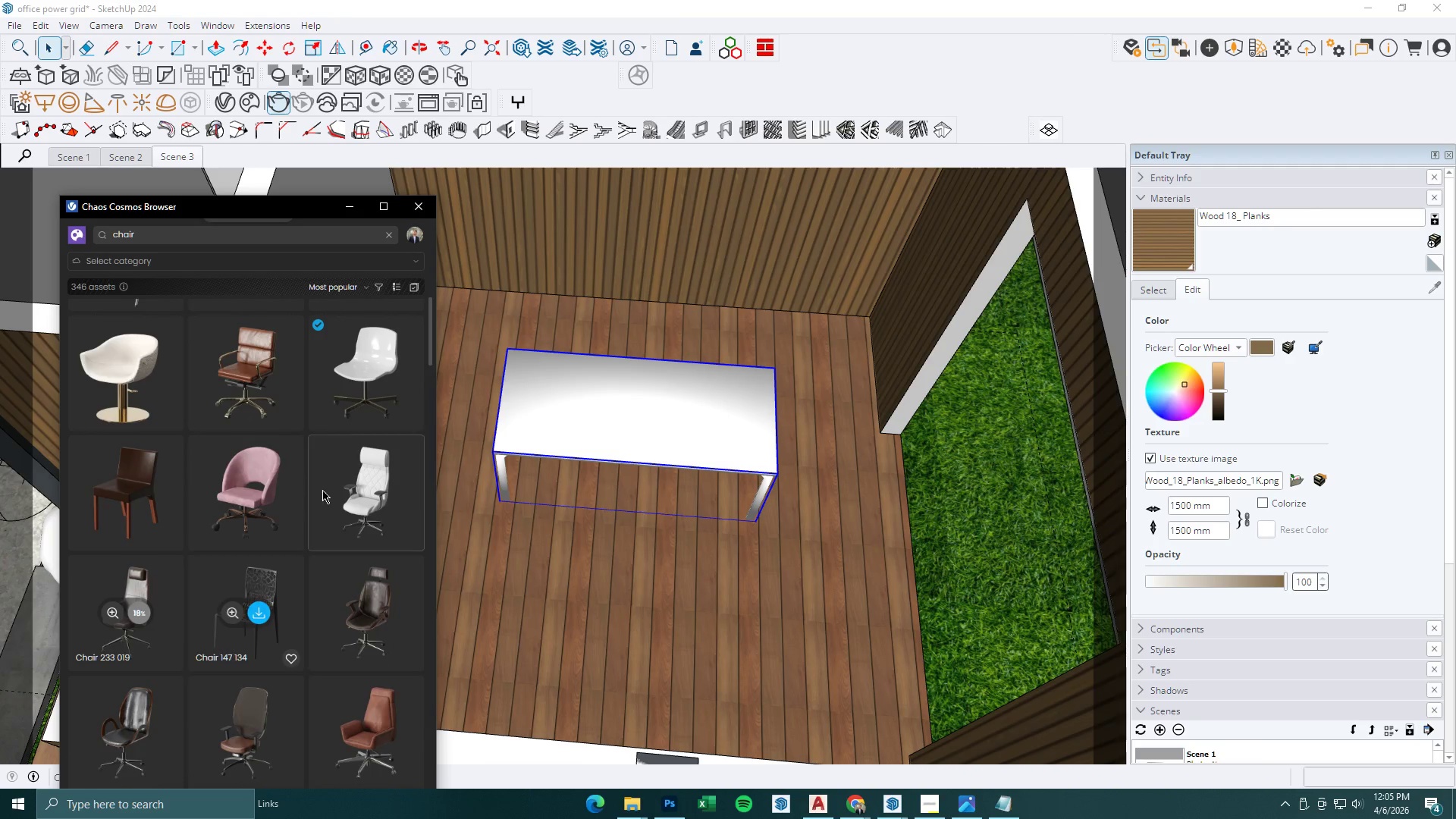 
scroll: coordinate [322, 490], scroll_direction: down, amount: 1.0
 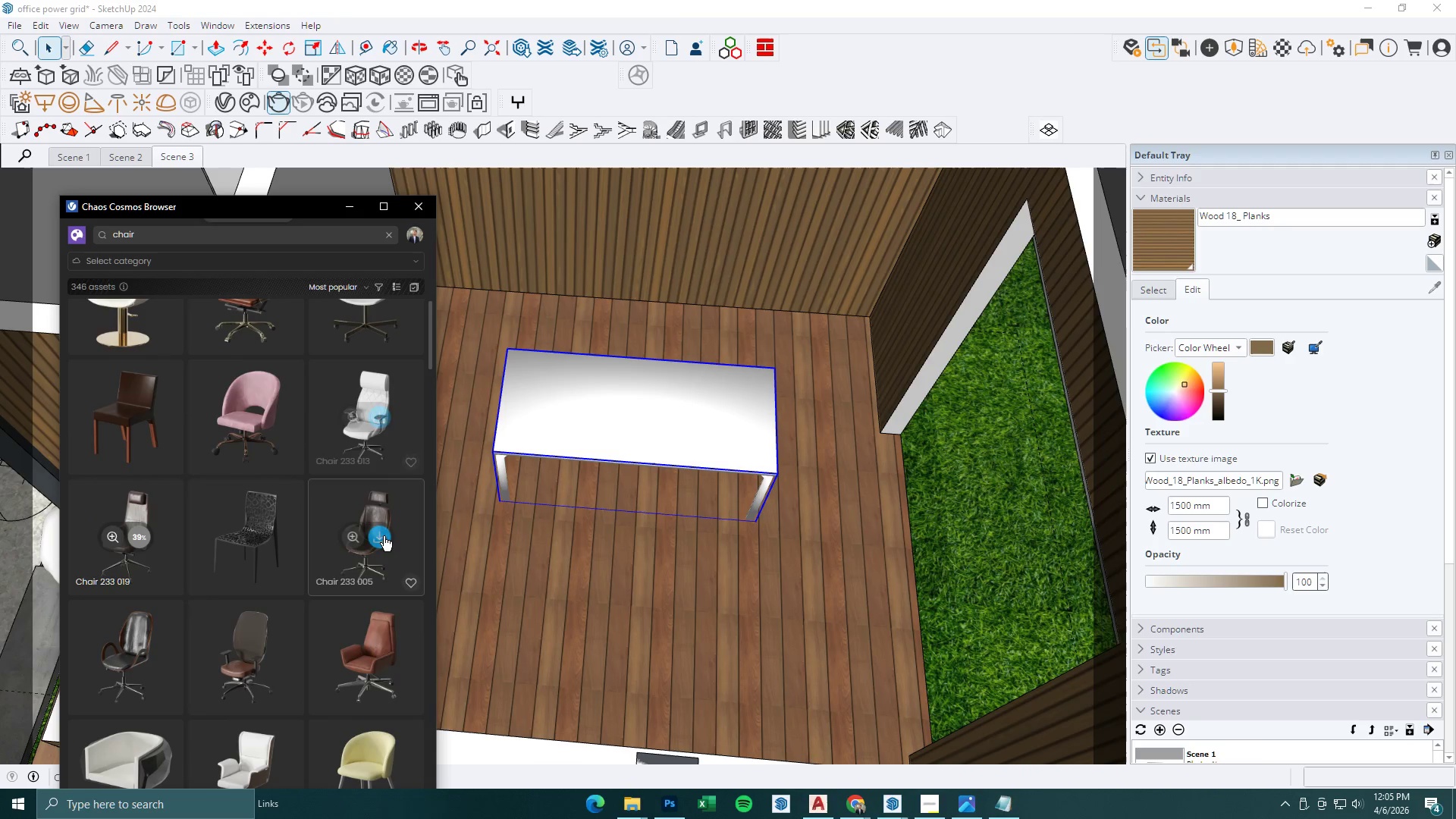 
left_click([385, 538])
 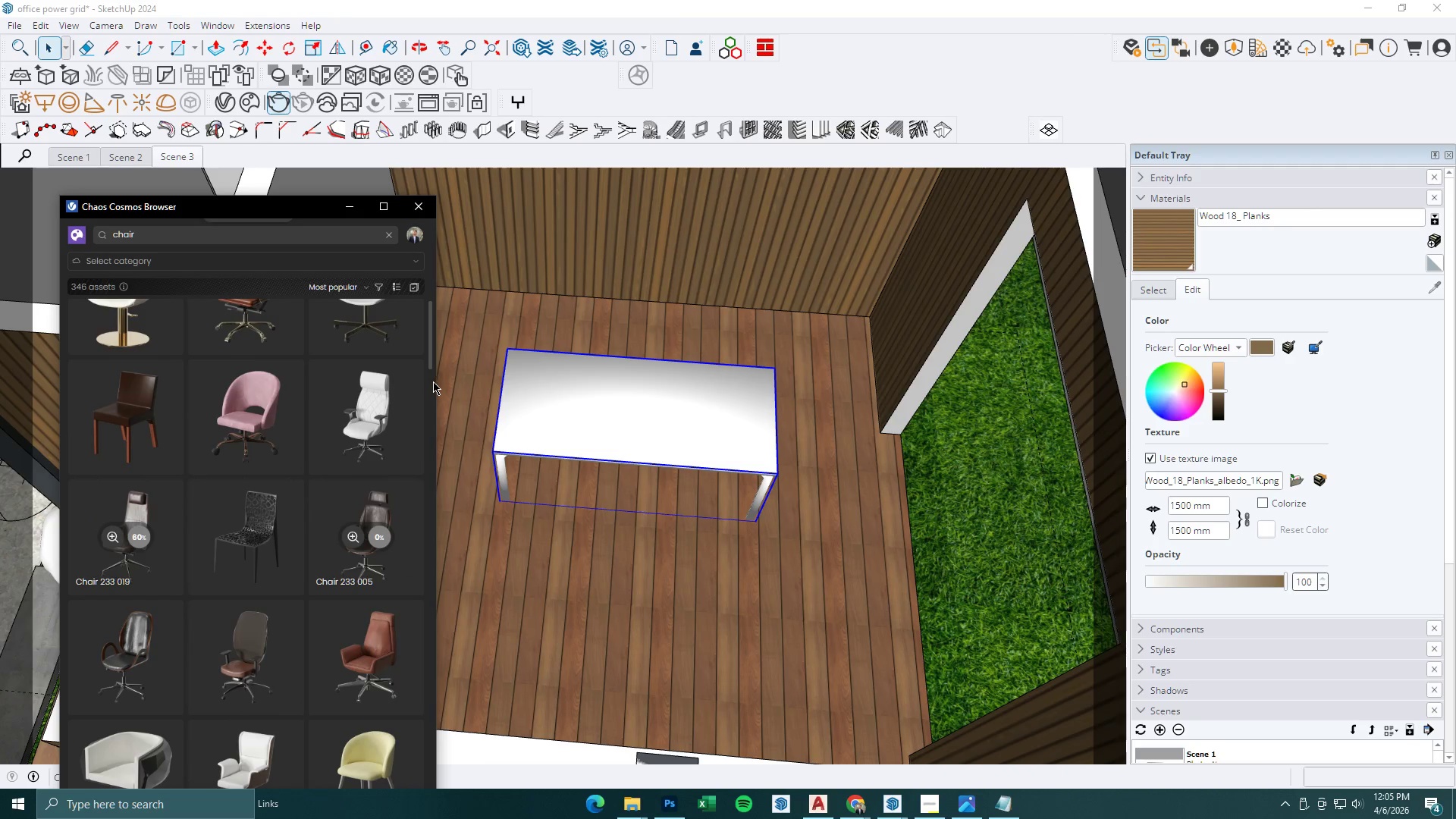 
mouse_move([309, 395])
 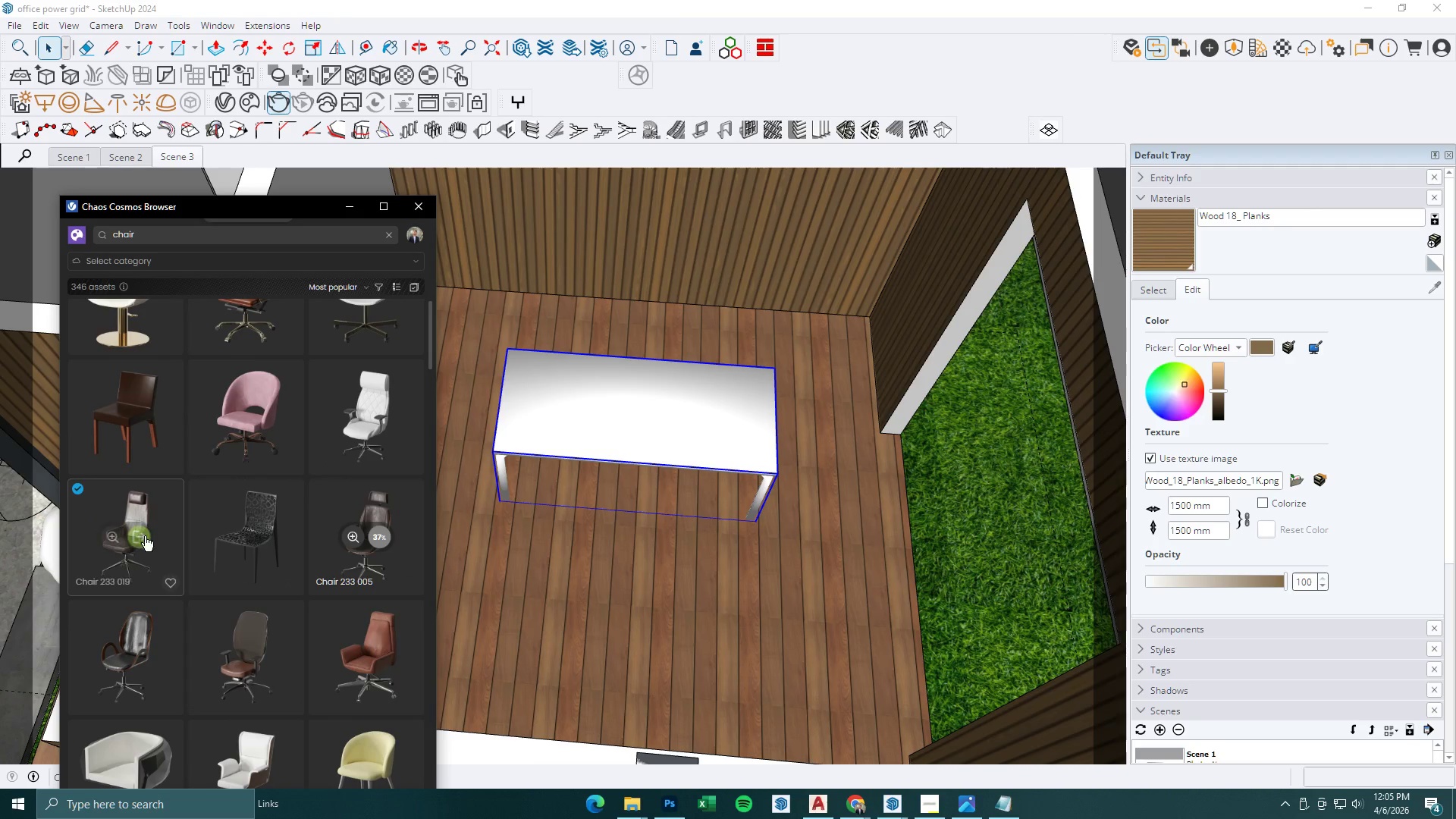 
left_click([143, 539])
 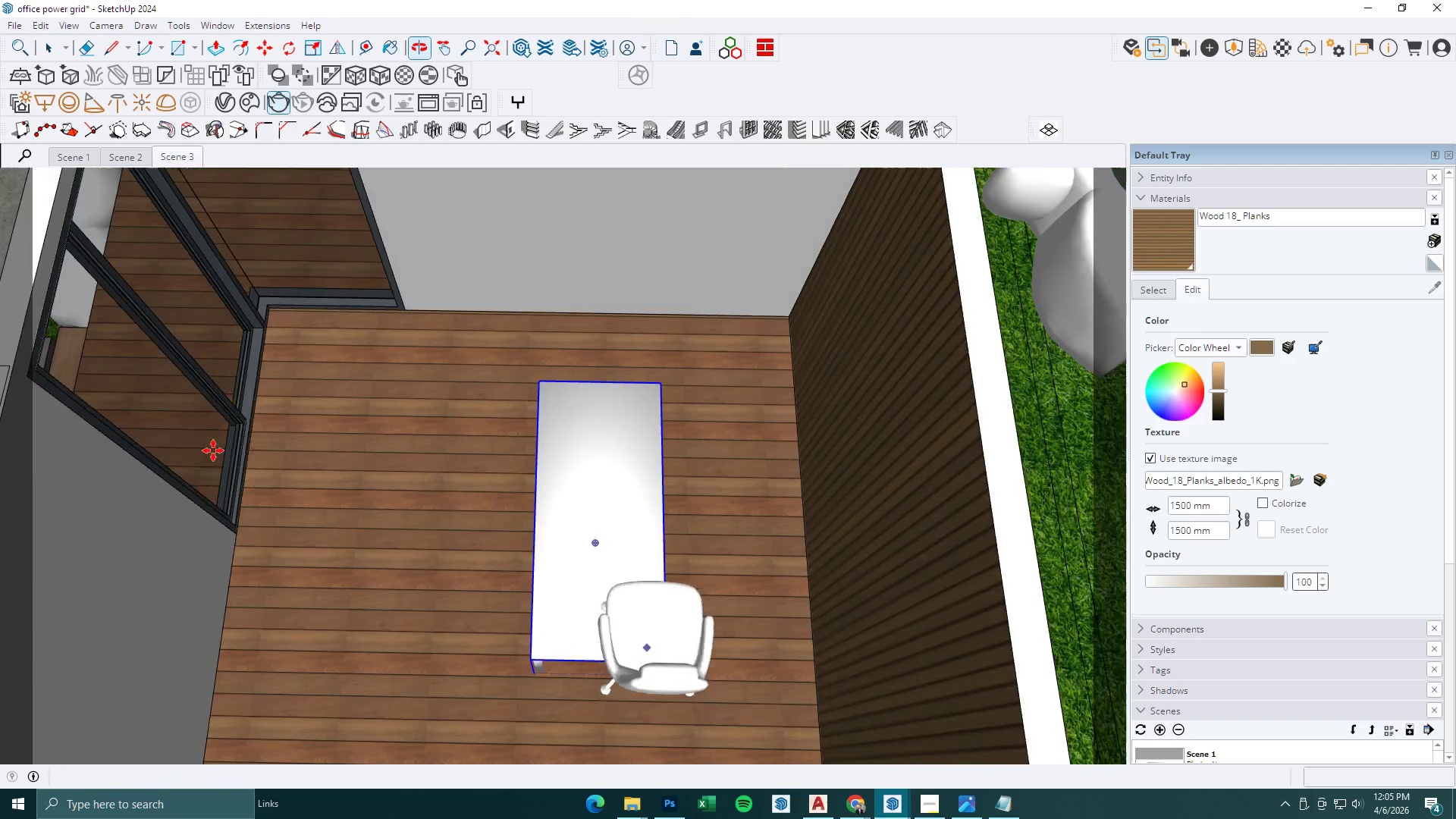 
left_click([720, 576])
 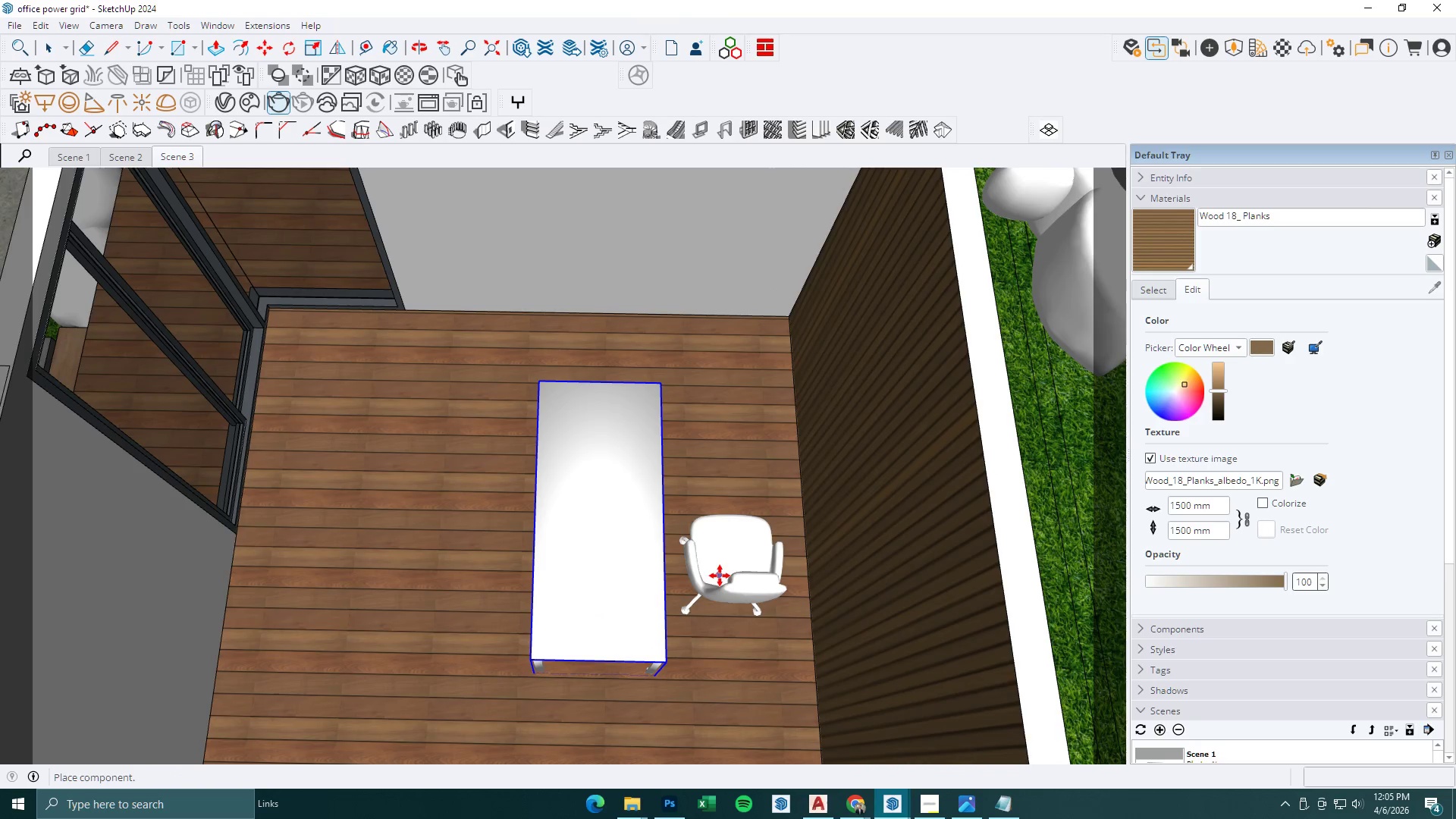 
key(Space)
 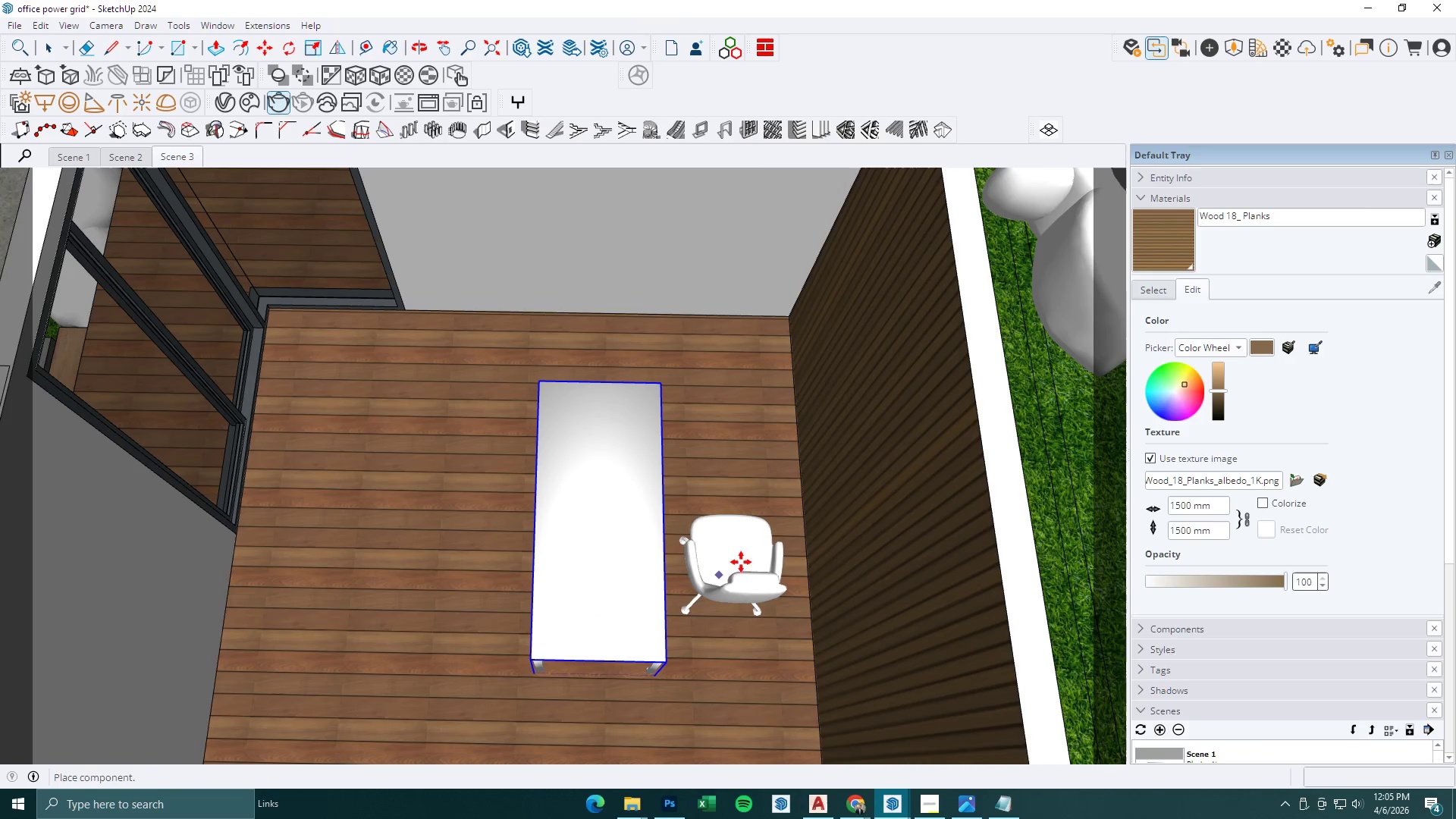 
key(Escape)
 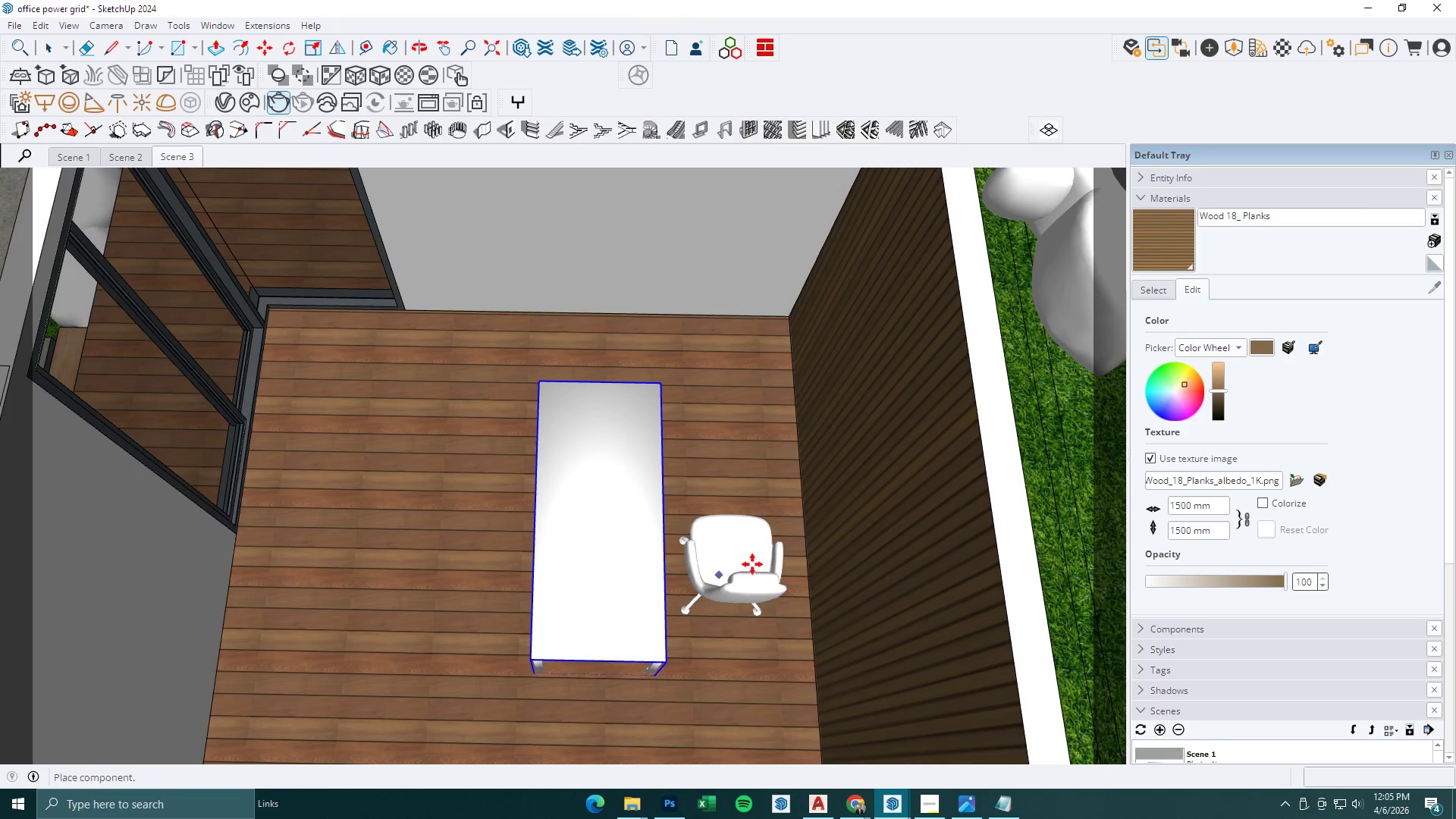 
double_click([752, 564])
 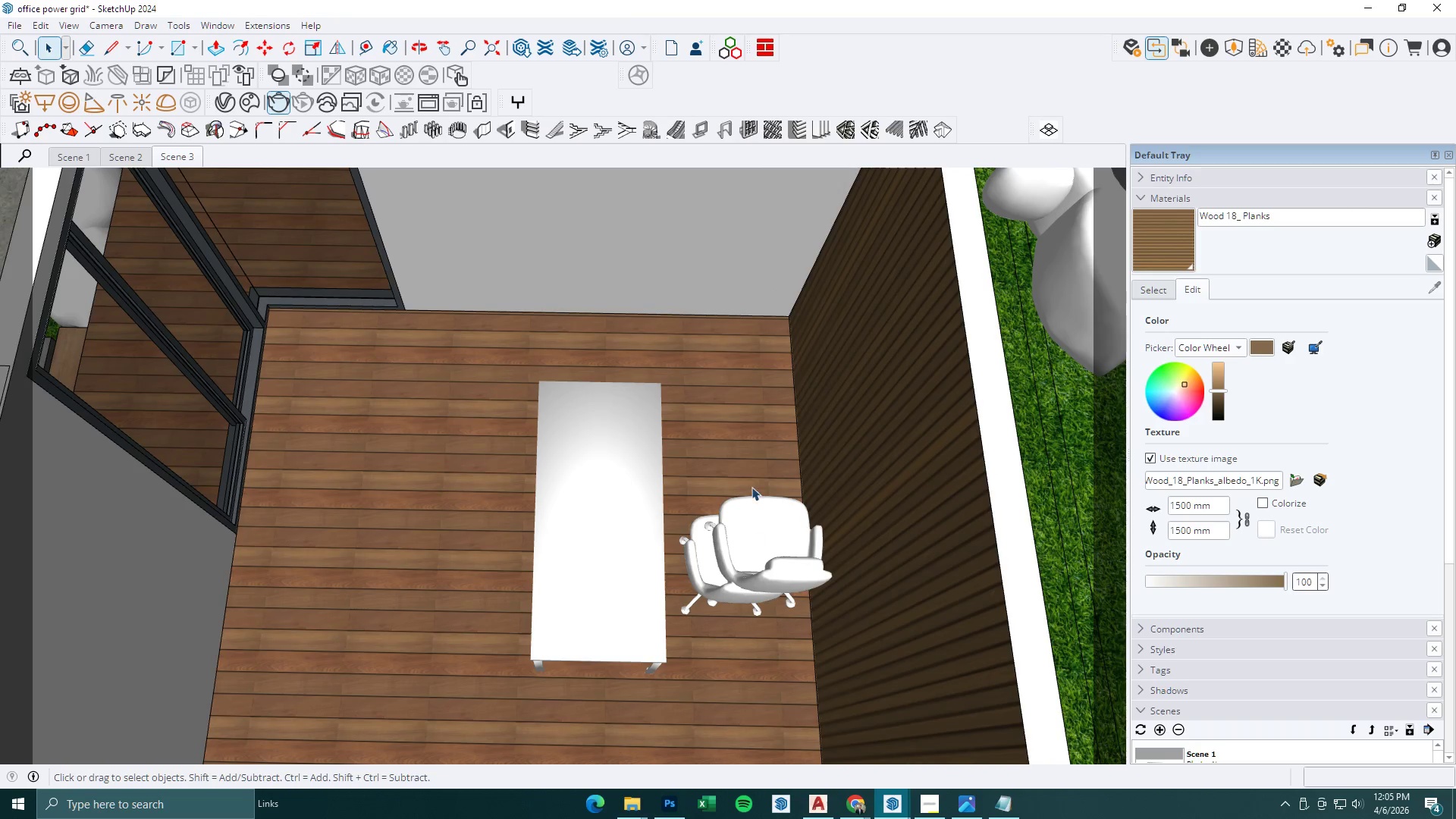 
scroll: coordinate [765, 535], scroll_direction: down, amount: 3.0
 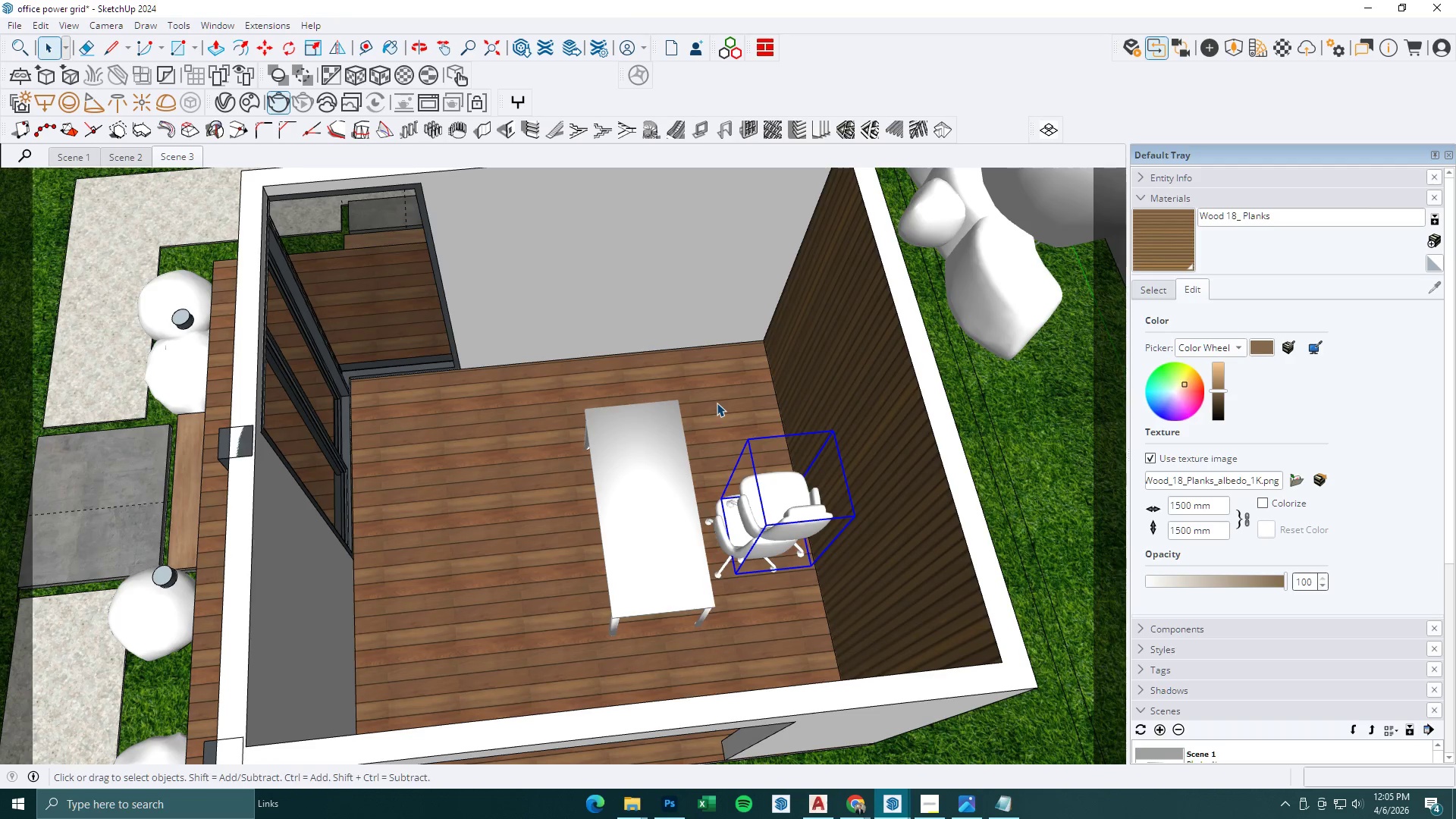 
key(Delete)
 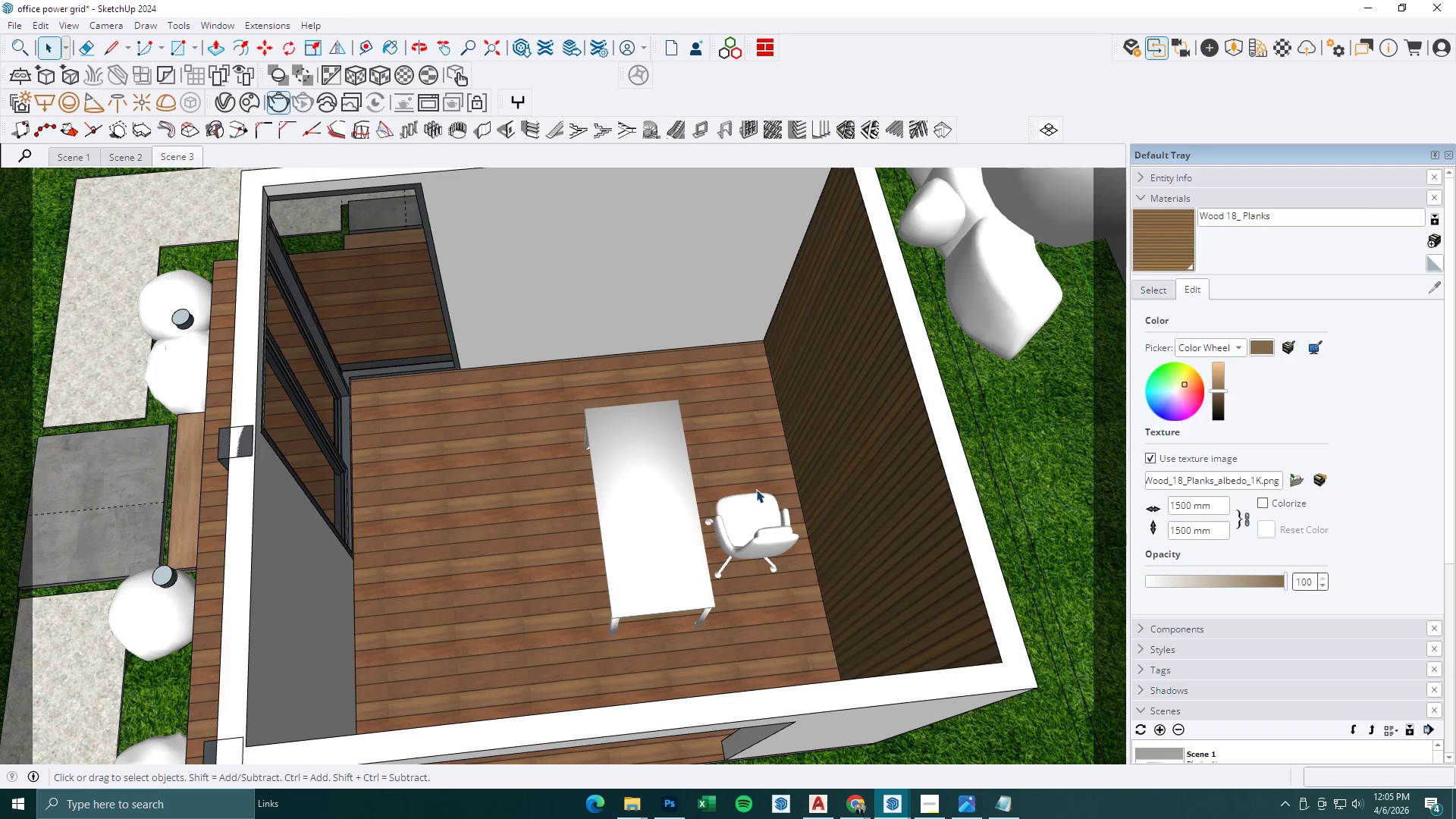 
left_click([756, 501])
 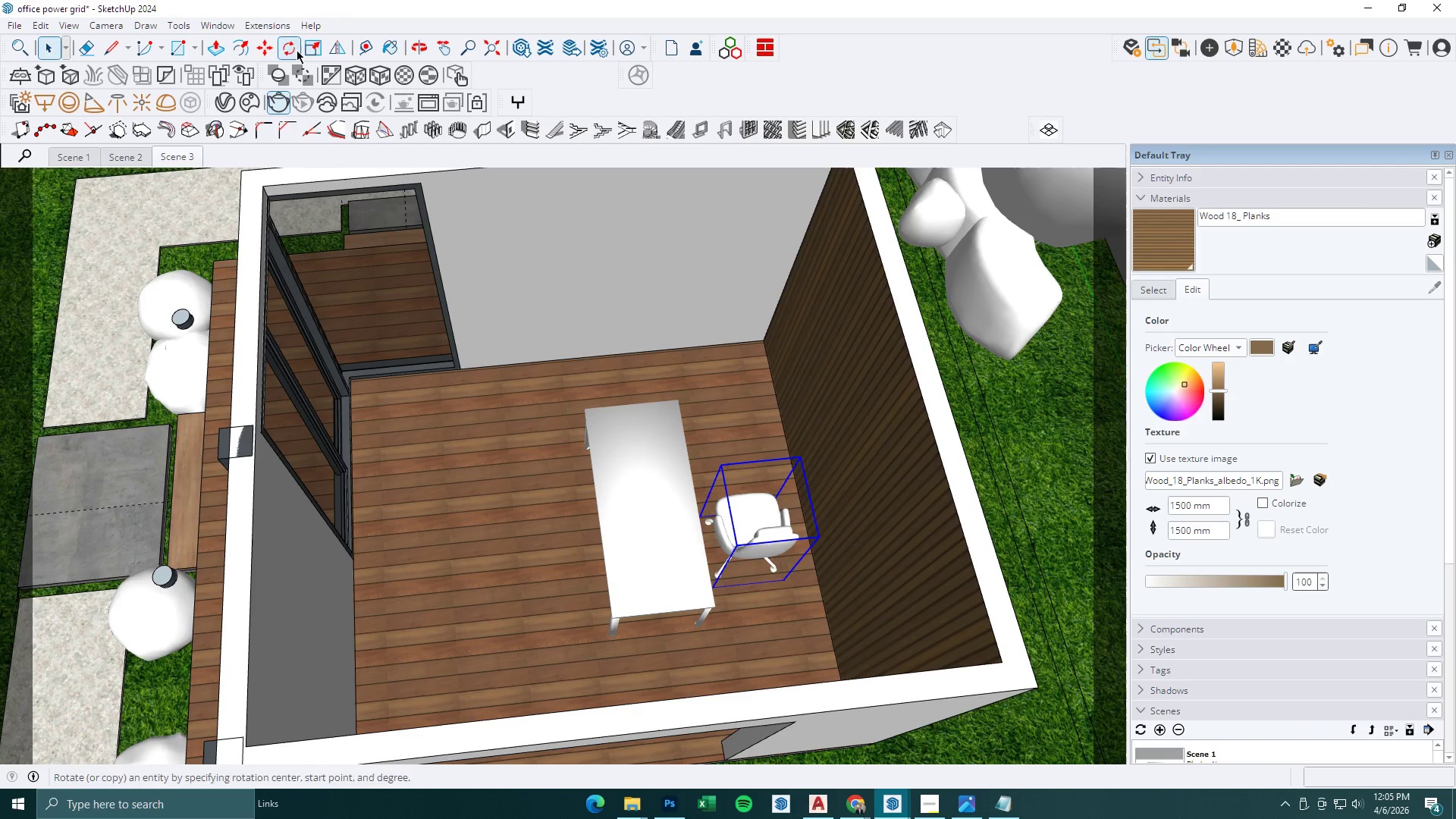 
left_click([293, 41])
 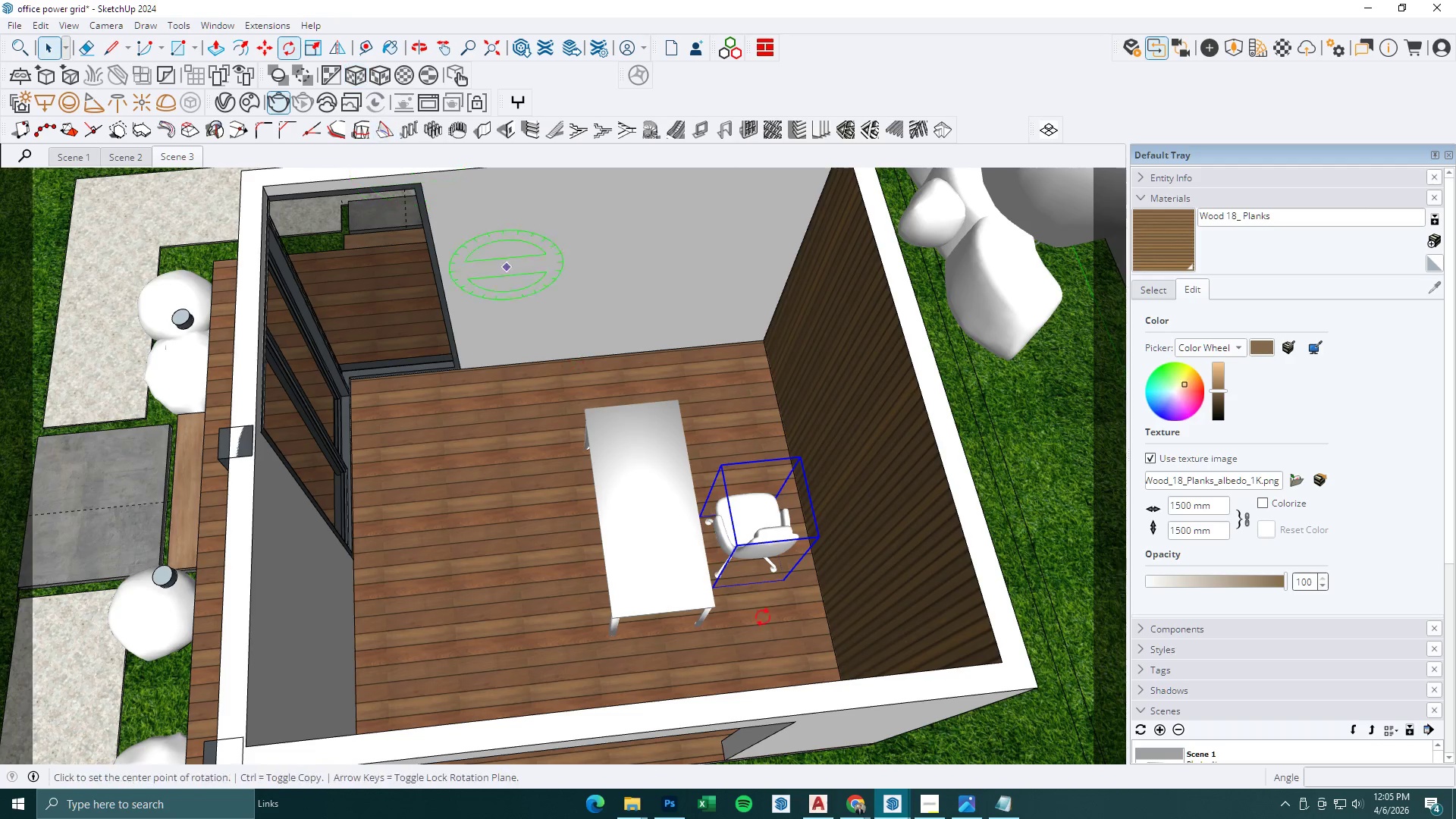 
left_click([785, 607])
 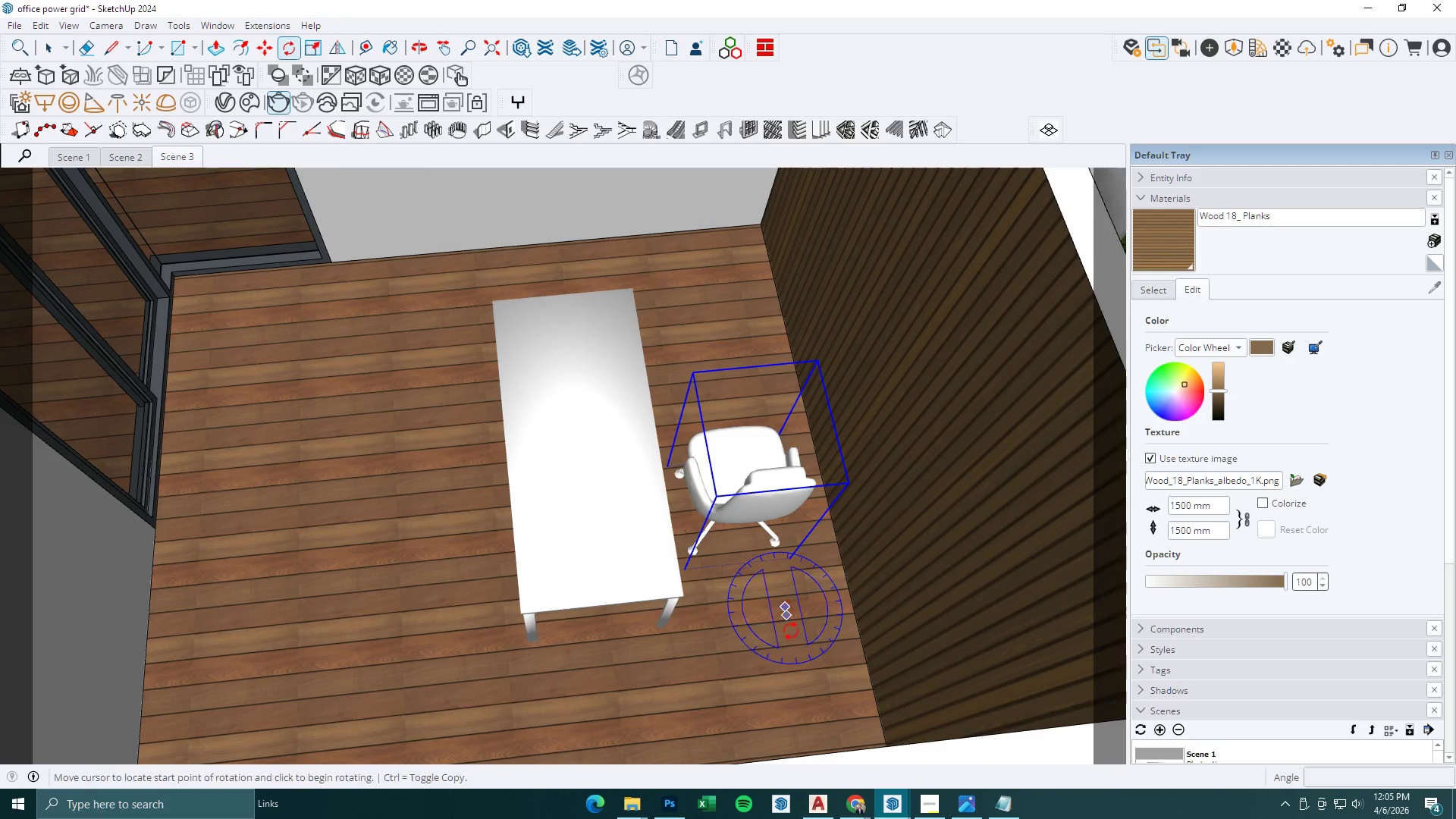 
scroll: coordinate [785, 612], scroll_direction: up, amount: 5.0
 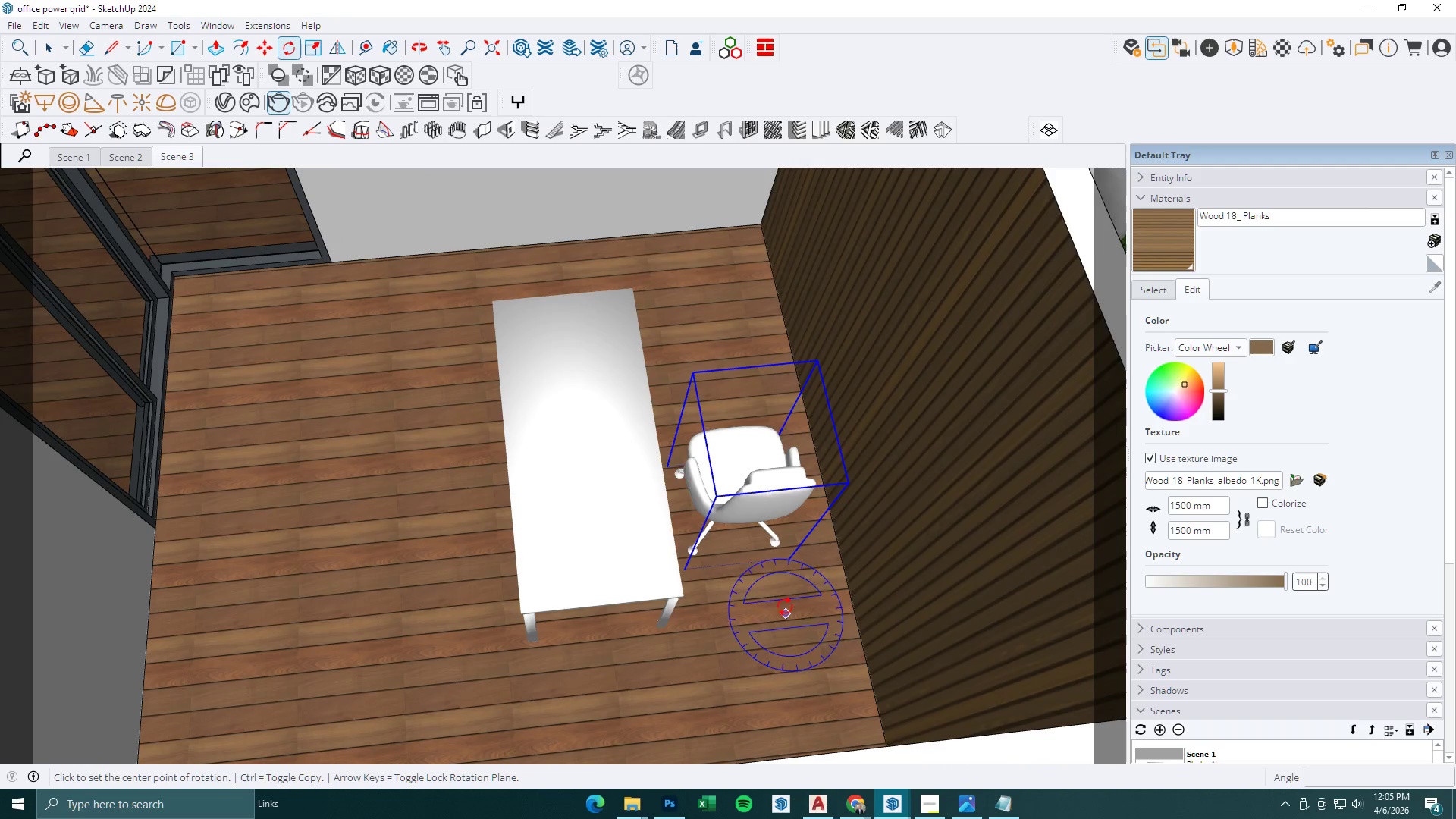 
double_click([791, 631])
 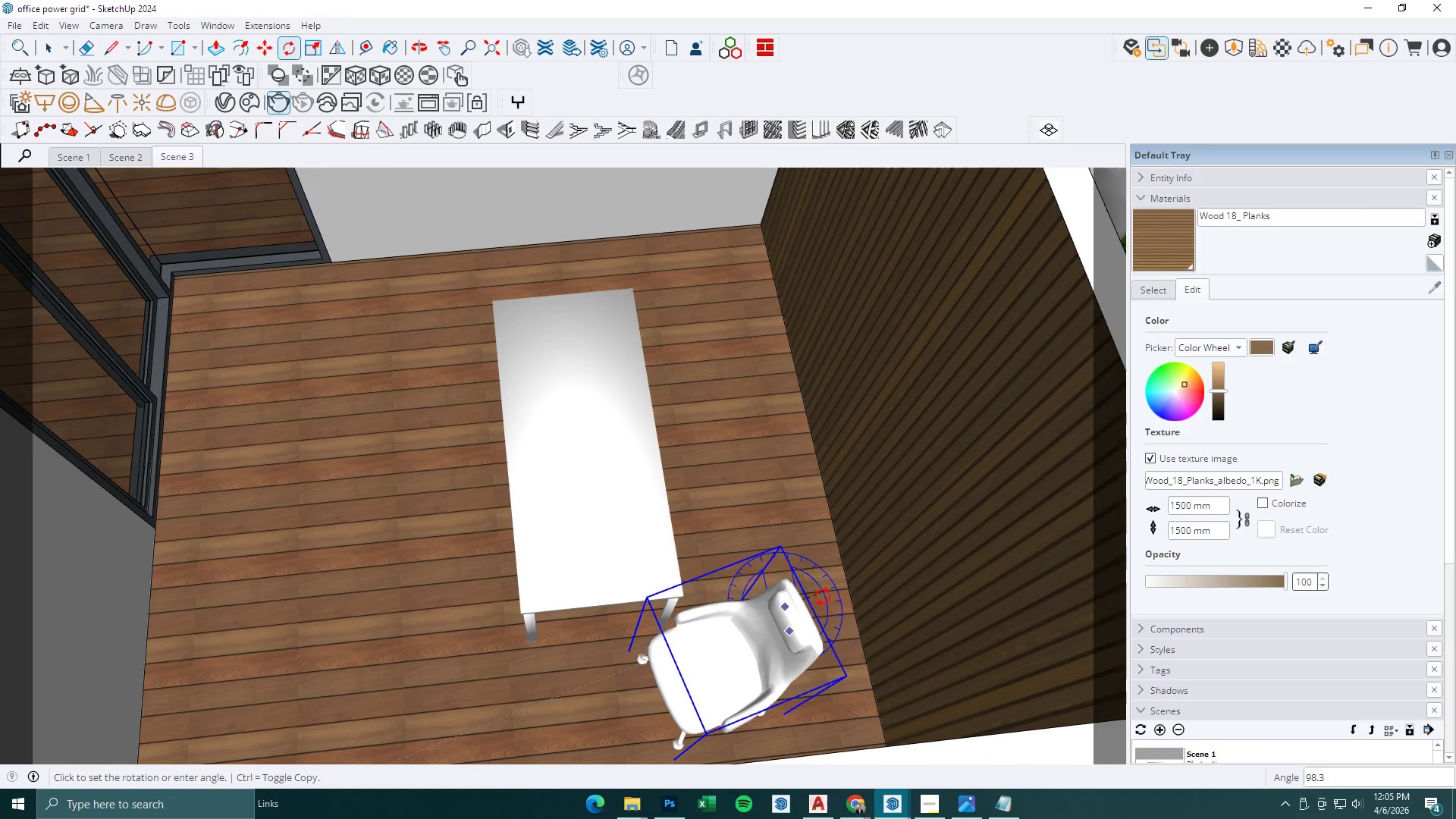 
left_click([823, 597])
 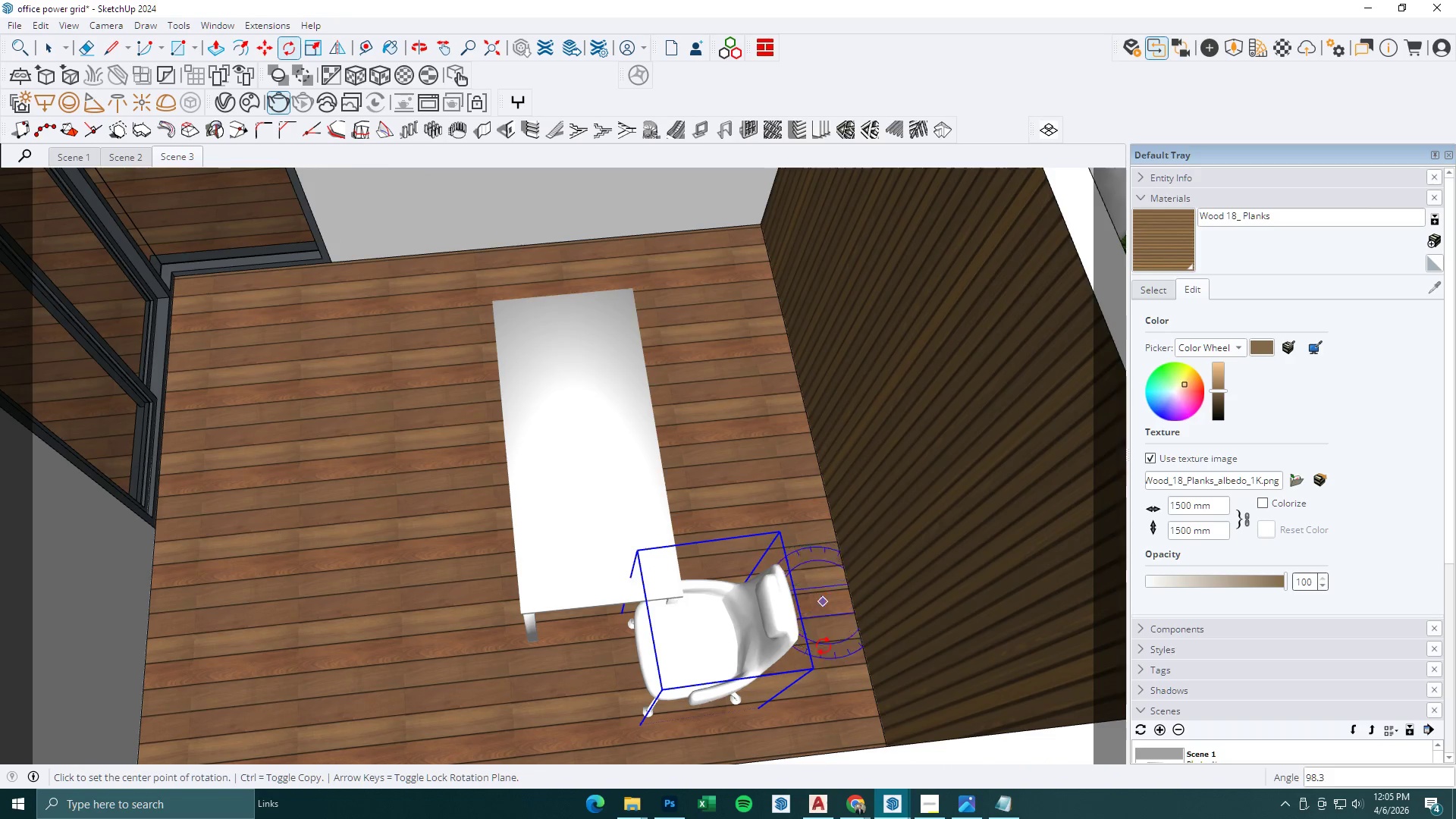 
key(M)
 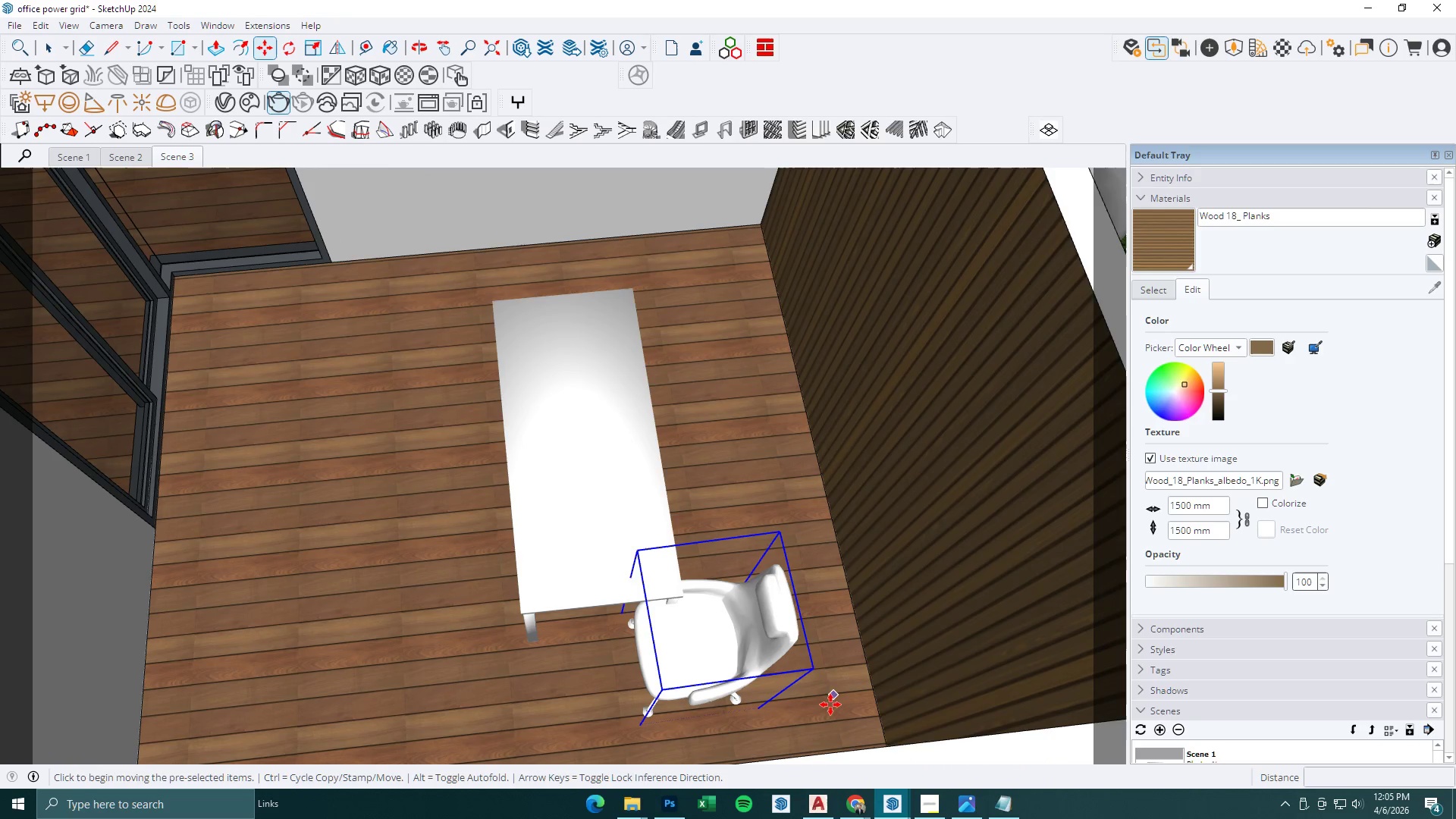 
left_click([830, 705])
 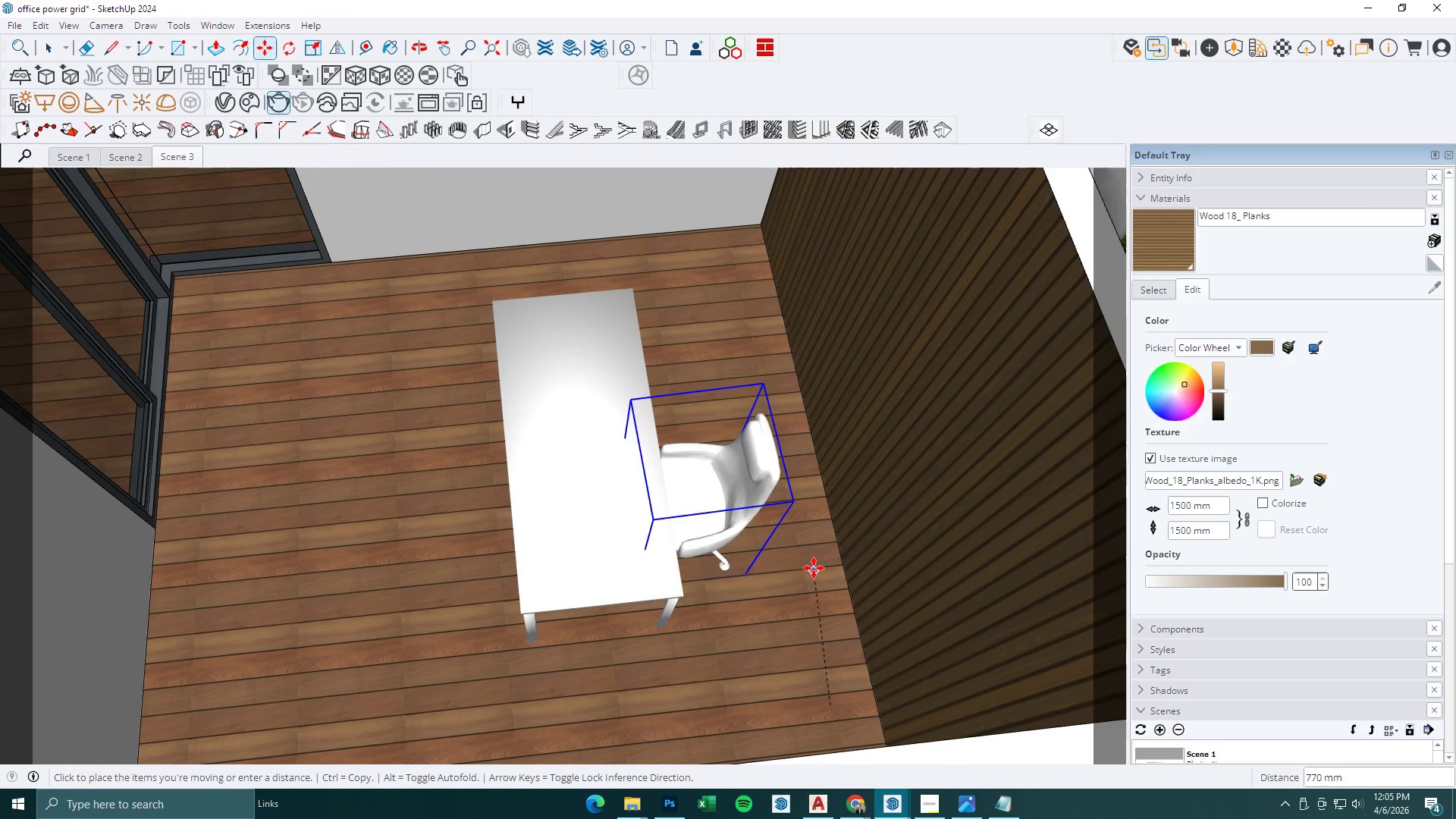 
left_click([814, 568])
 